 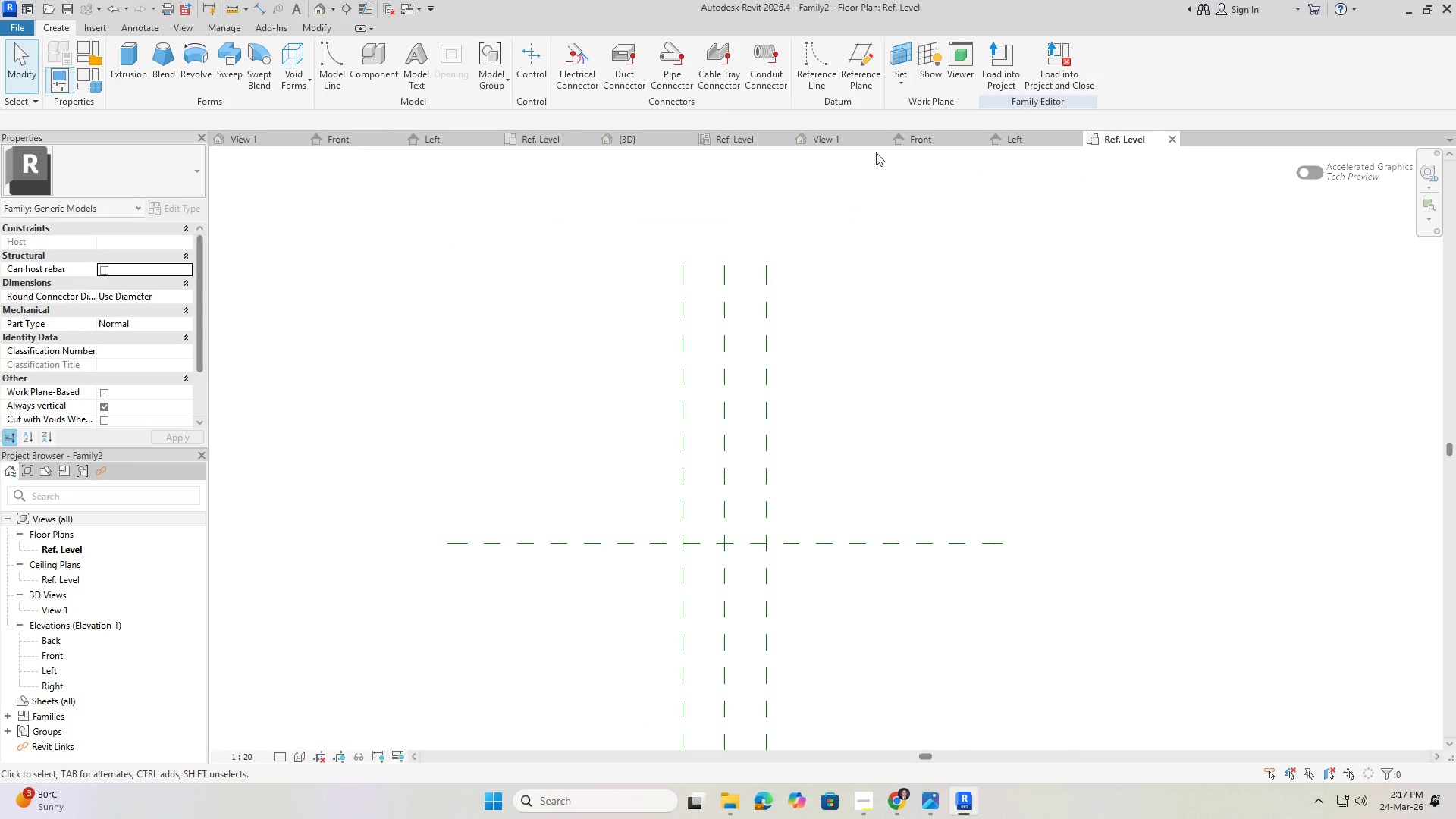 
left_click([849, 66])
 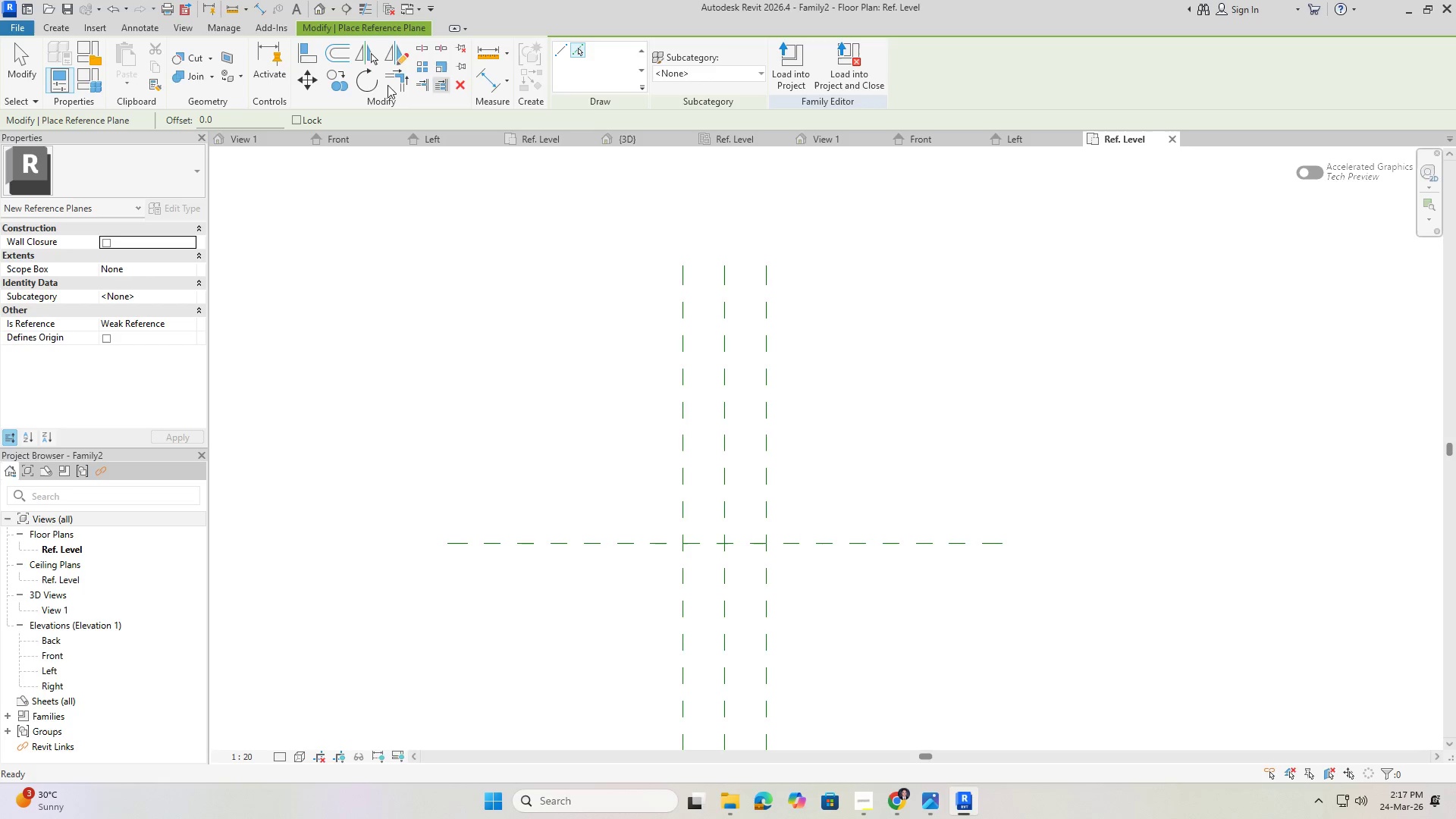 
left_click_drag(start_coordinate=[224, 118], to_coordinate=[162, 115])
 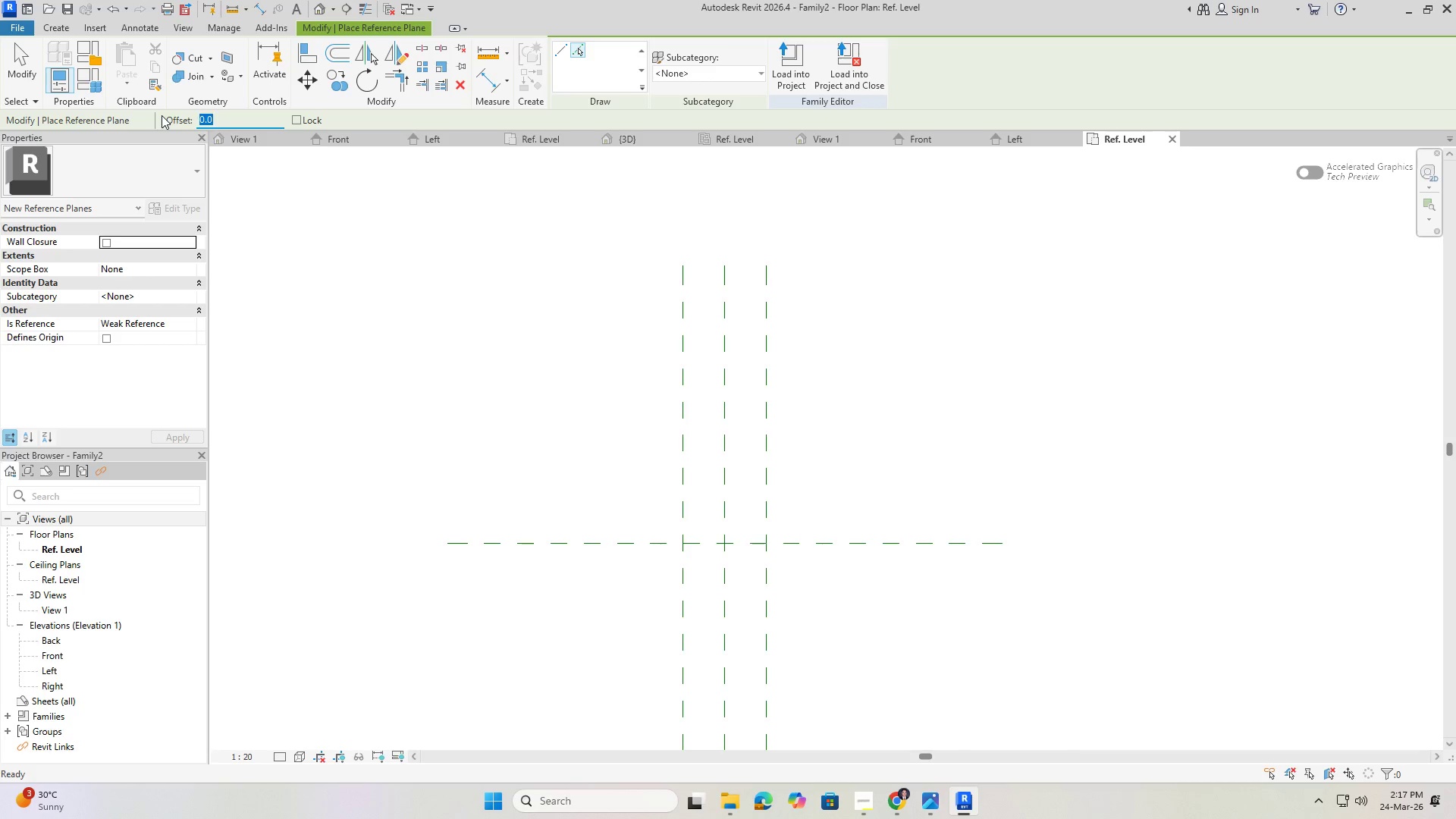 
key(Numpad3)
 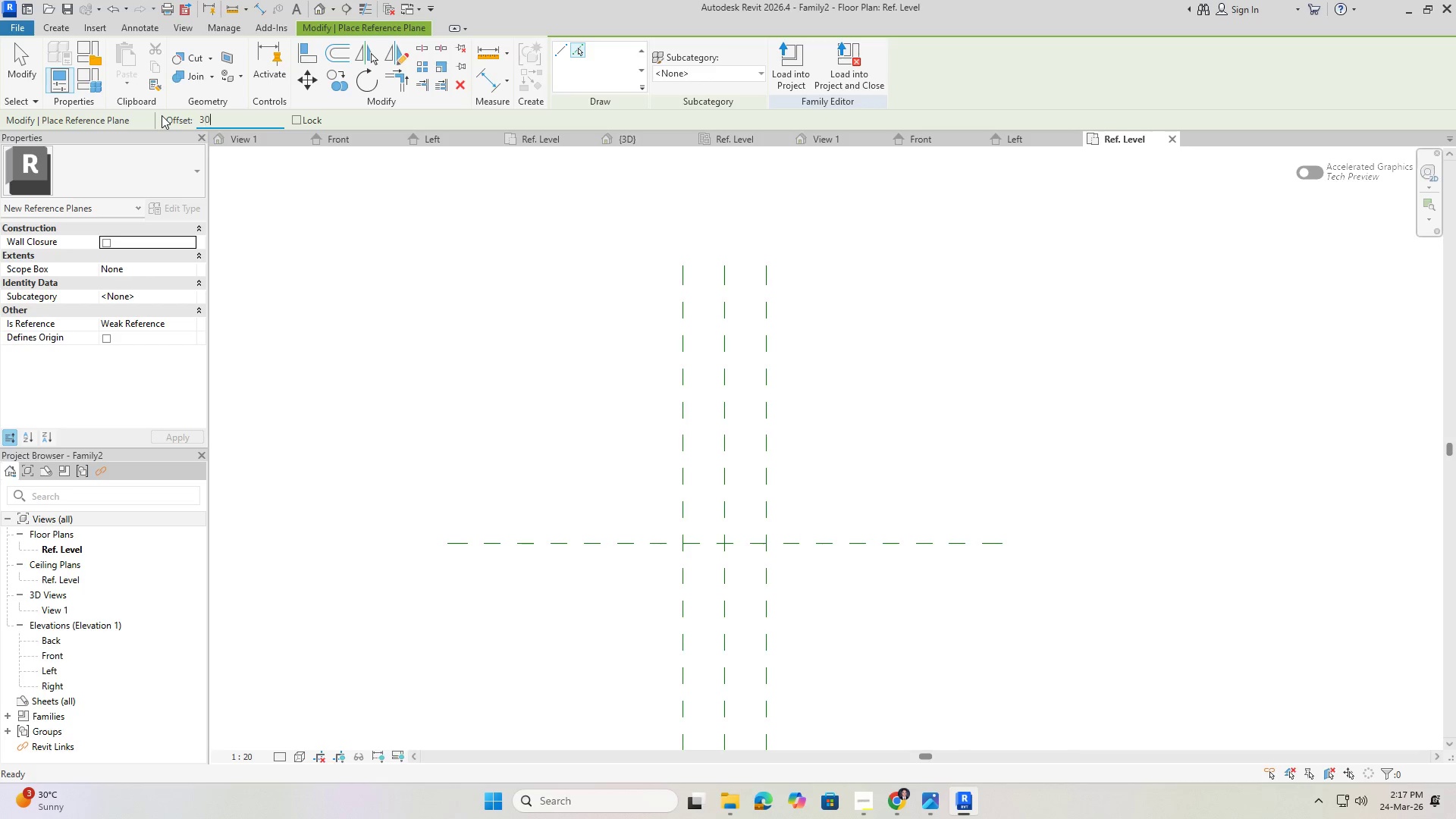 
key(Numpad0)
 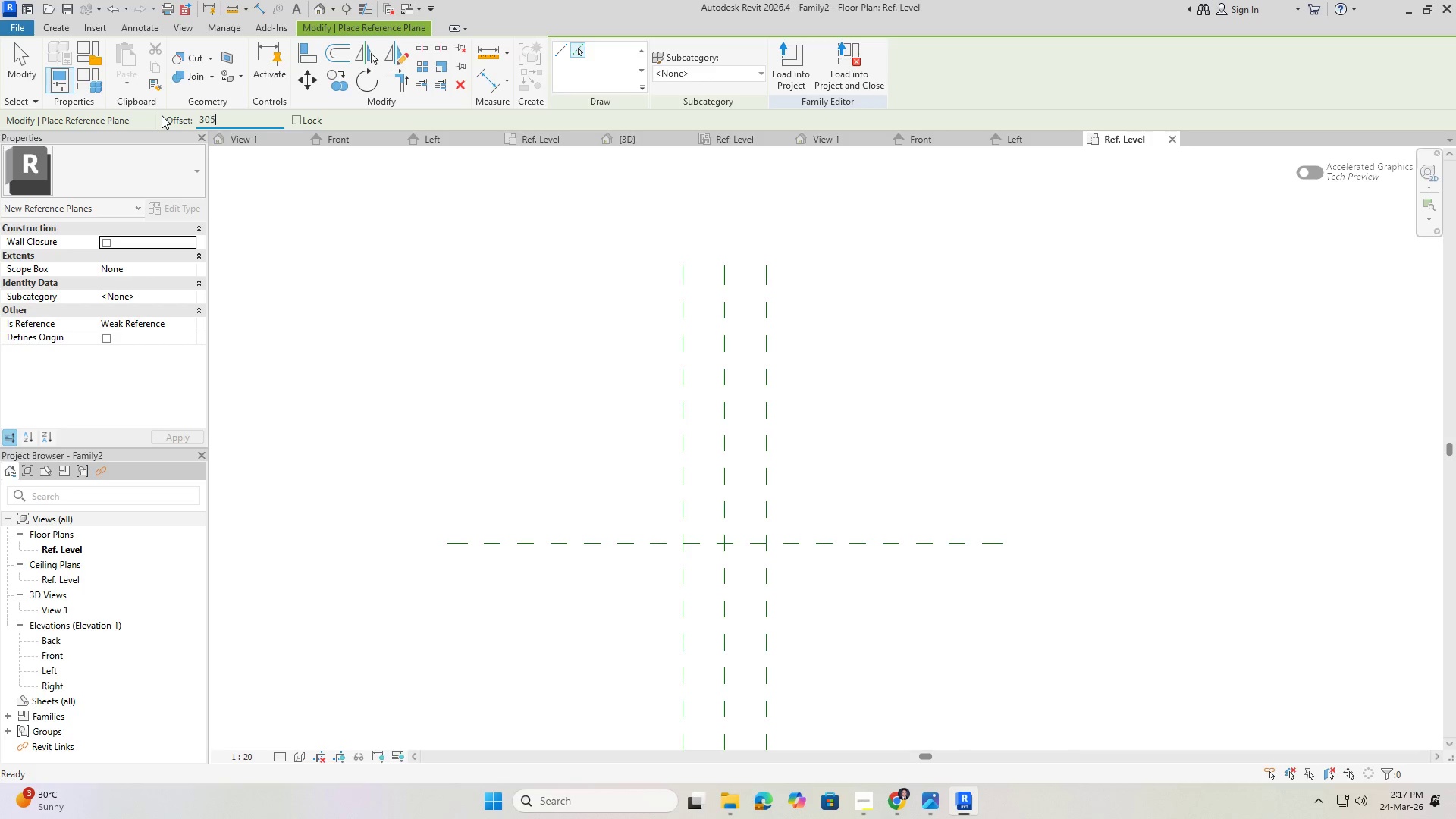 
key(Numpad5)
 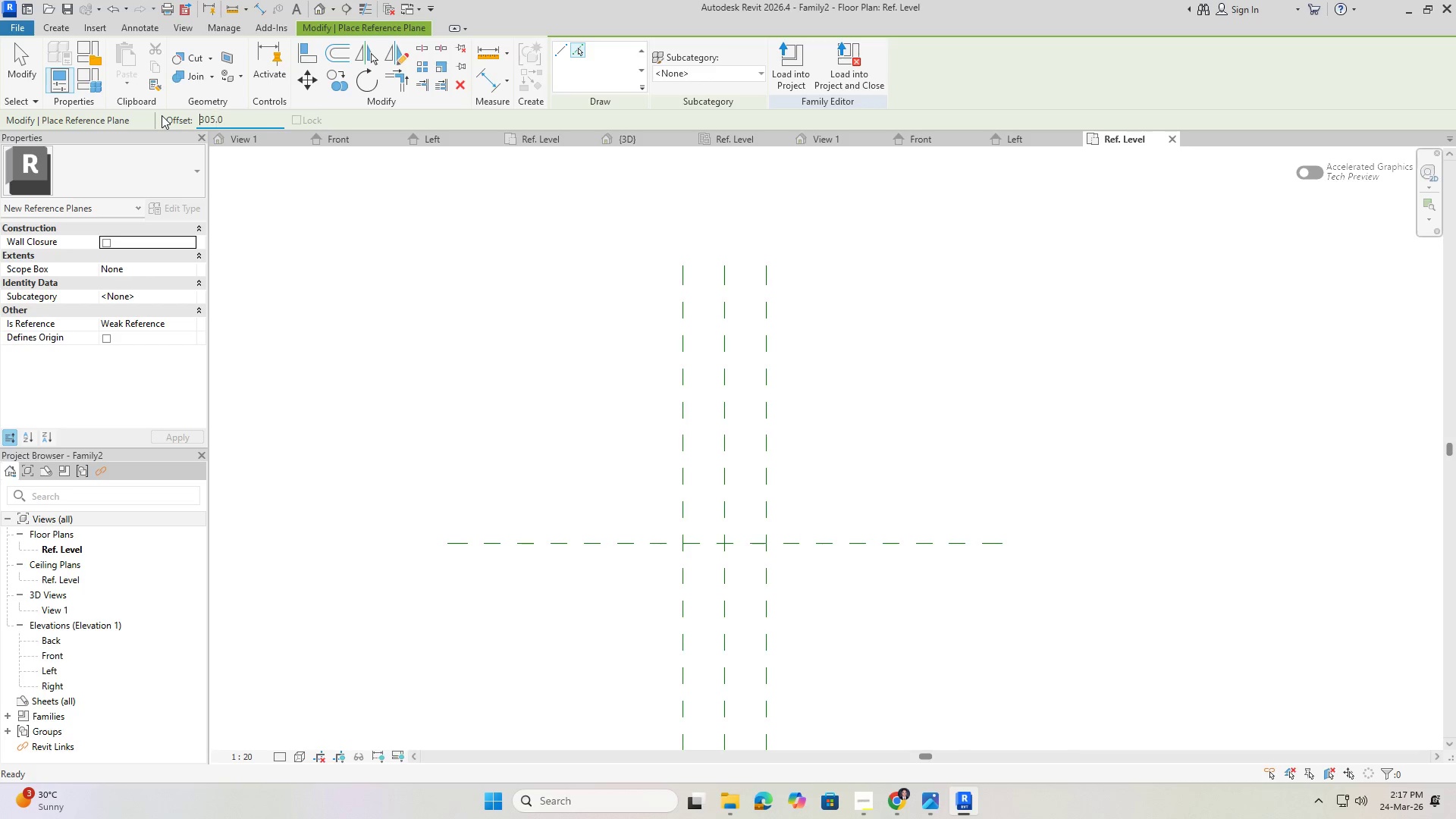 
key(NumpadEnter)
 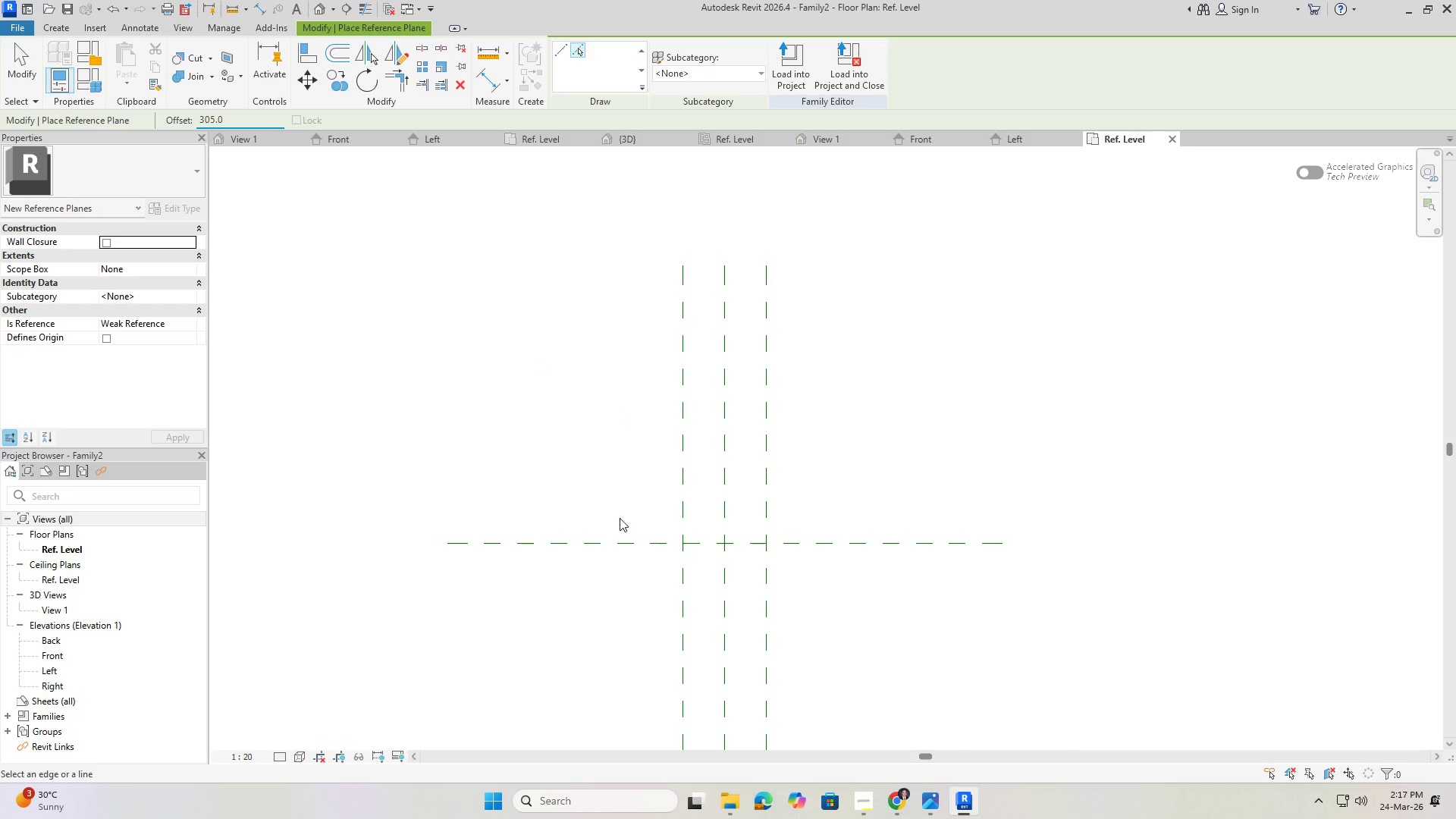 
left_click([618, 544])
 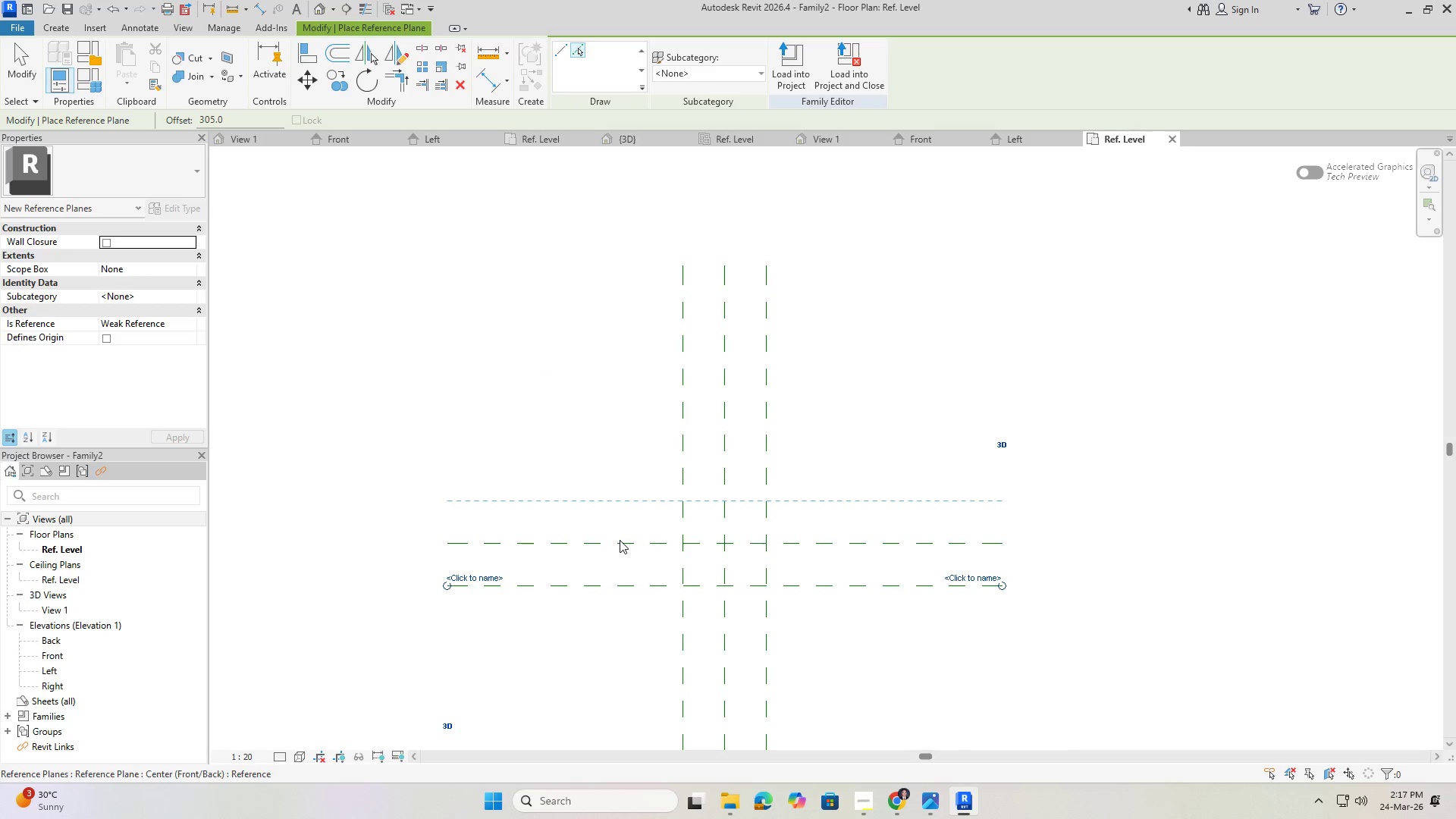 
left_click([620, 539])
 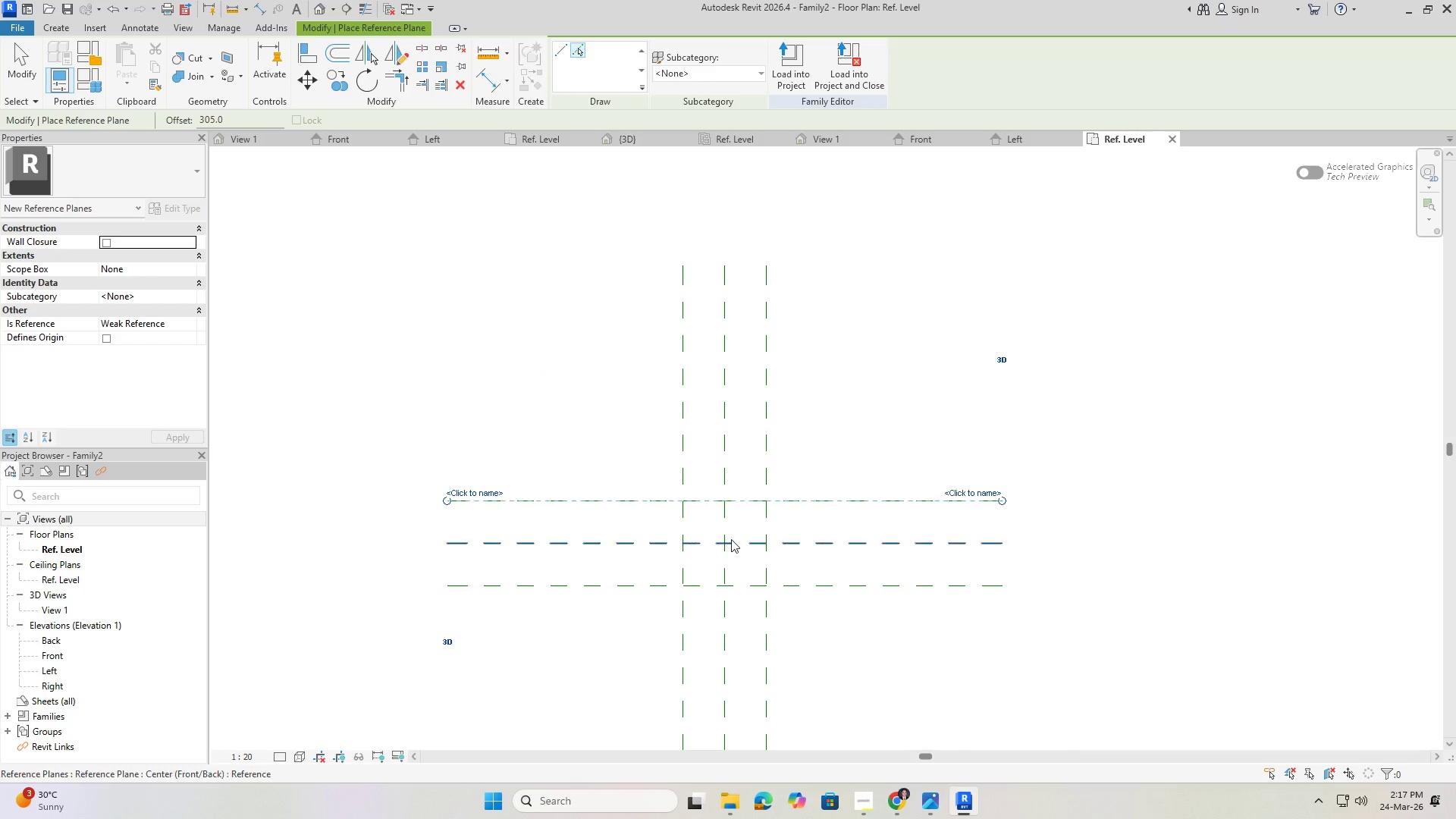 
scroll: coordinate [731, 539], scroll_direction: up, amount: 3.0
 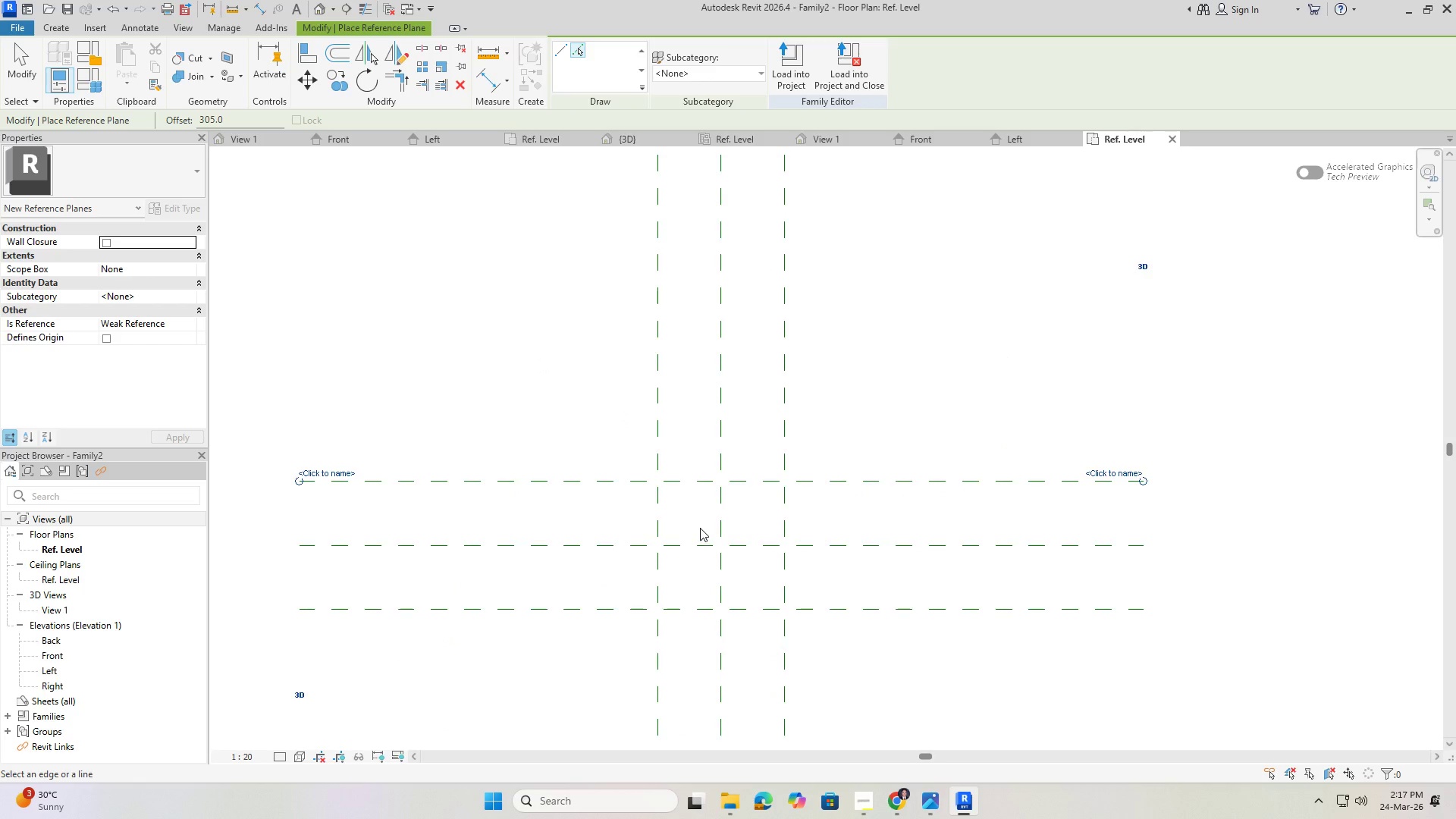 
key(Escape)
 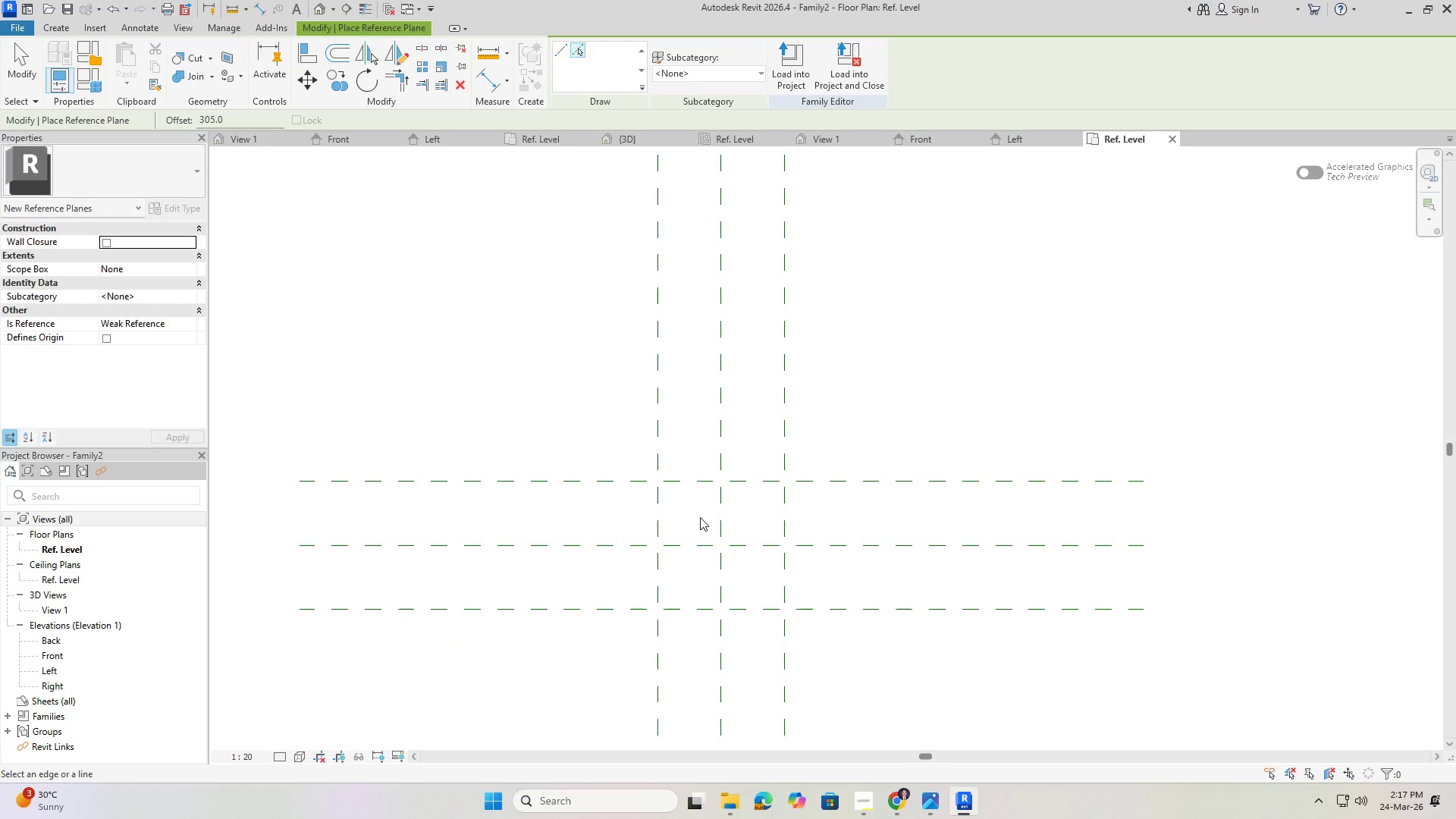 
key(Escape)
 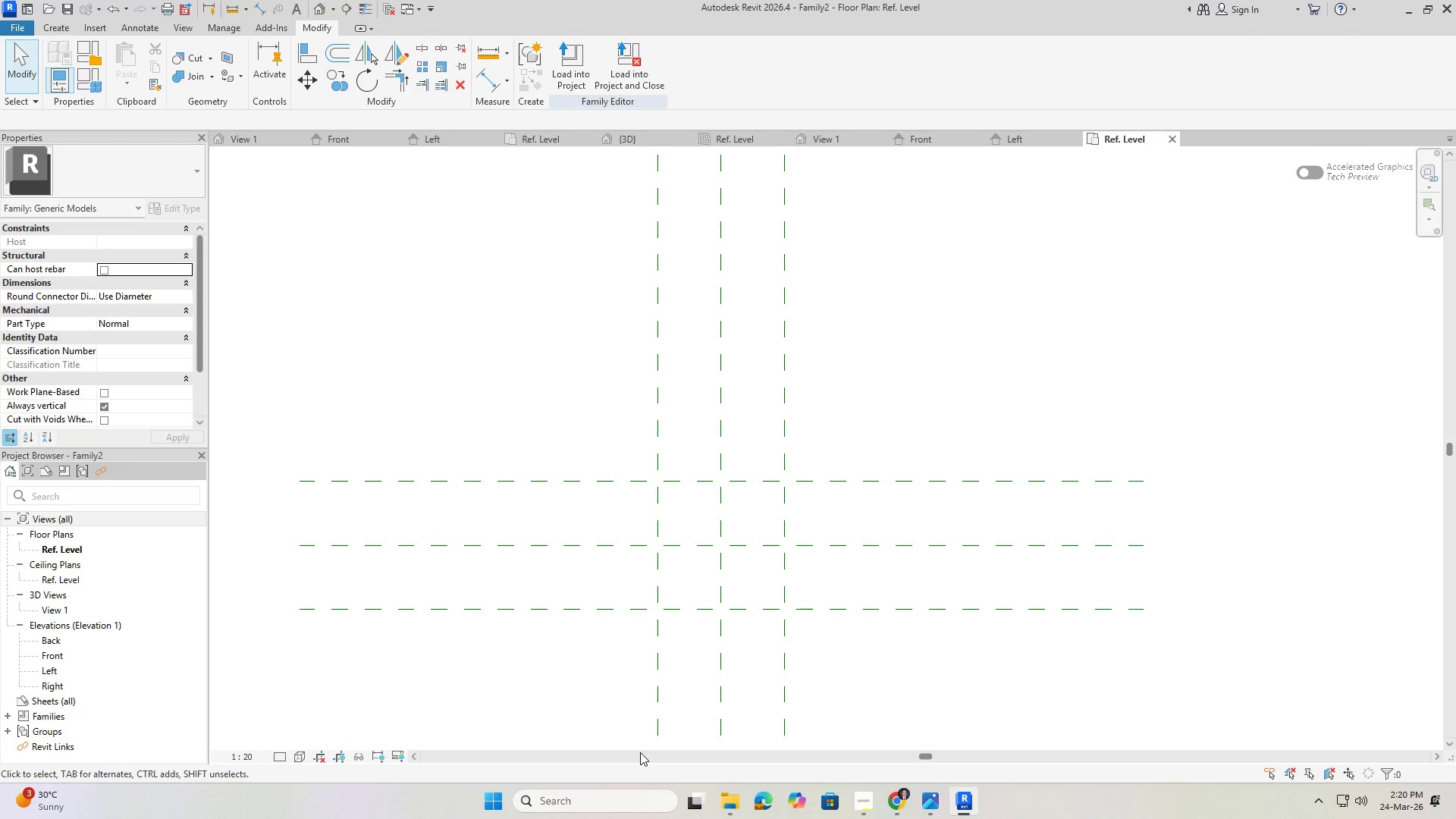 
wait(140.01)
 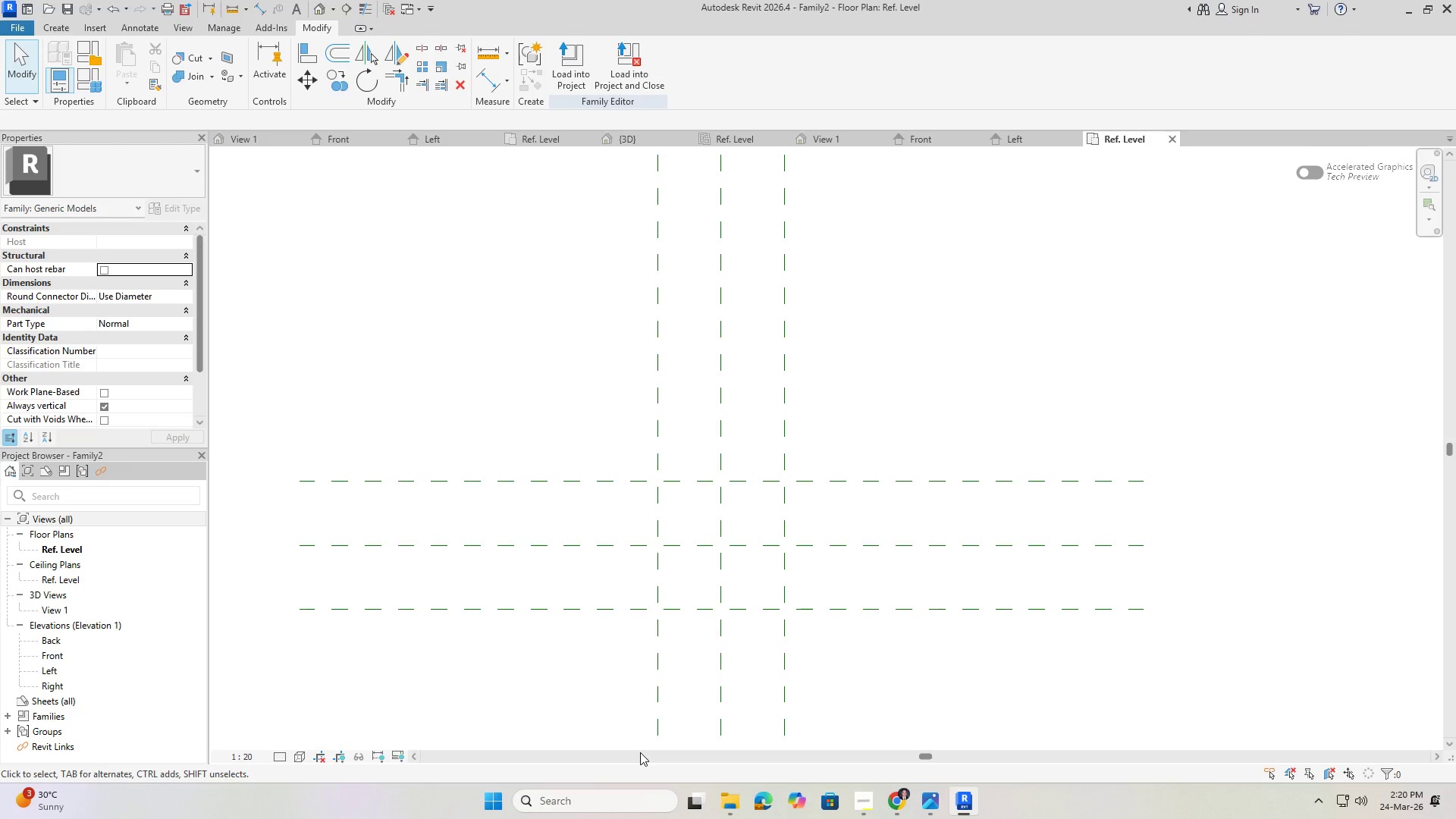 
scroll: coordinate [655, 516], scroll_direction: up, amount: 3.0
 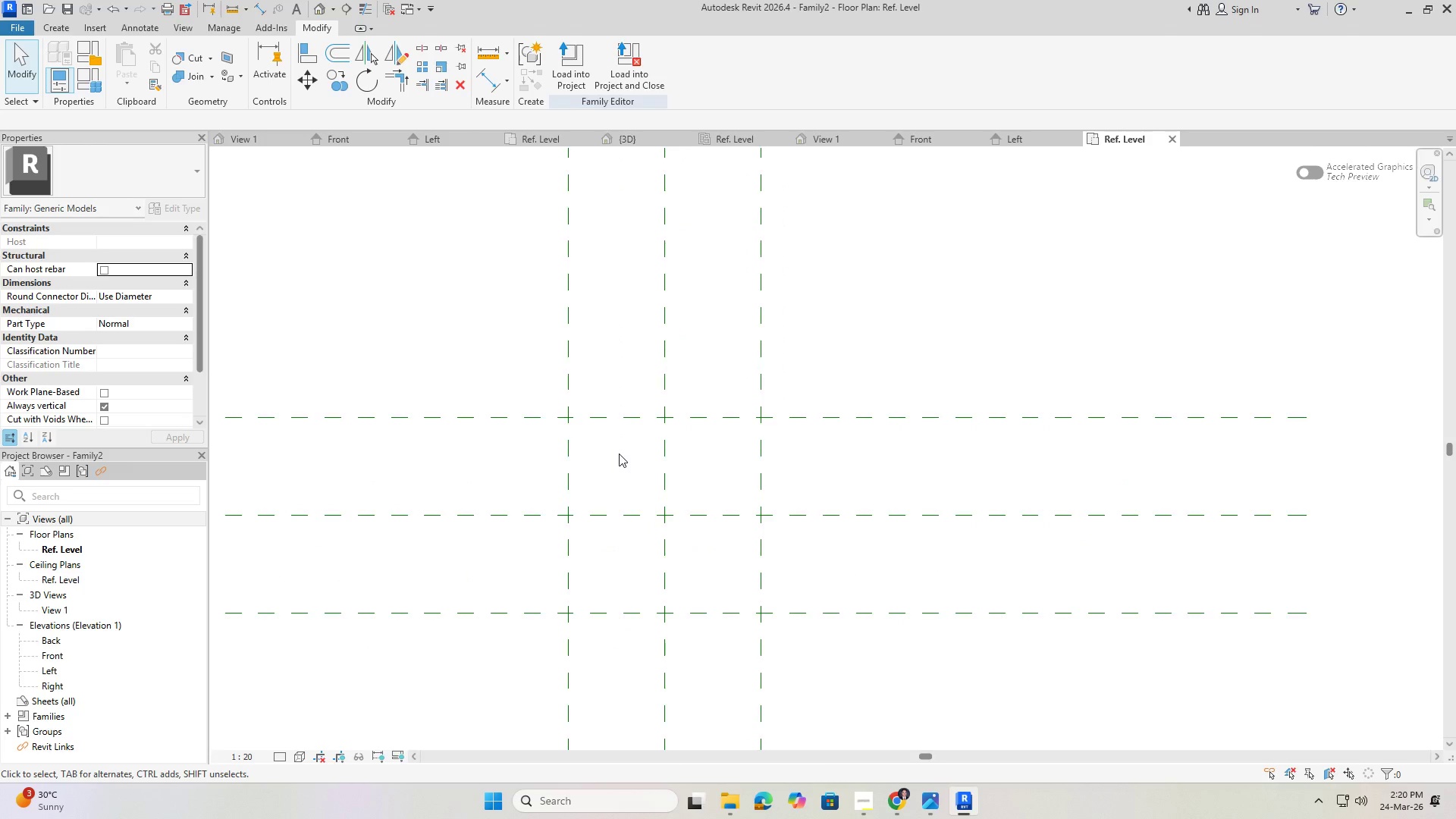 
type(of)
 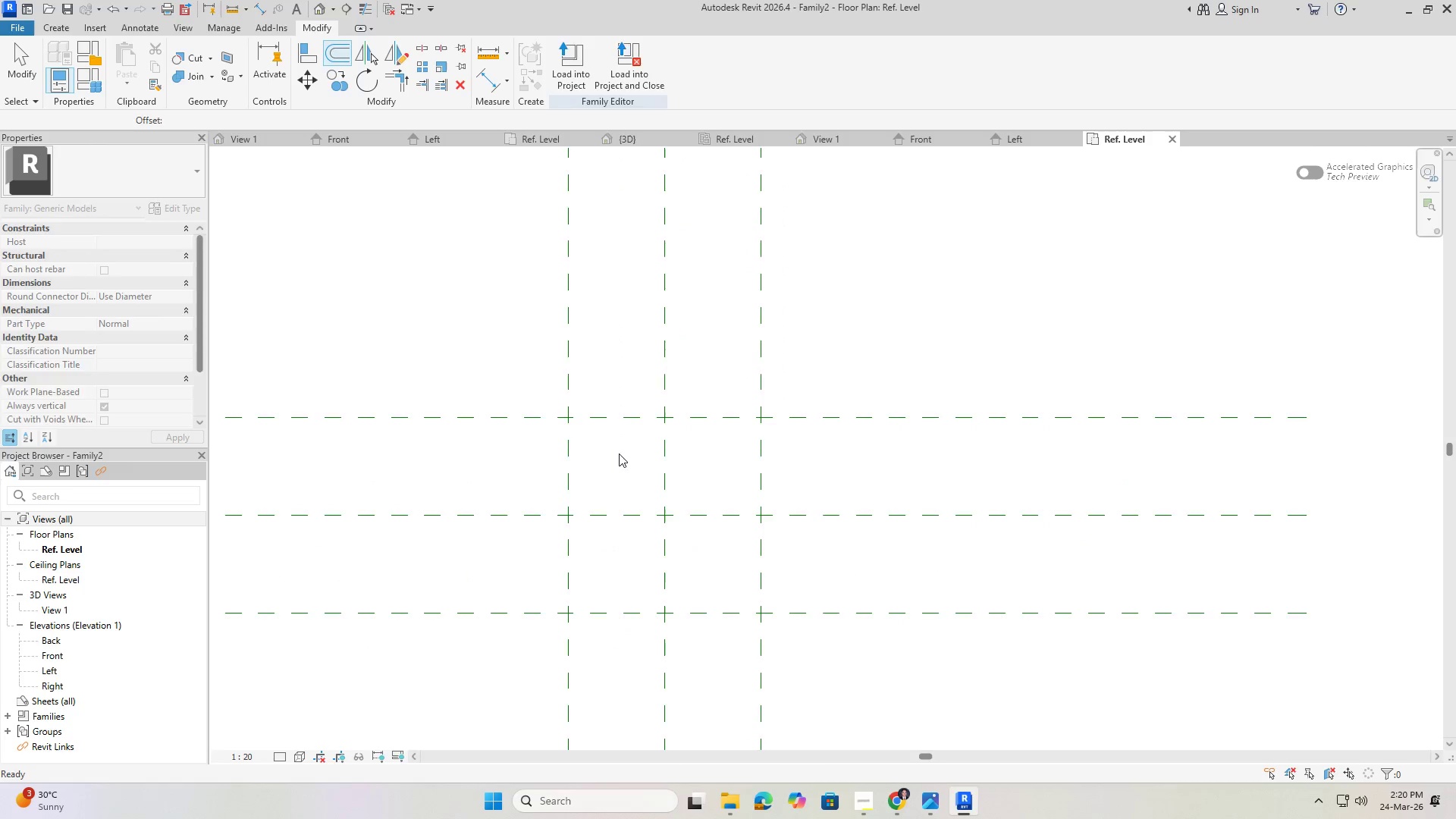 
key(Enter)
 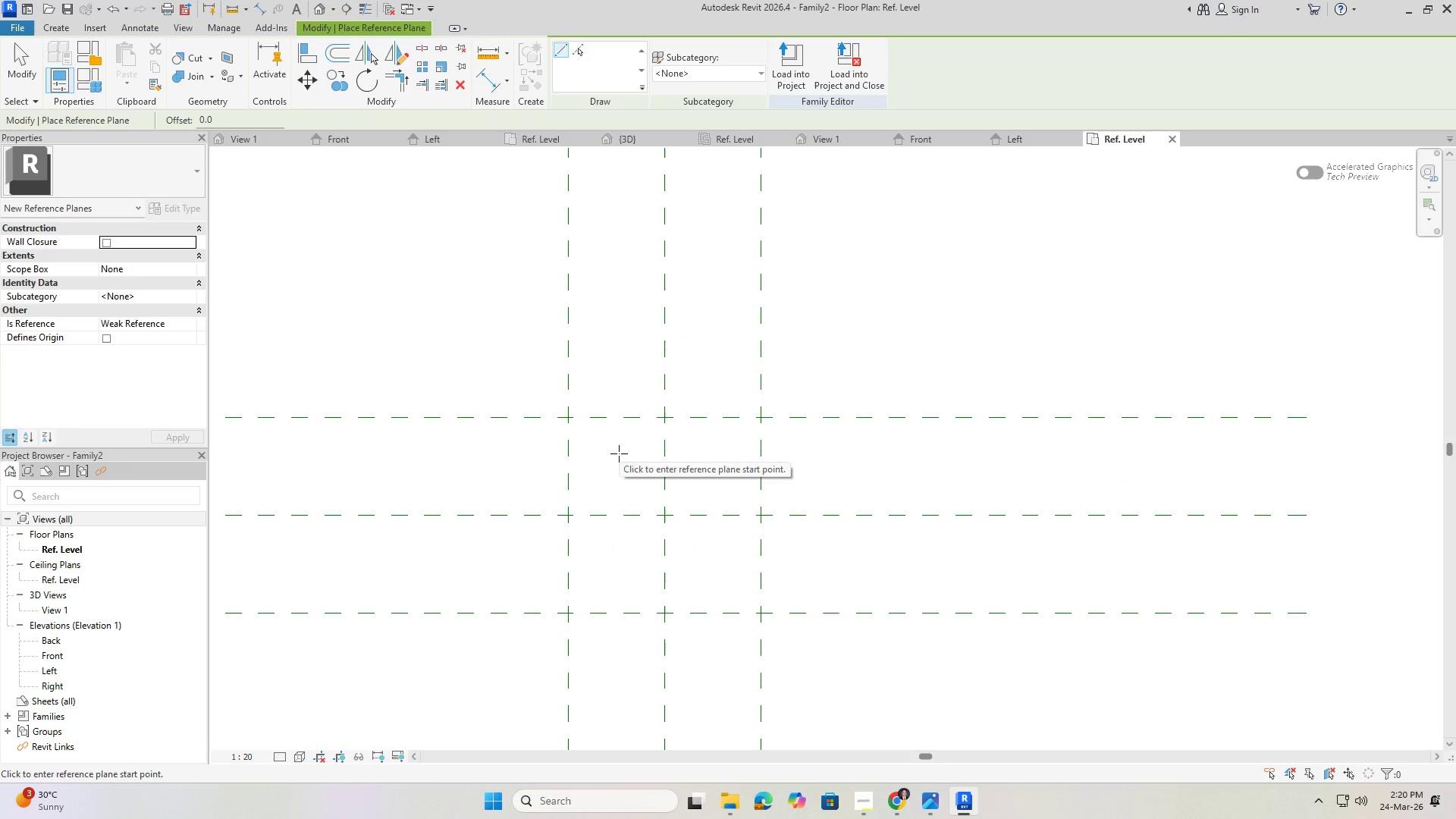 
key(Escape)
 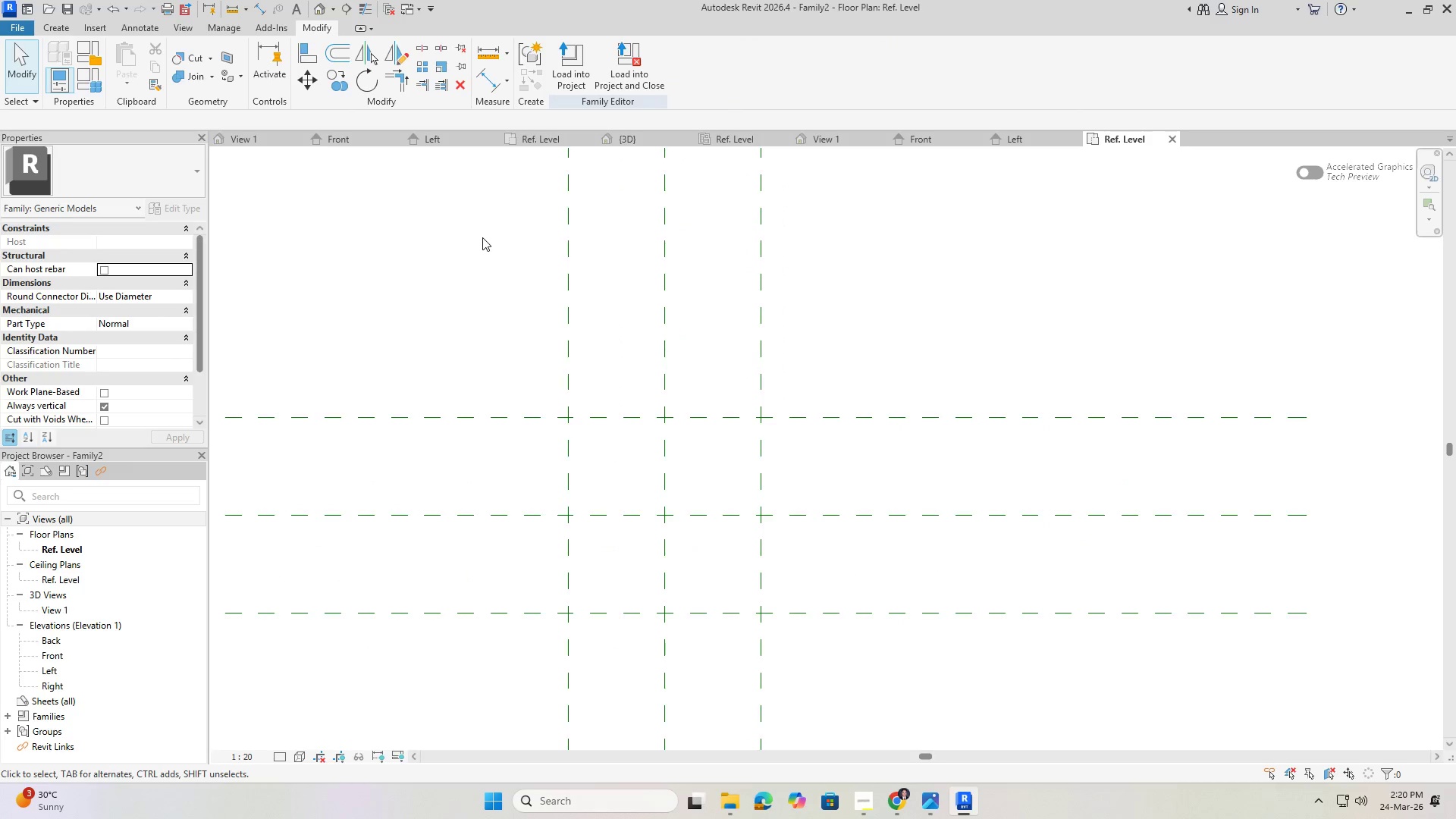 
key(Escape)
 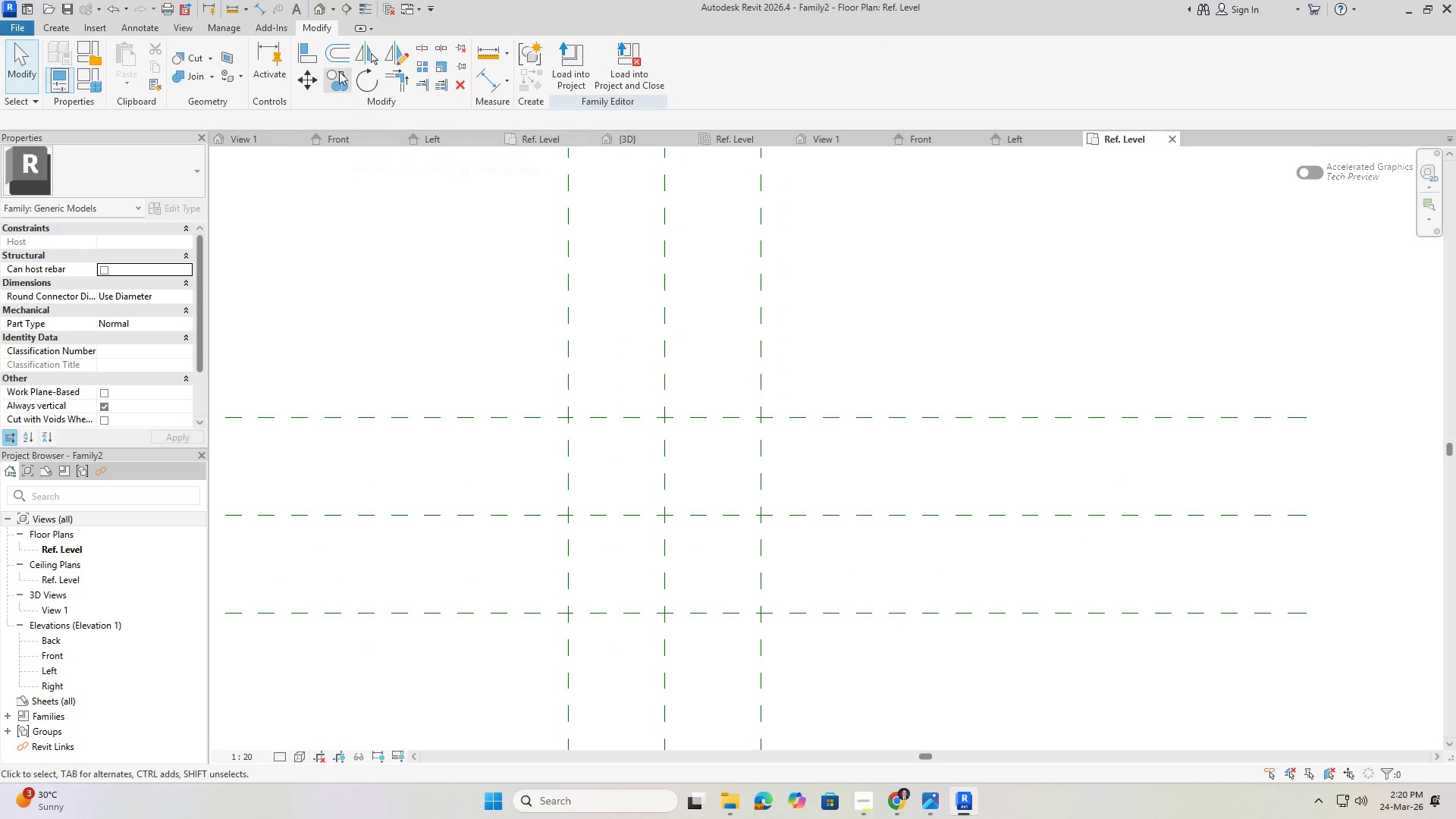 
left_click([343, 52])
 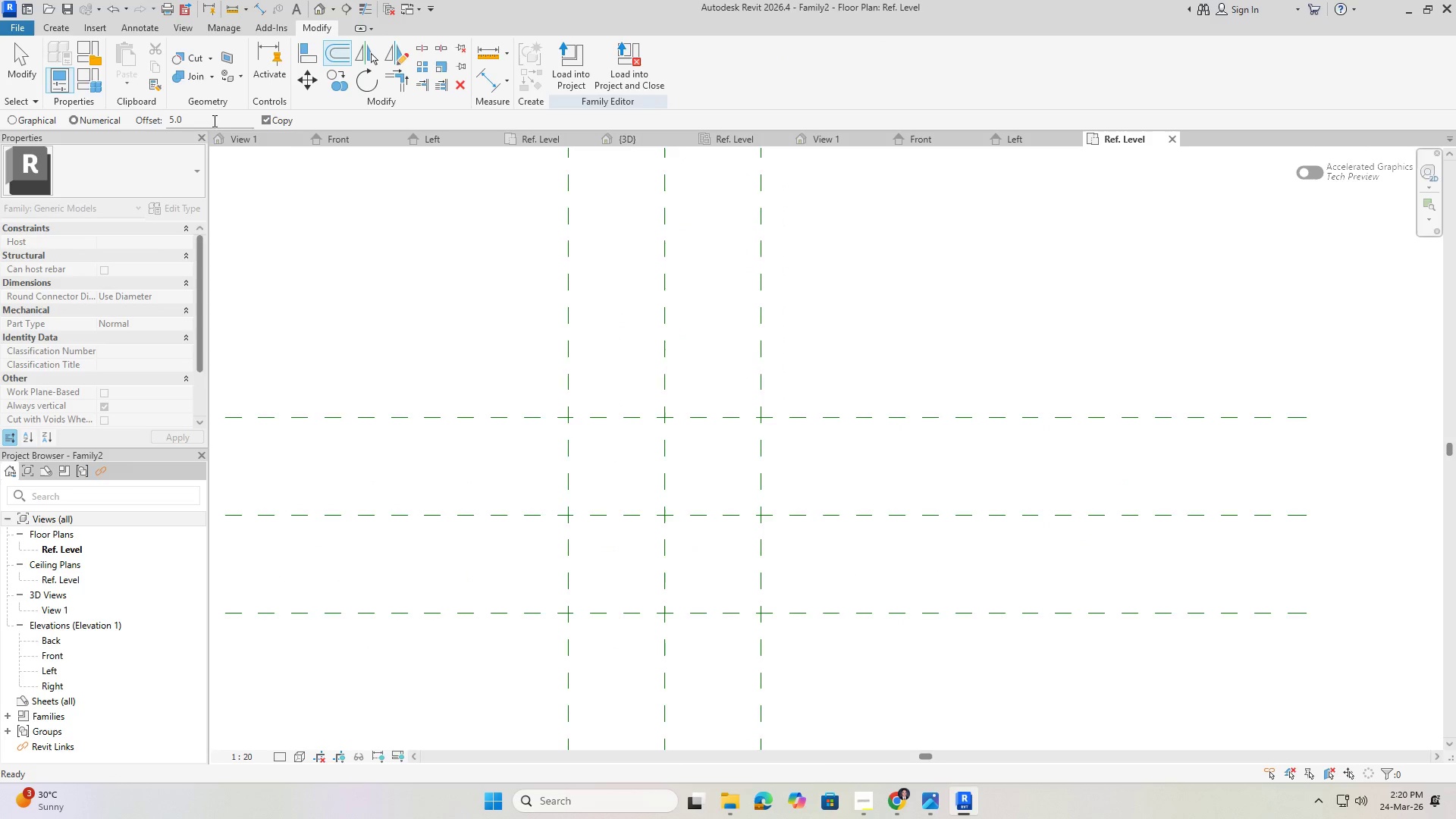 
left_click_drag(start_coordinate=[209, 114], to_coordinate=[152, 115])
 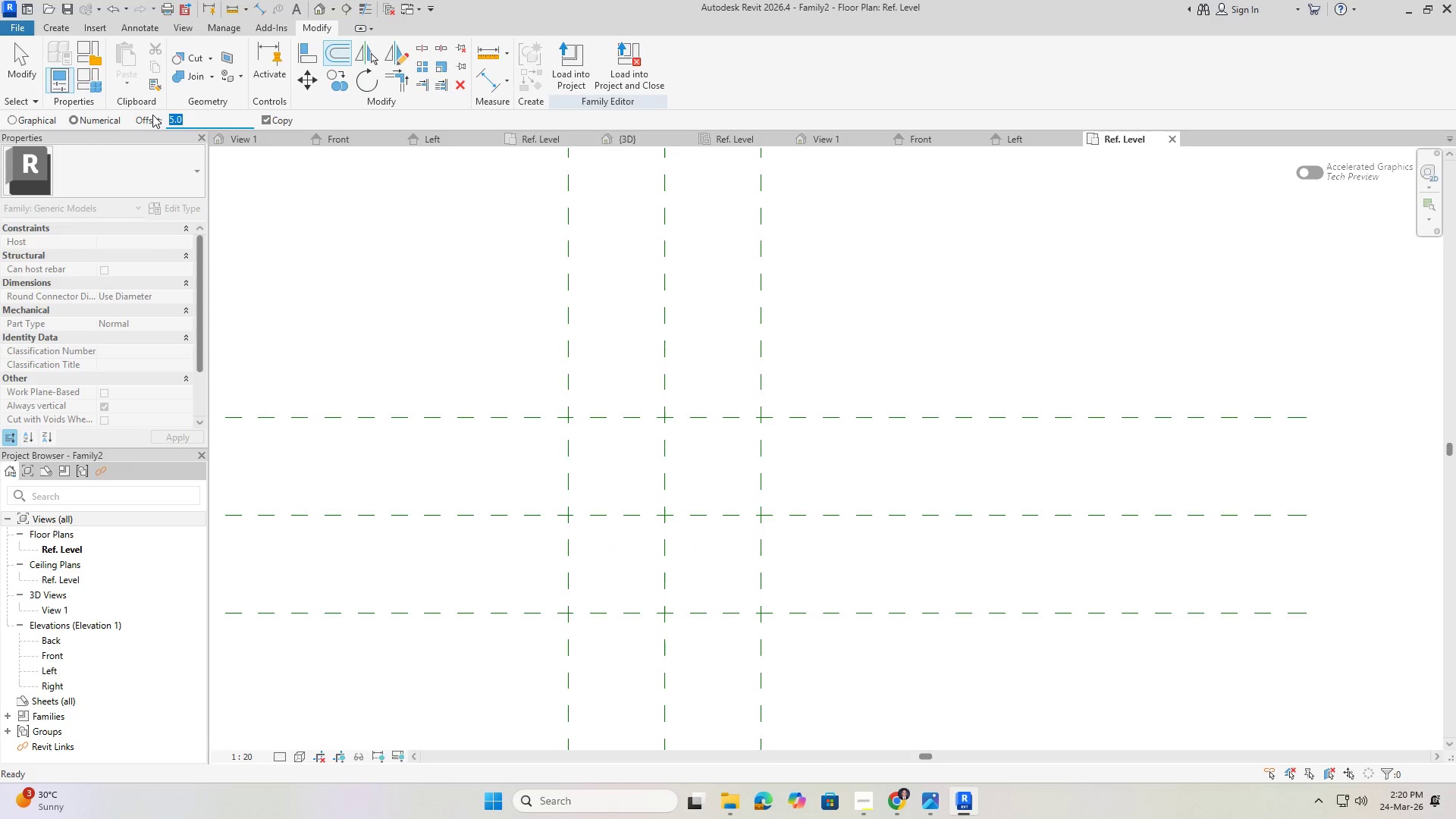 
key(Numpad1)
 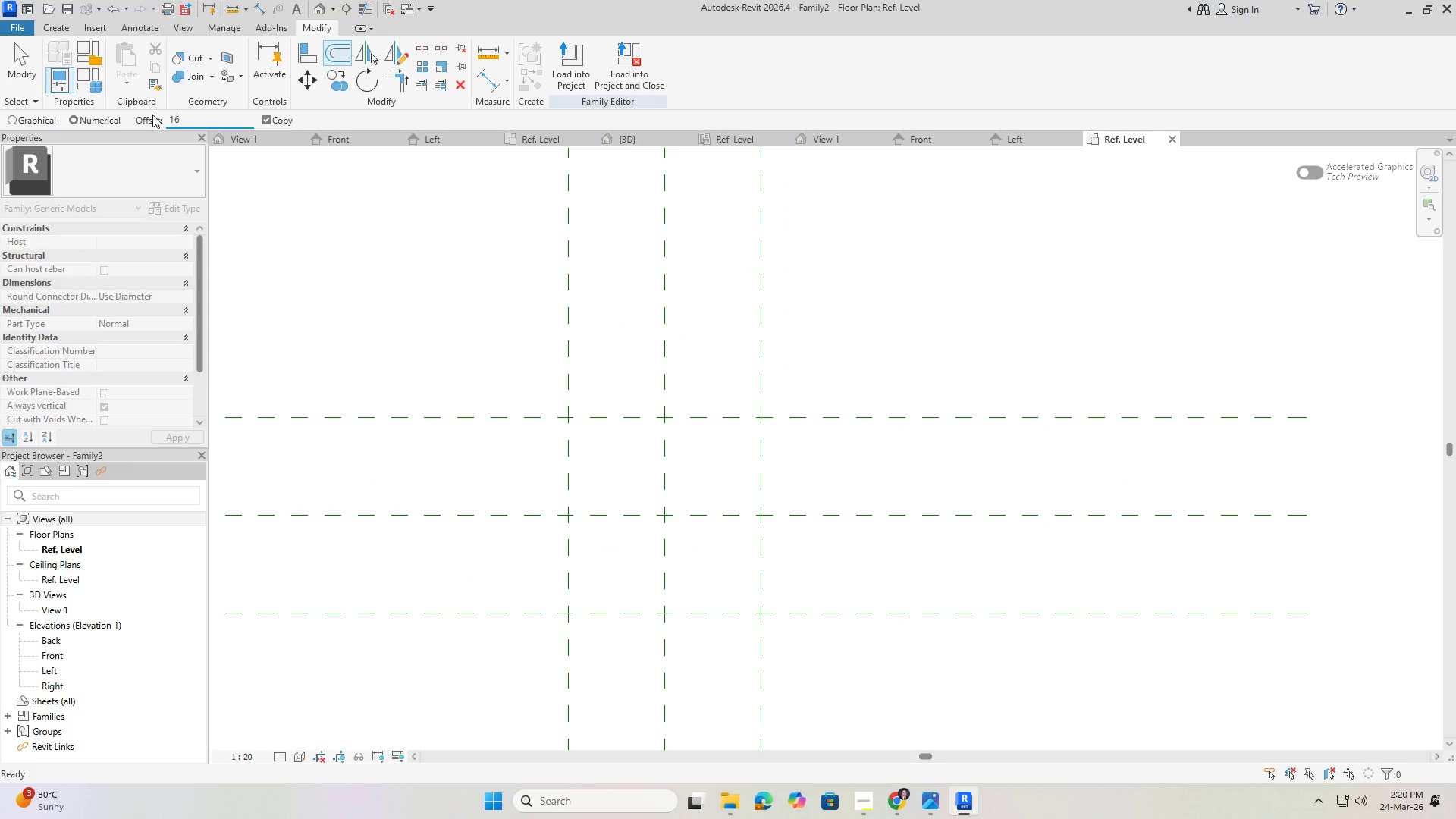 
key(Numpad6)
 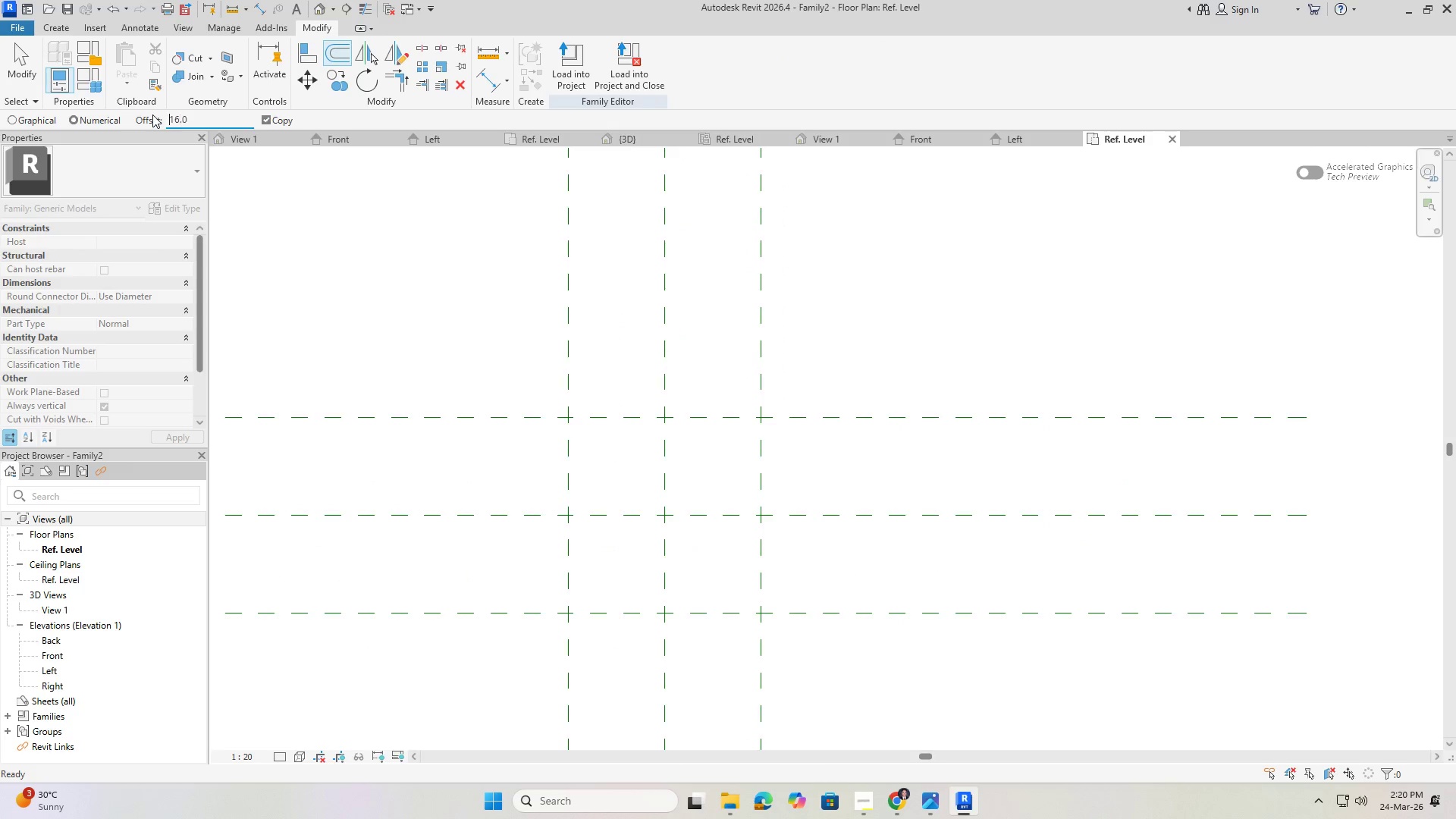 
key(NumpadEnter)
 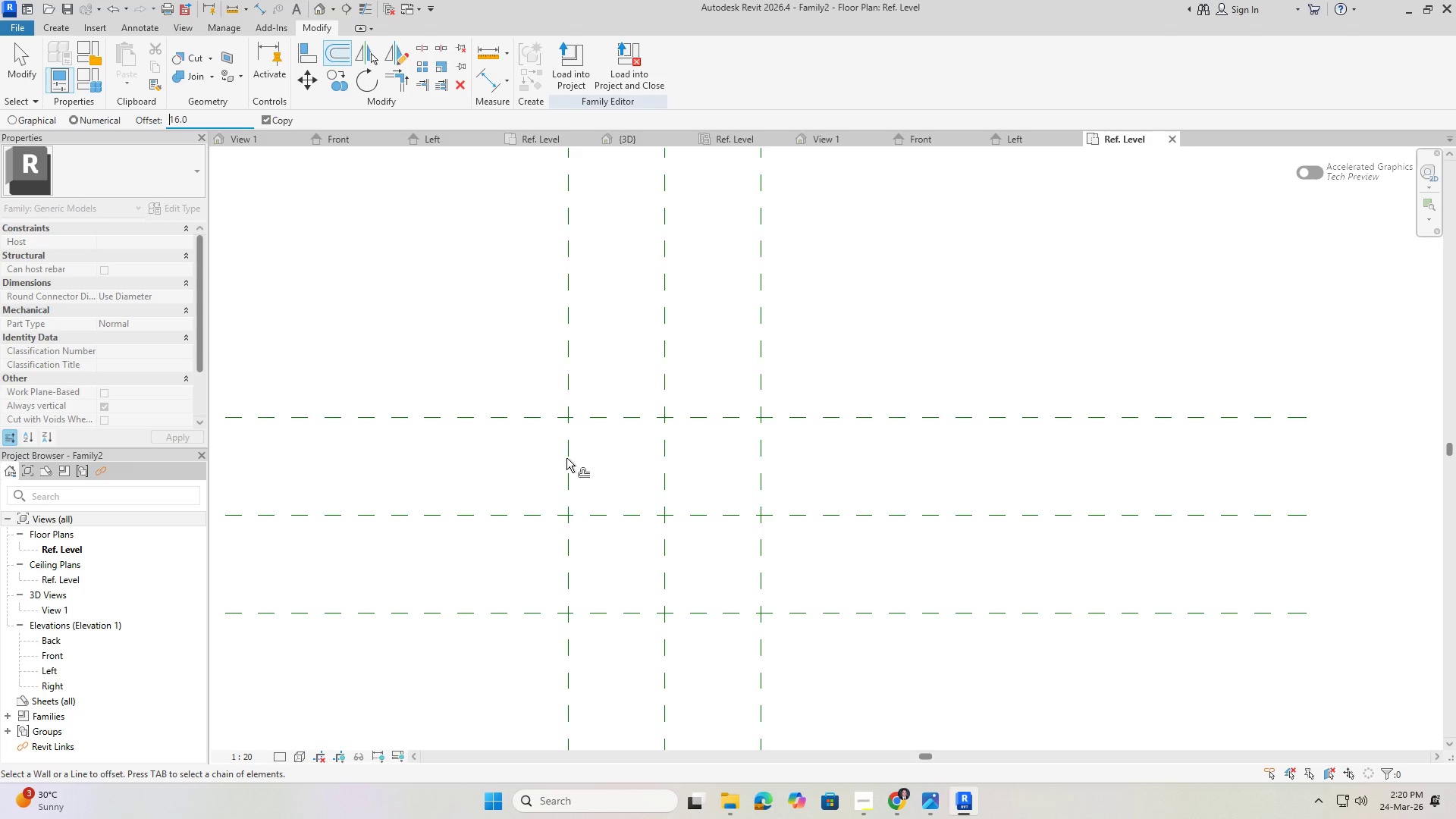 
key(Escape)
 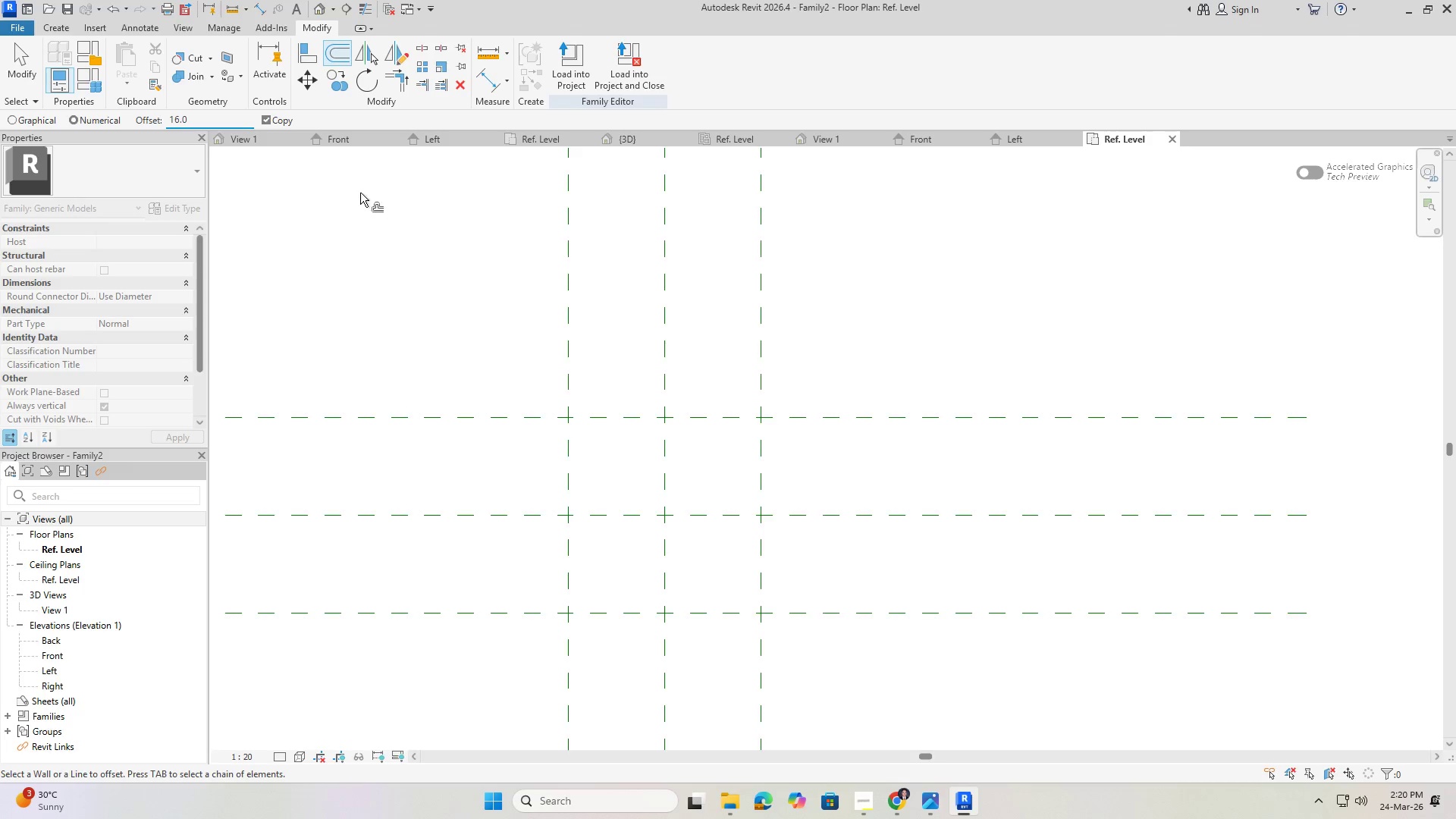 
key(Escape)
 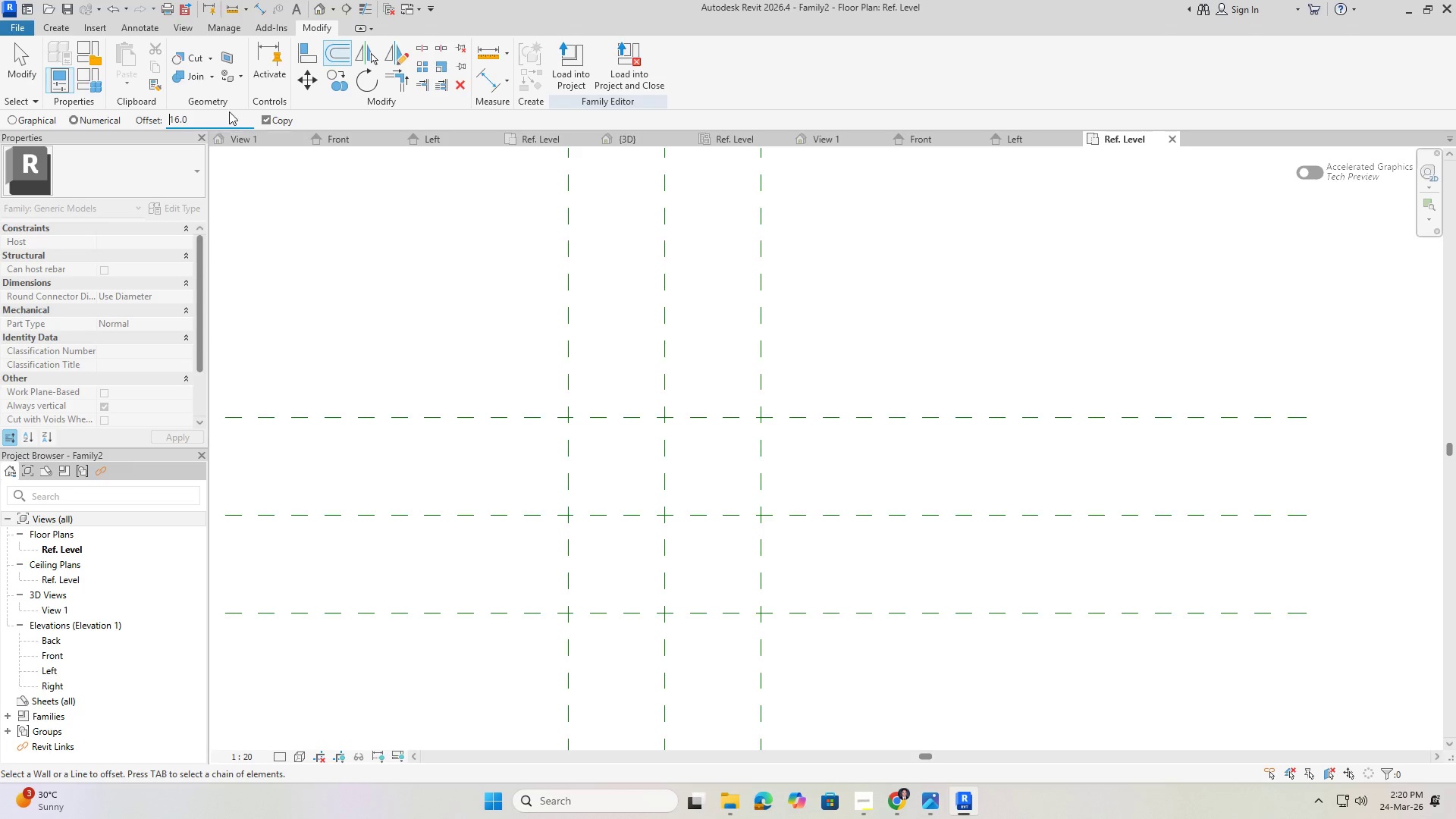 
key(Escape)
 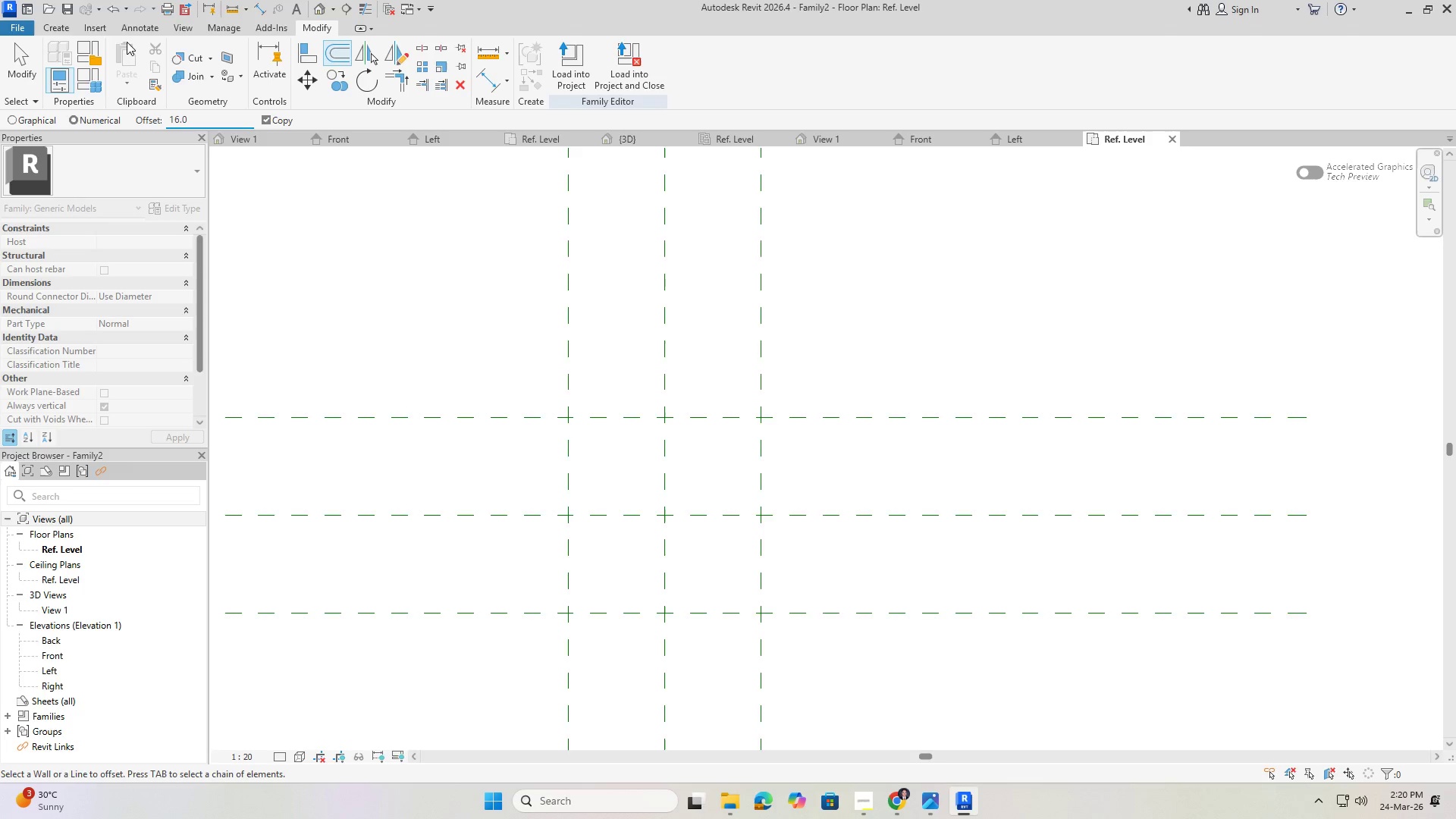 
key(Escape)
 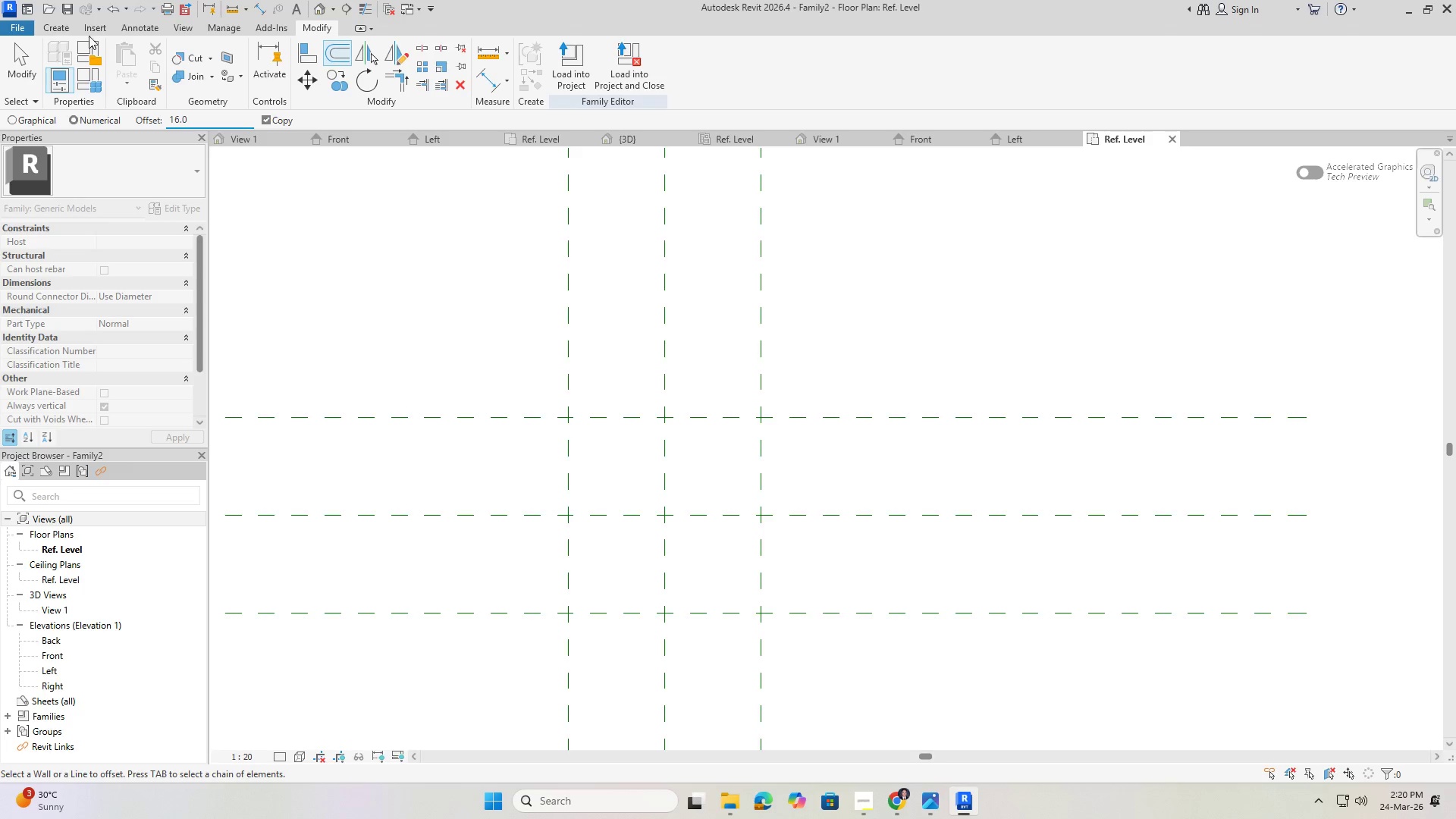 
left_click([64, 31])
 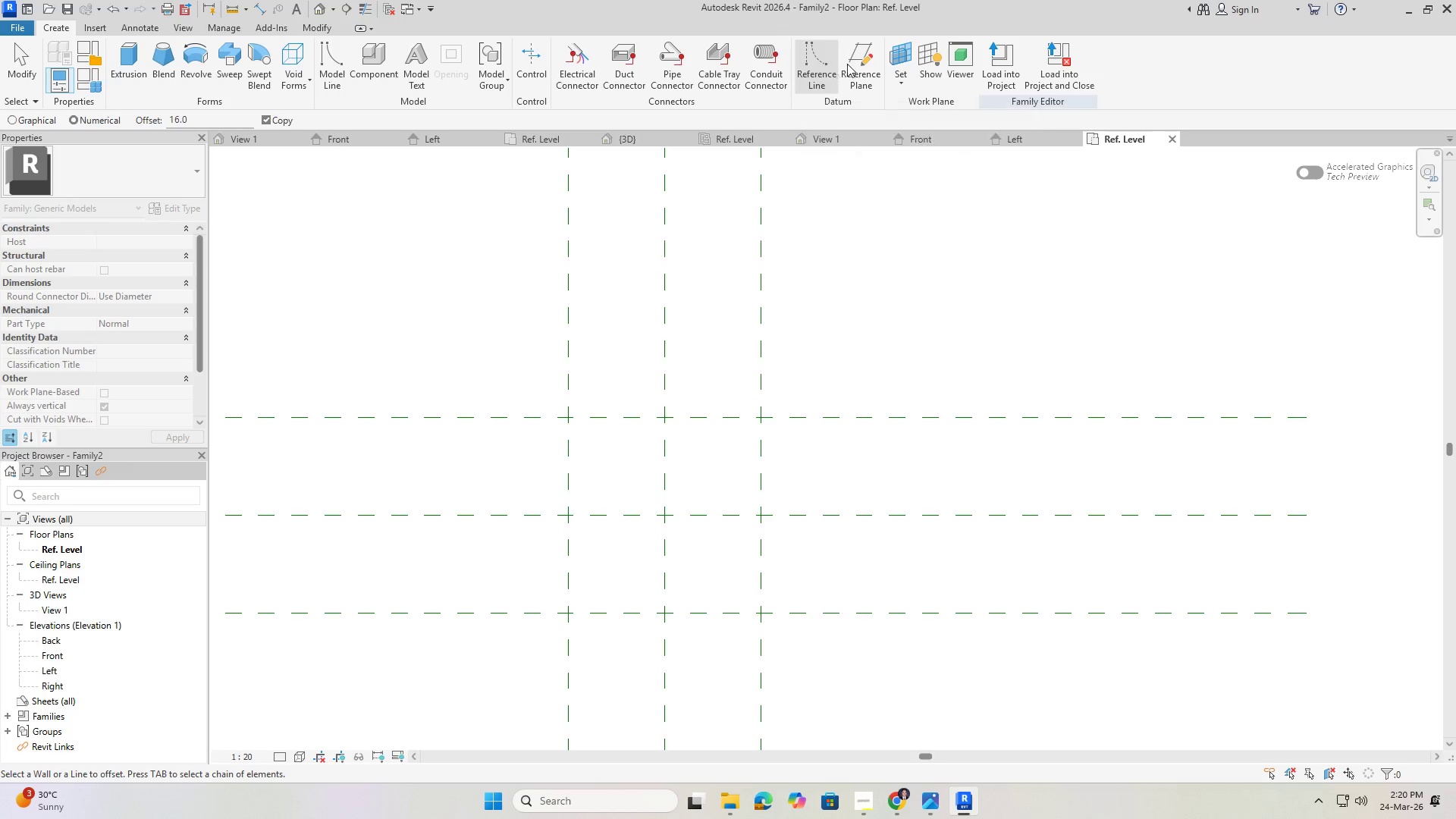 
left_click([856, 61])
 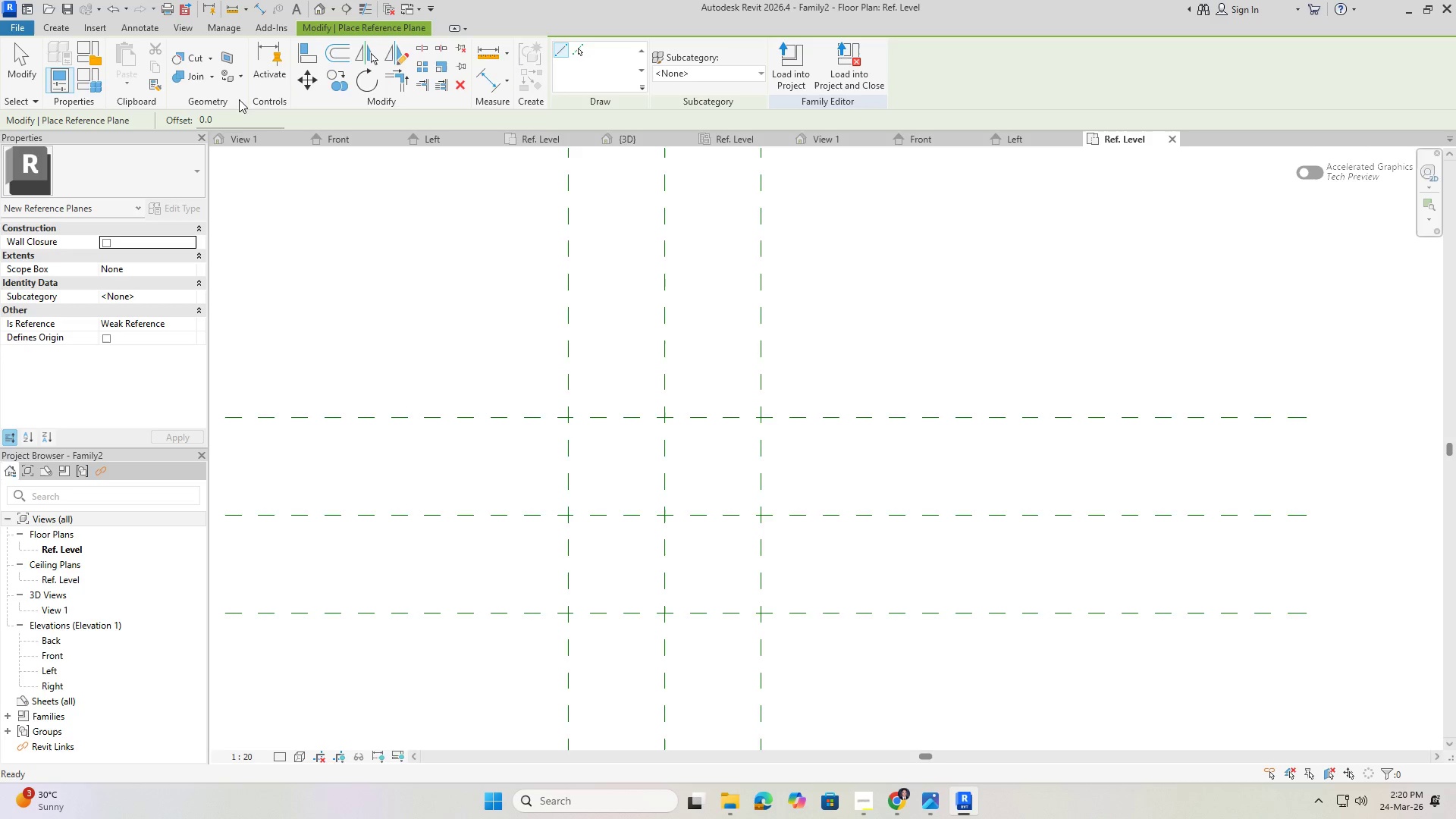 
left_click_drag(start_coordinate=[234, 118], to_coordinate=[183, 112])
 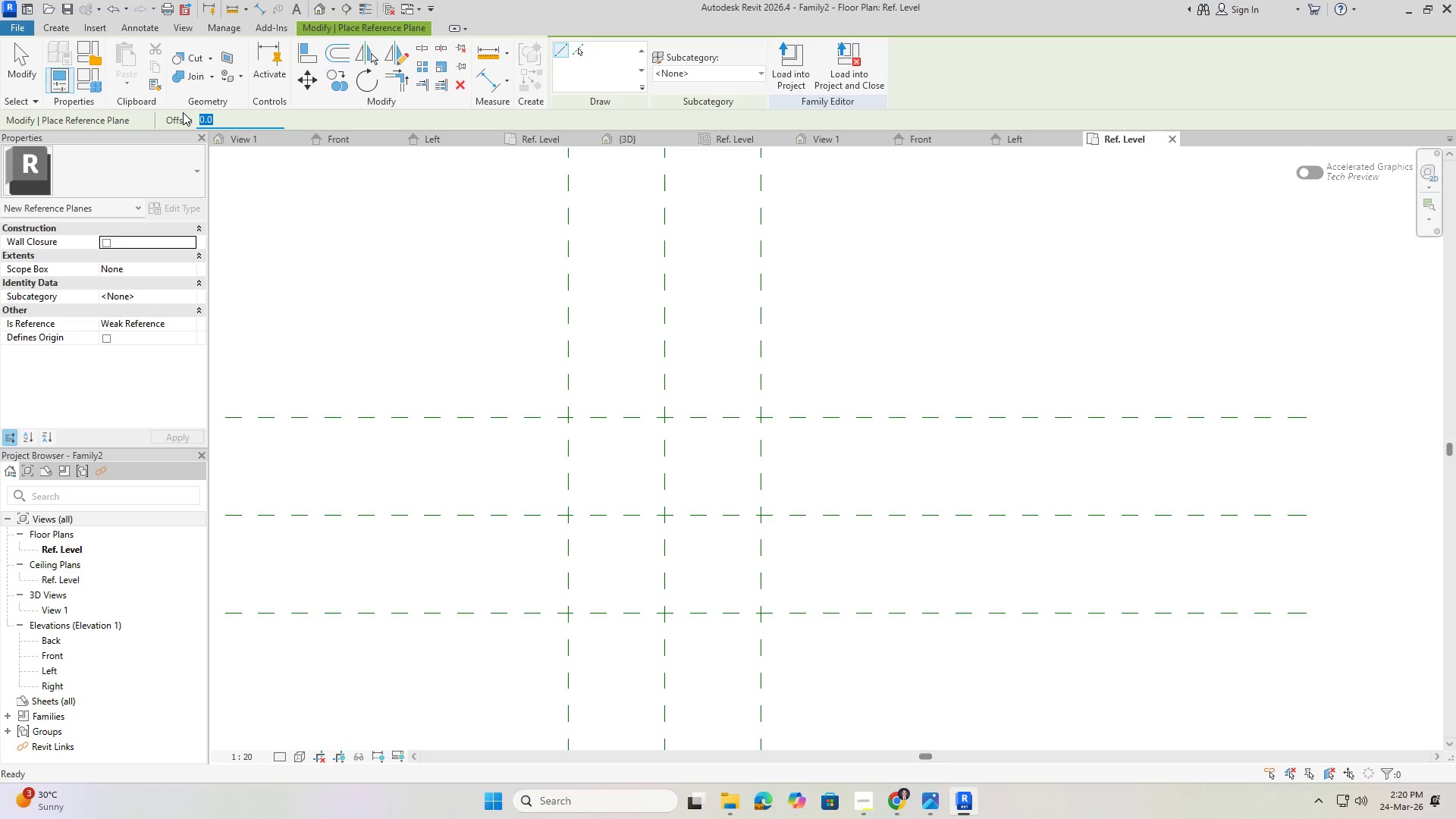 
key(Numpad1)
 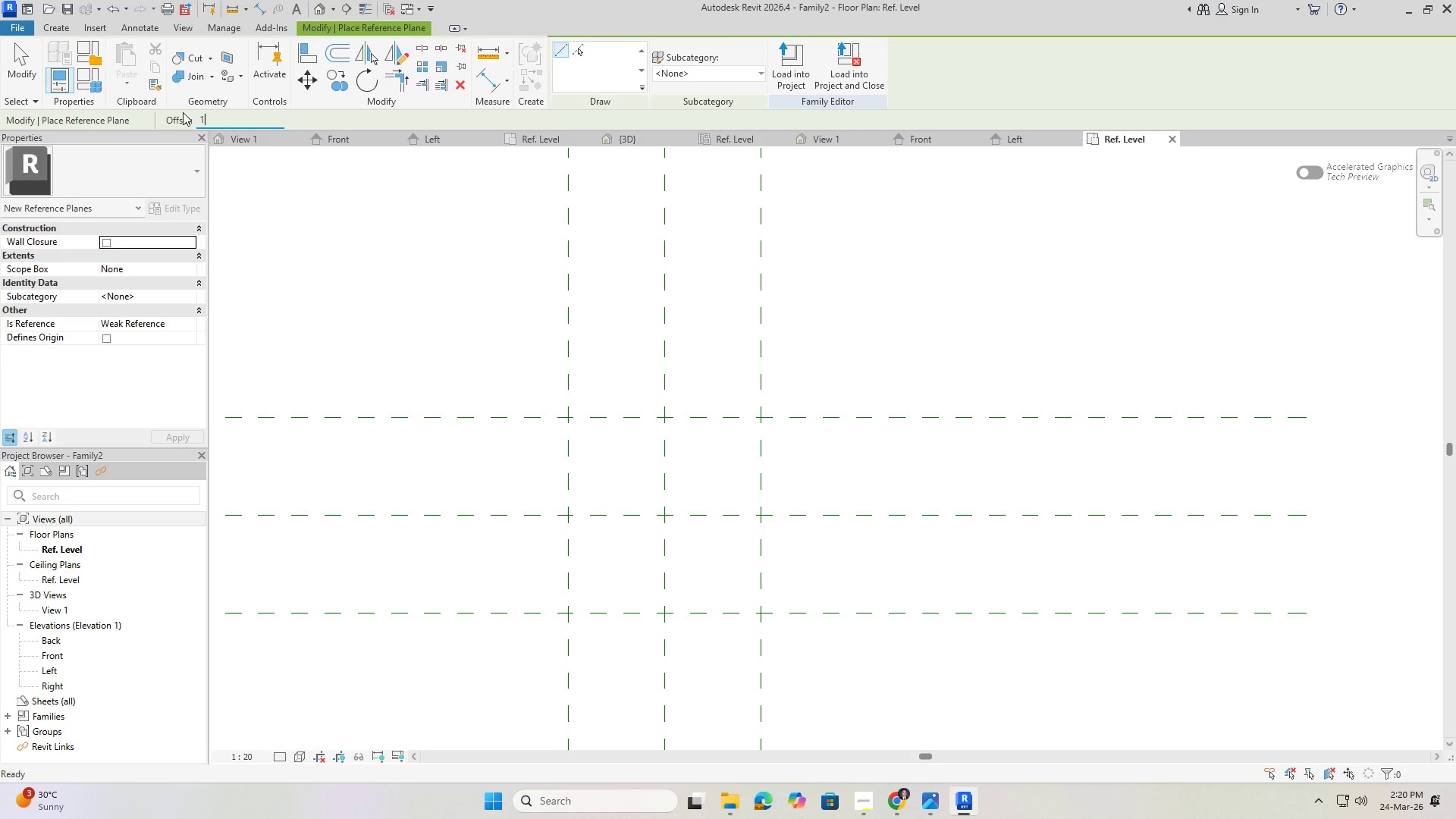 
key(Numpad6)
 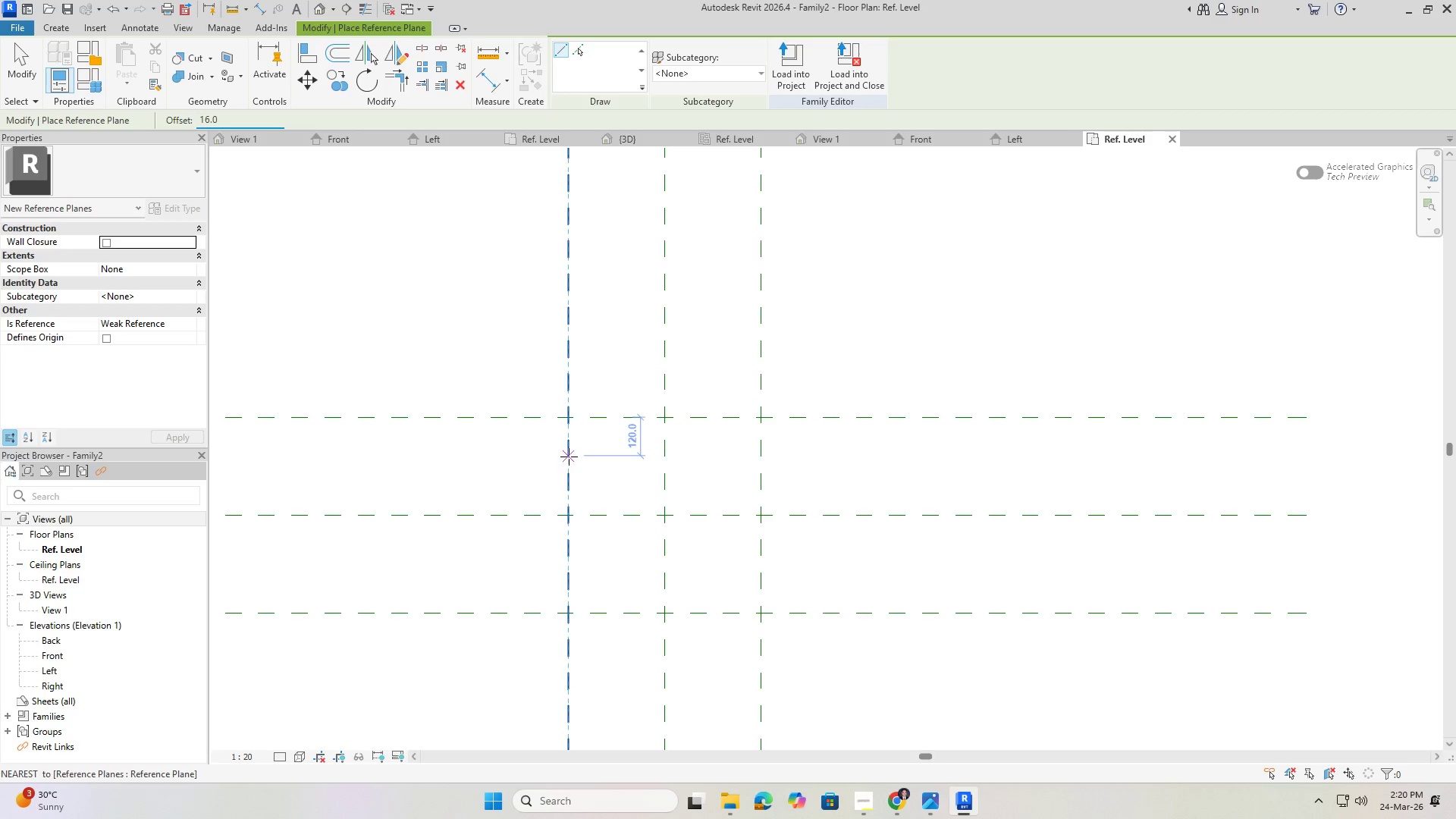 
scroll: coordinate [576, 463], scroll_direction: up, amount: 4.0
 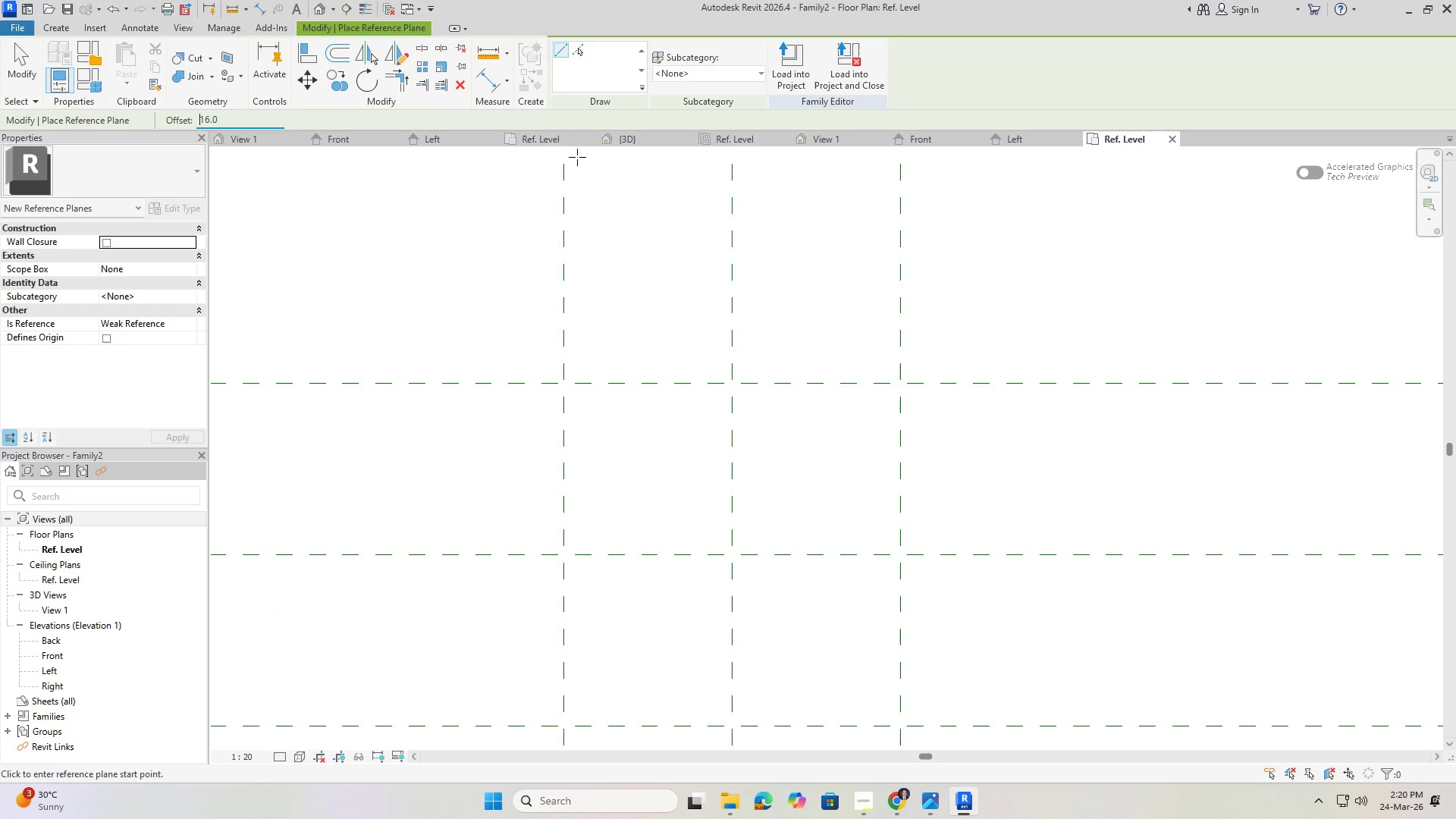 
left_click([583, 49])
 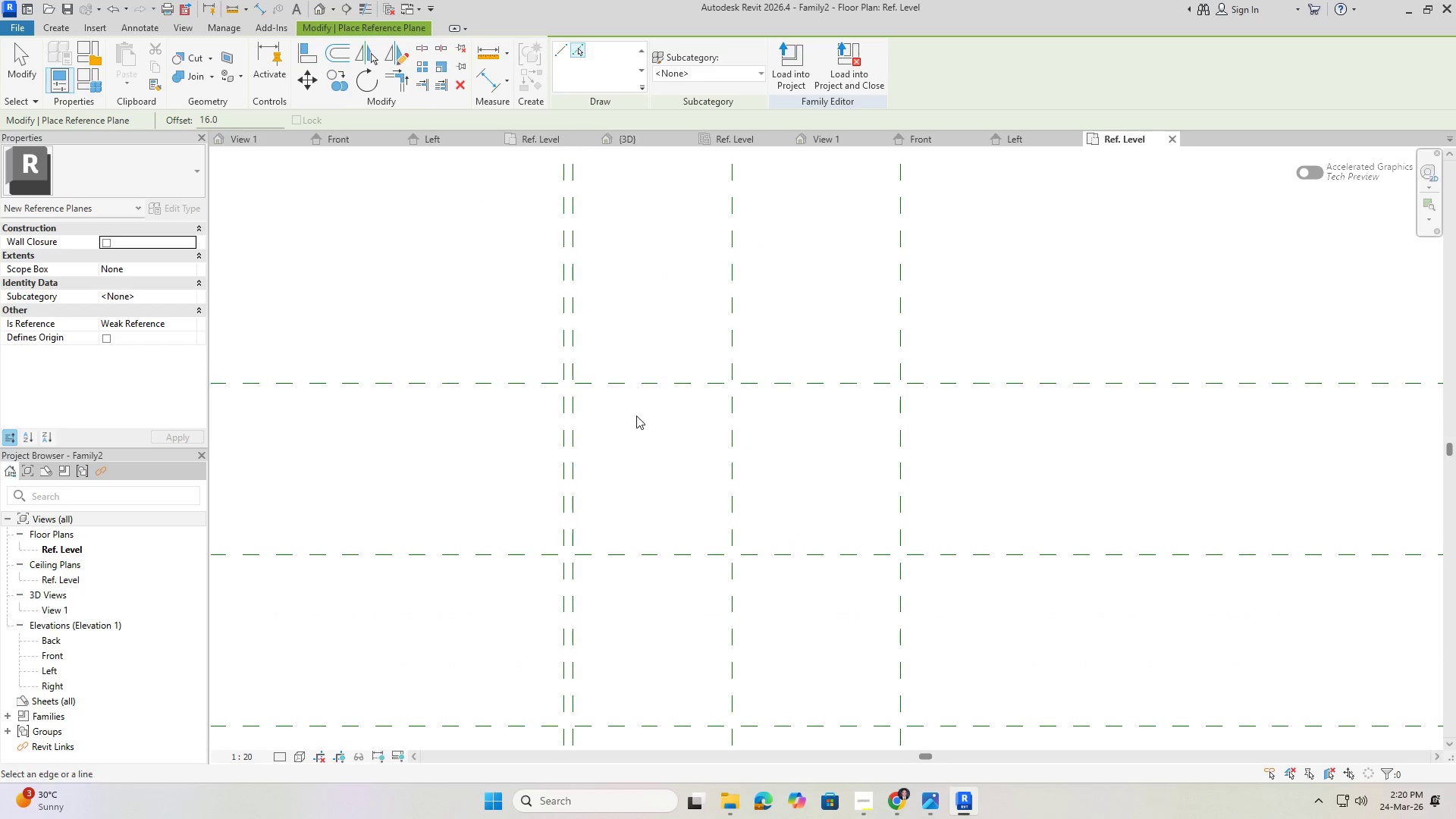 
left_click([634, 387])
 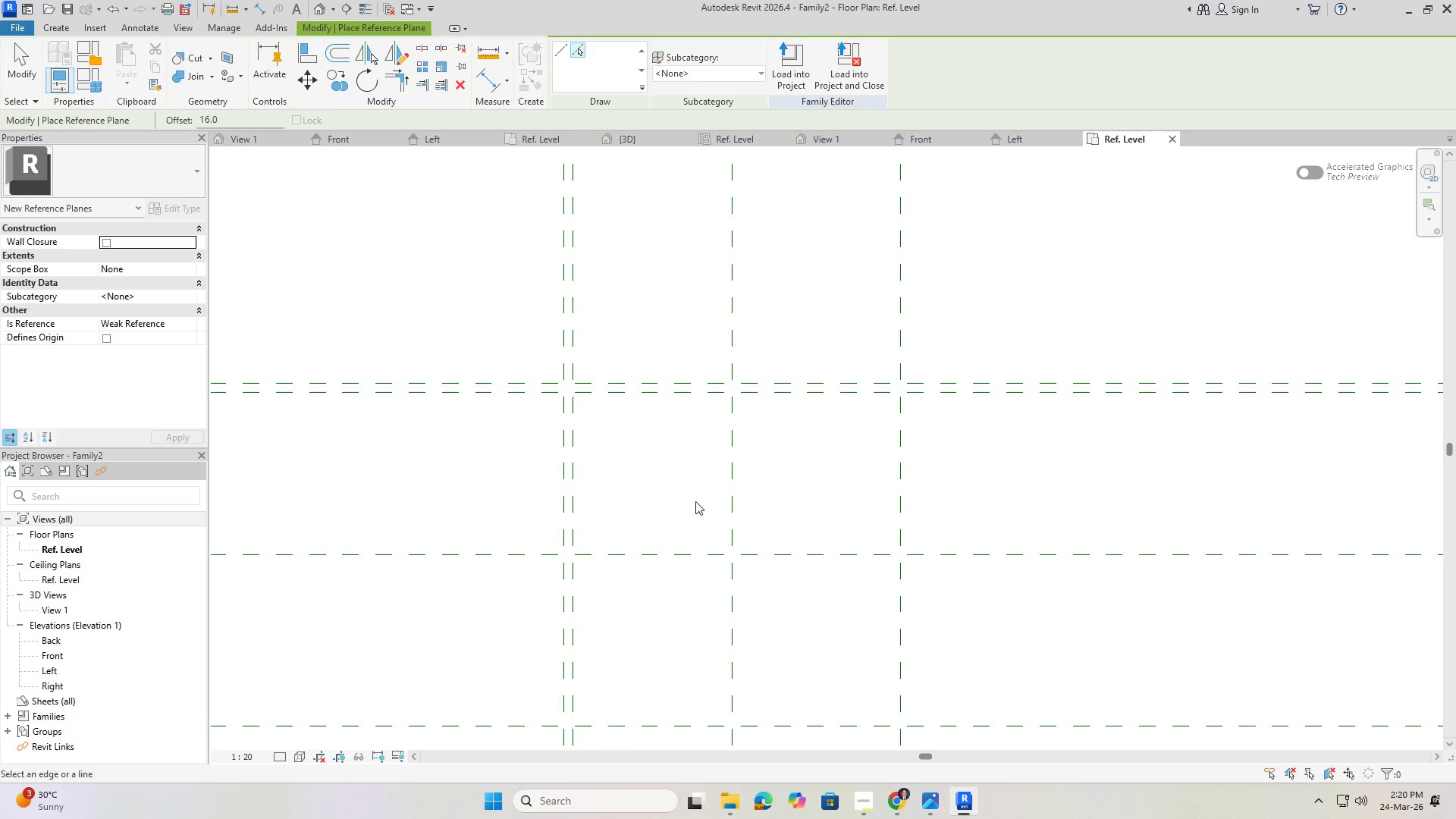 
scroll: coordinate [694, 494], scroll_direction: down, amount: 1.0
 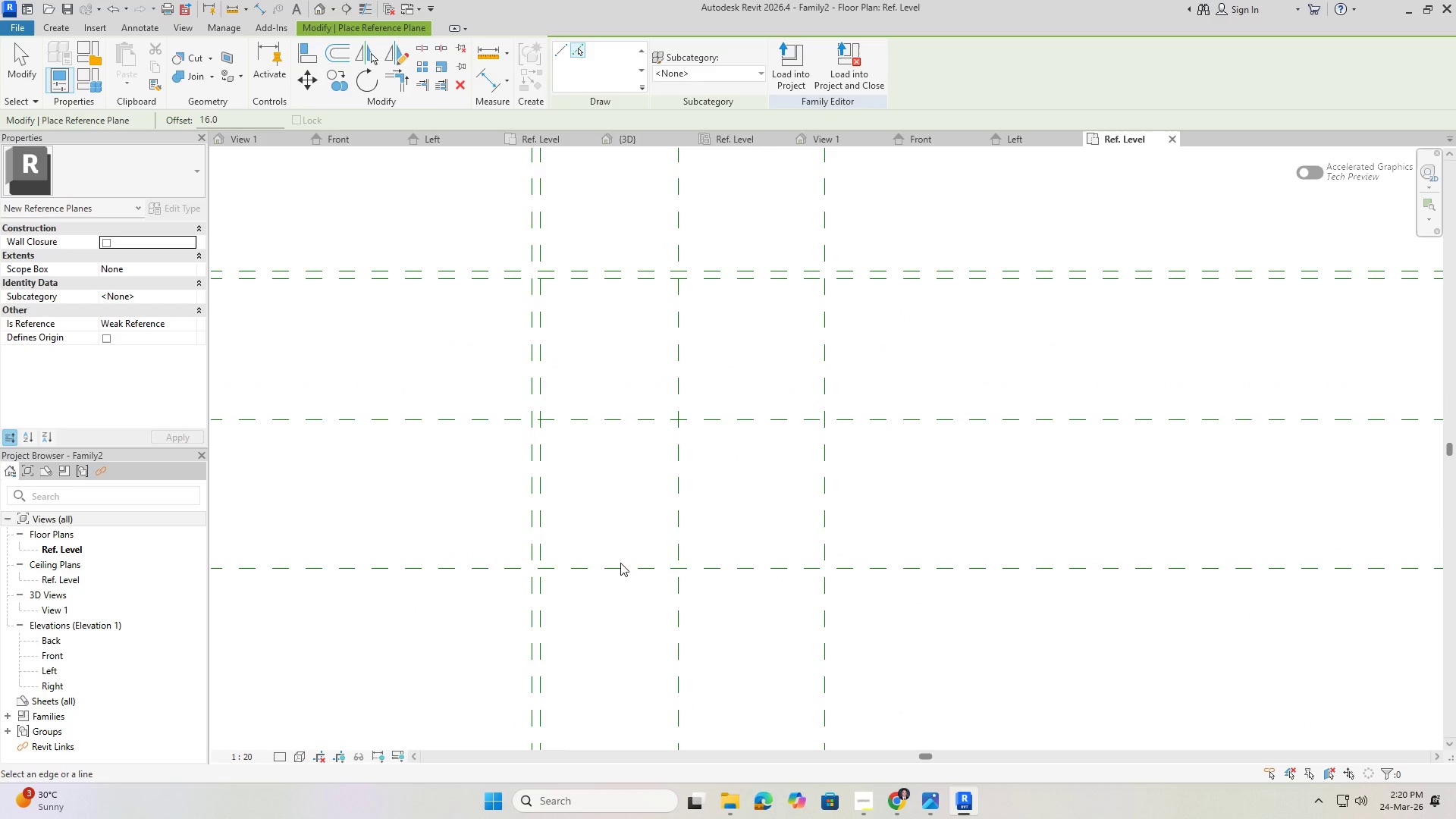 
left_click([617, 565])
 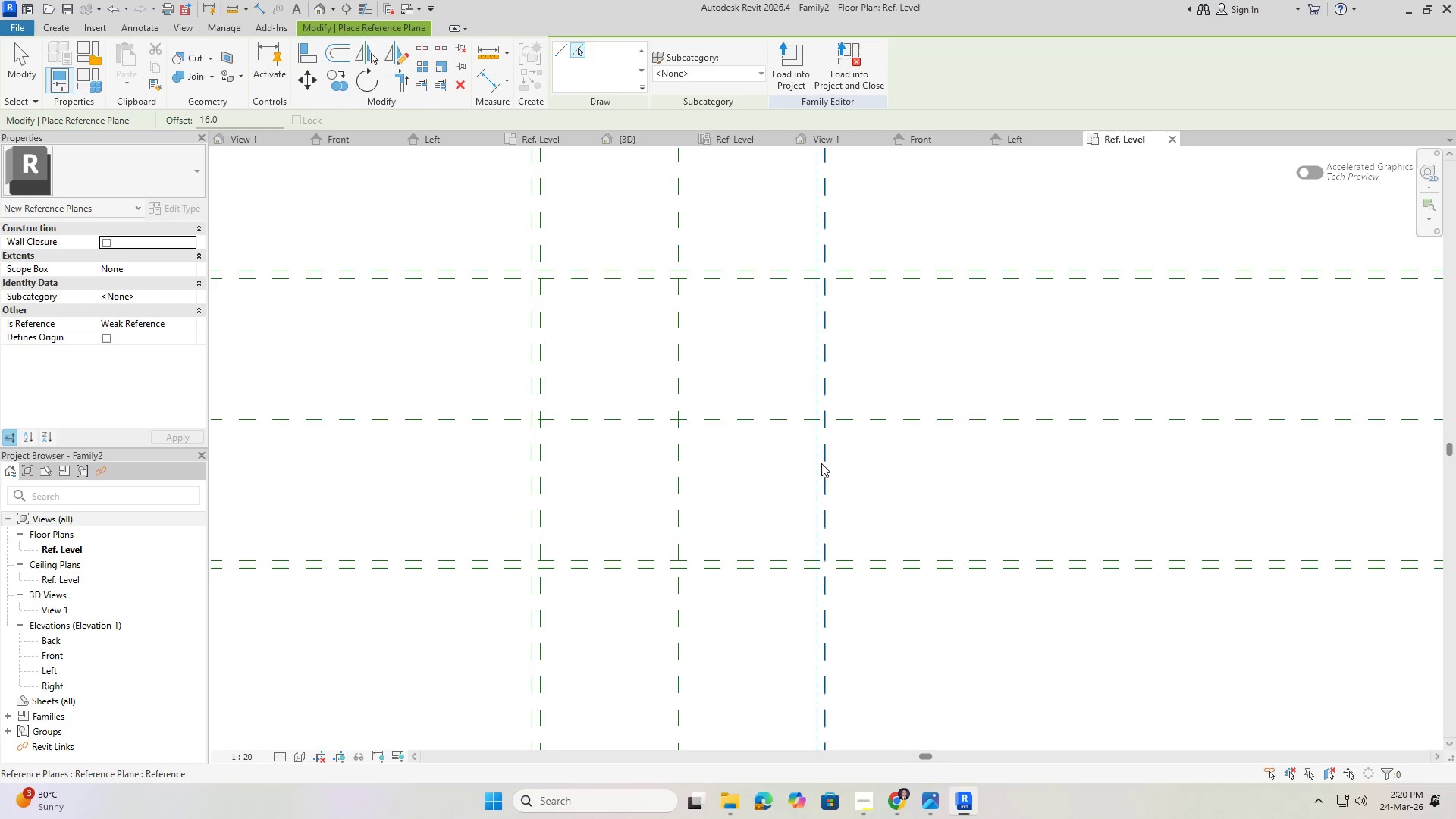 
left_click([821, 463])
 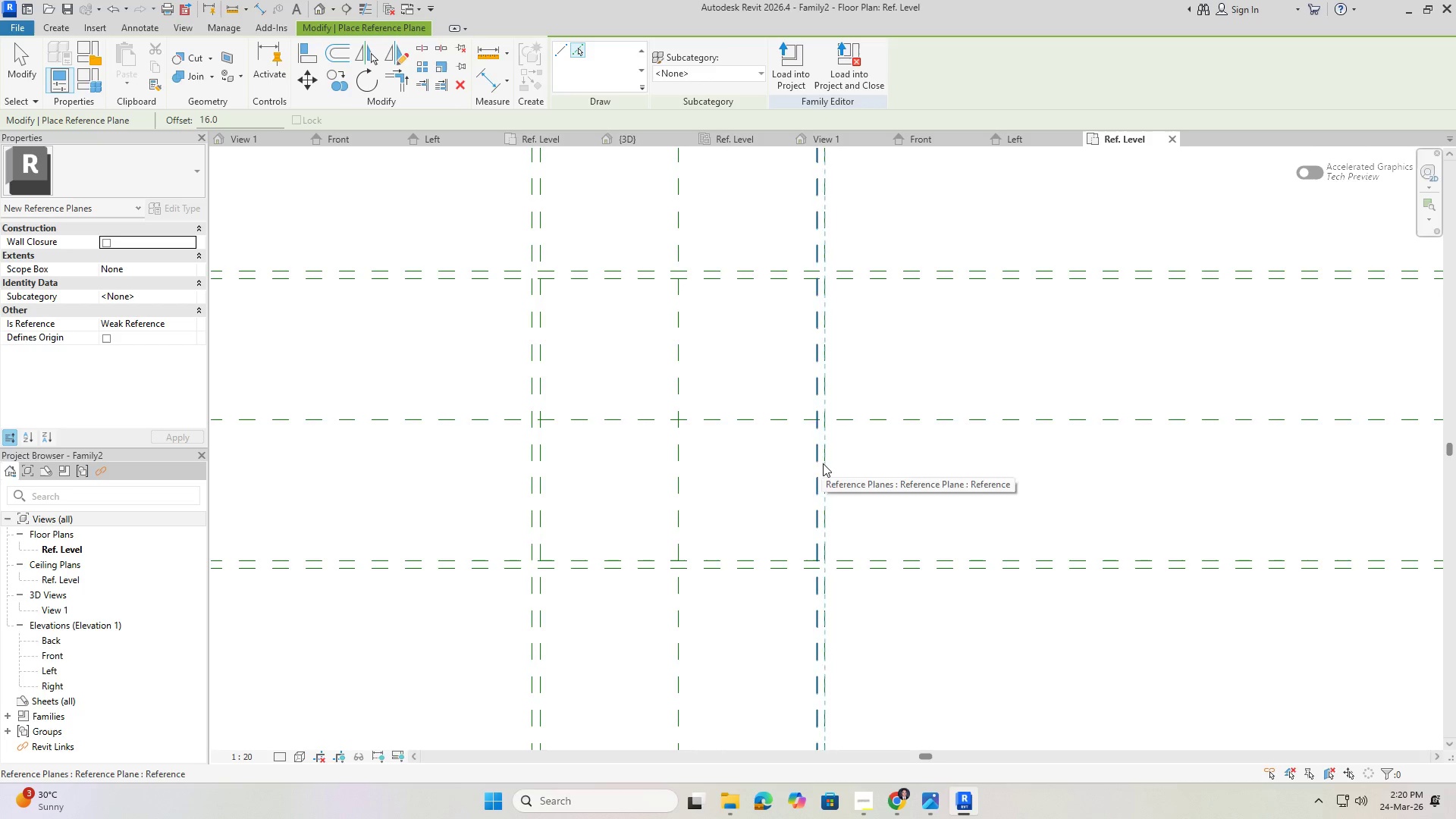 
key(Escape)
 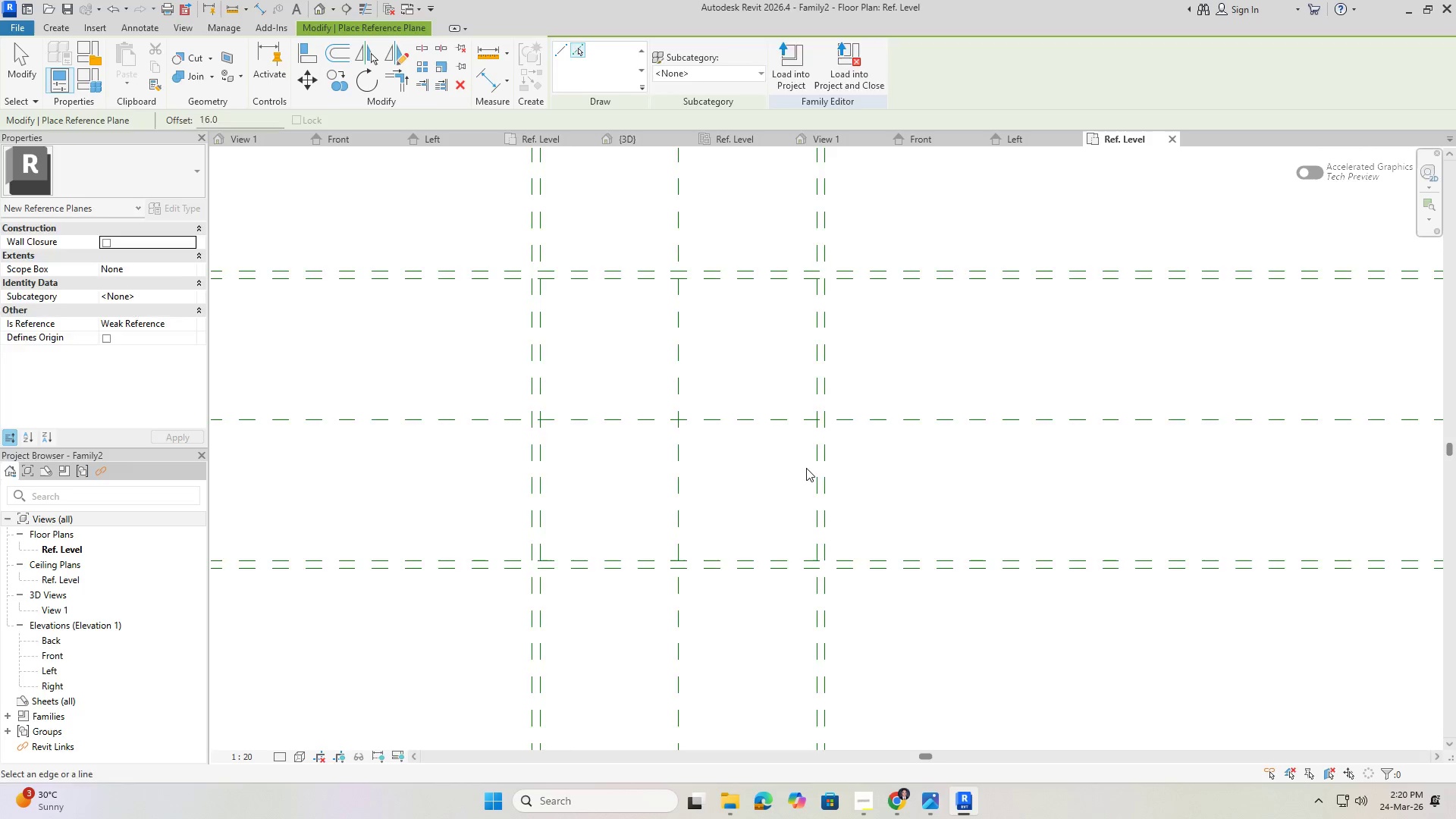 
key(Escape)
 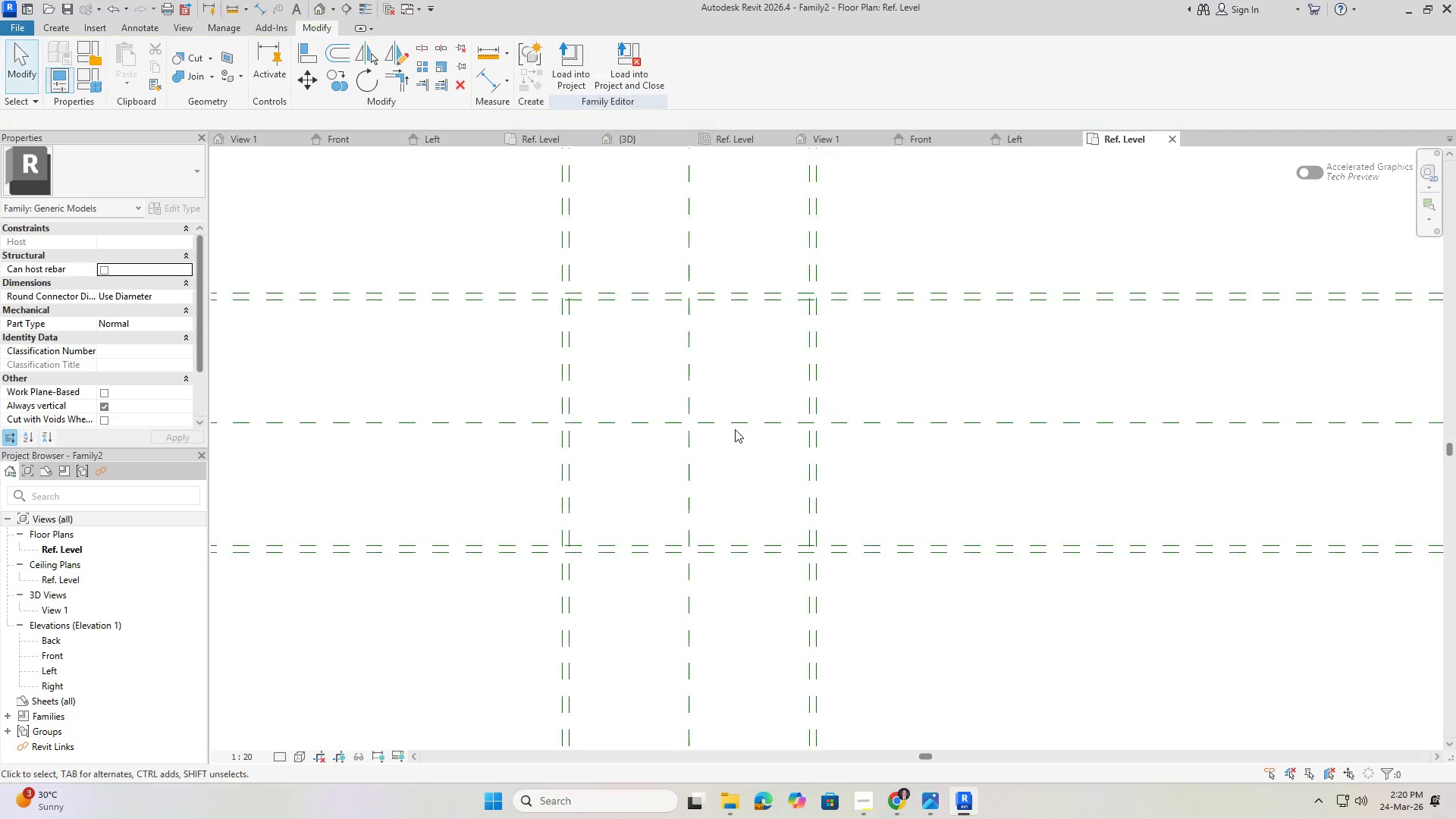 
scroll: coordinate [700, 405], scroll_direction: down, amount: 4.0
 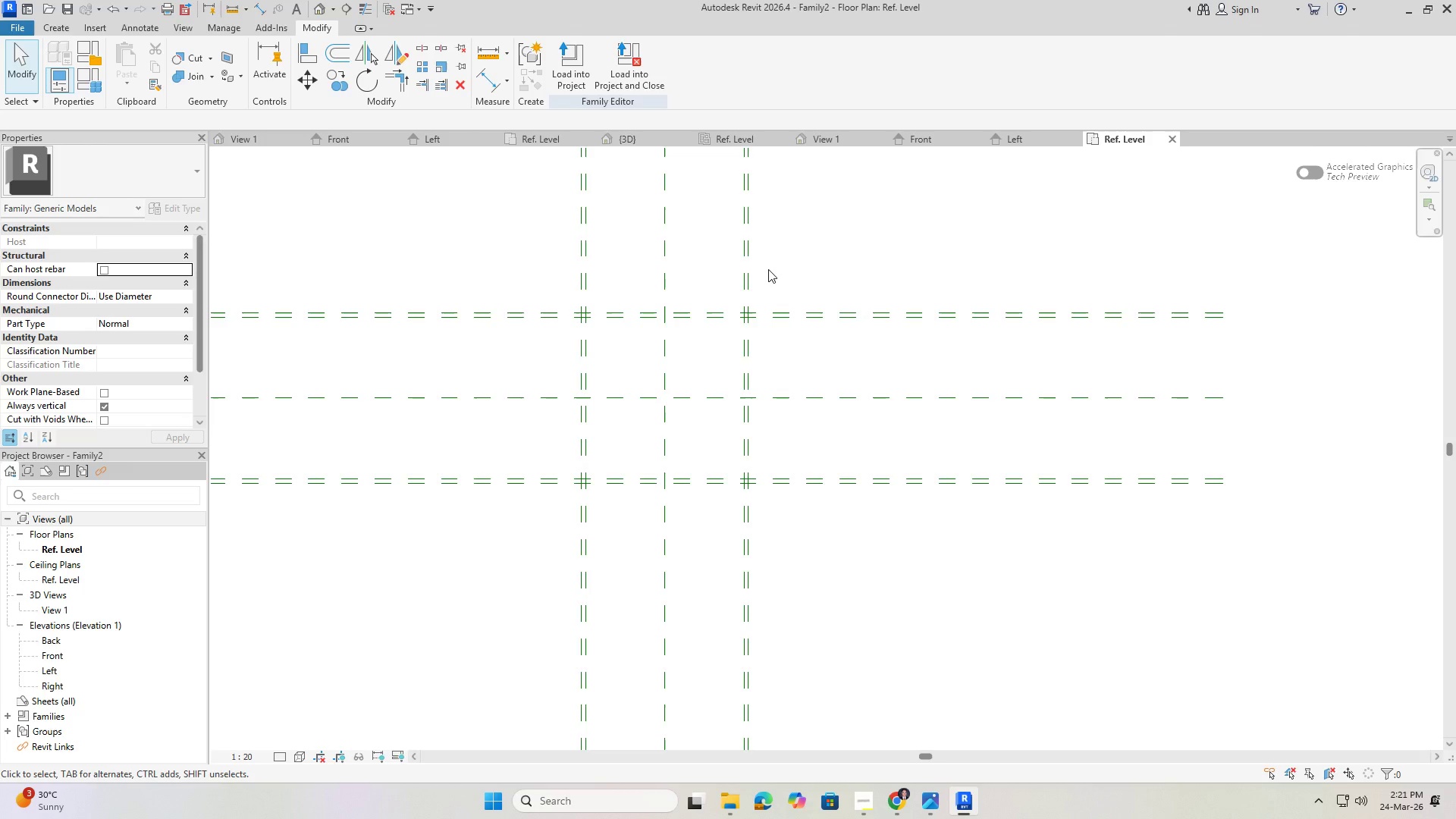 
wait(47.45)
 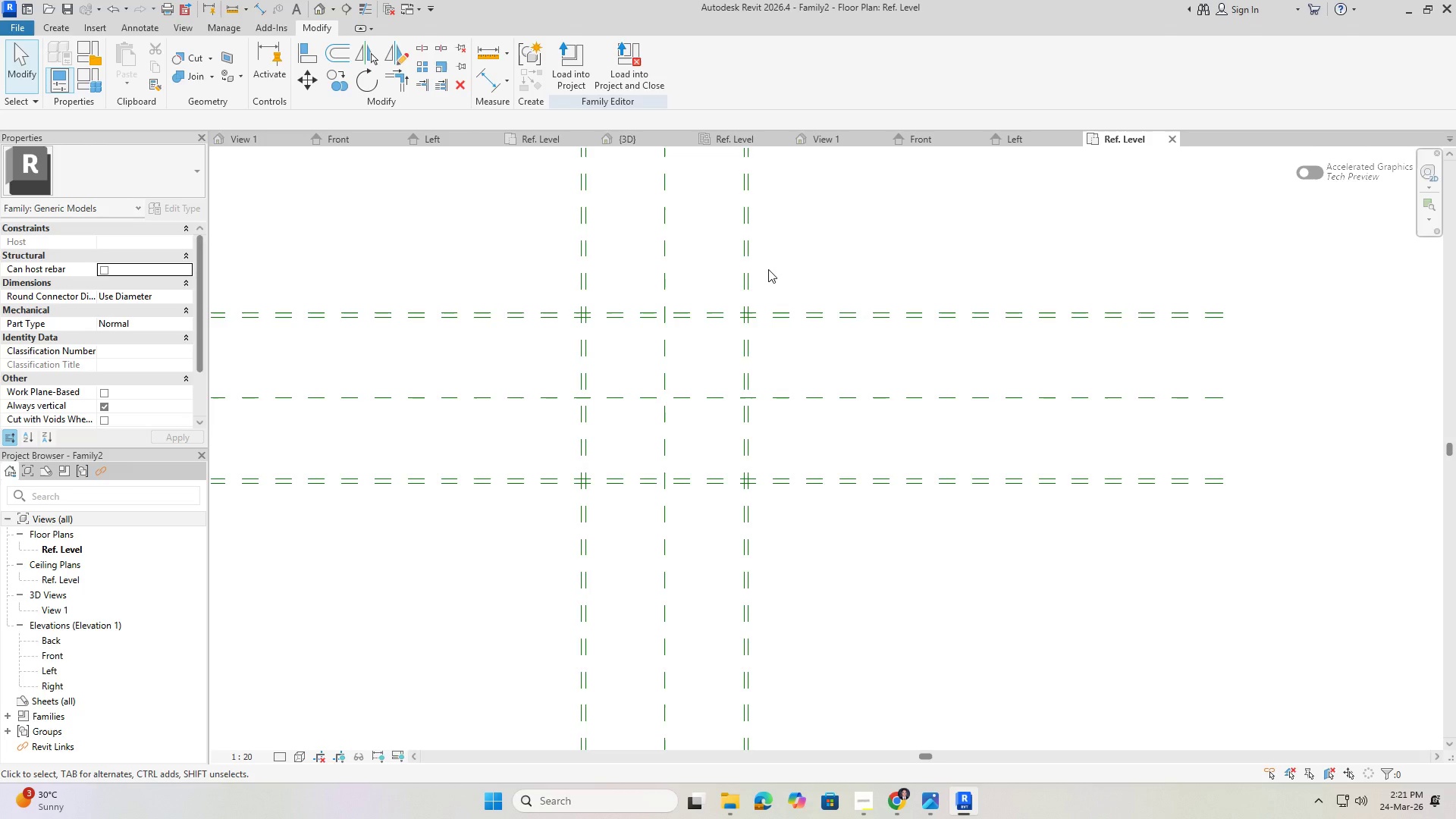 
left_click([1040, 136])
 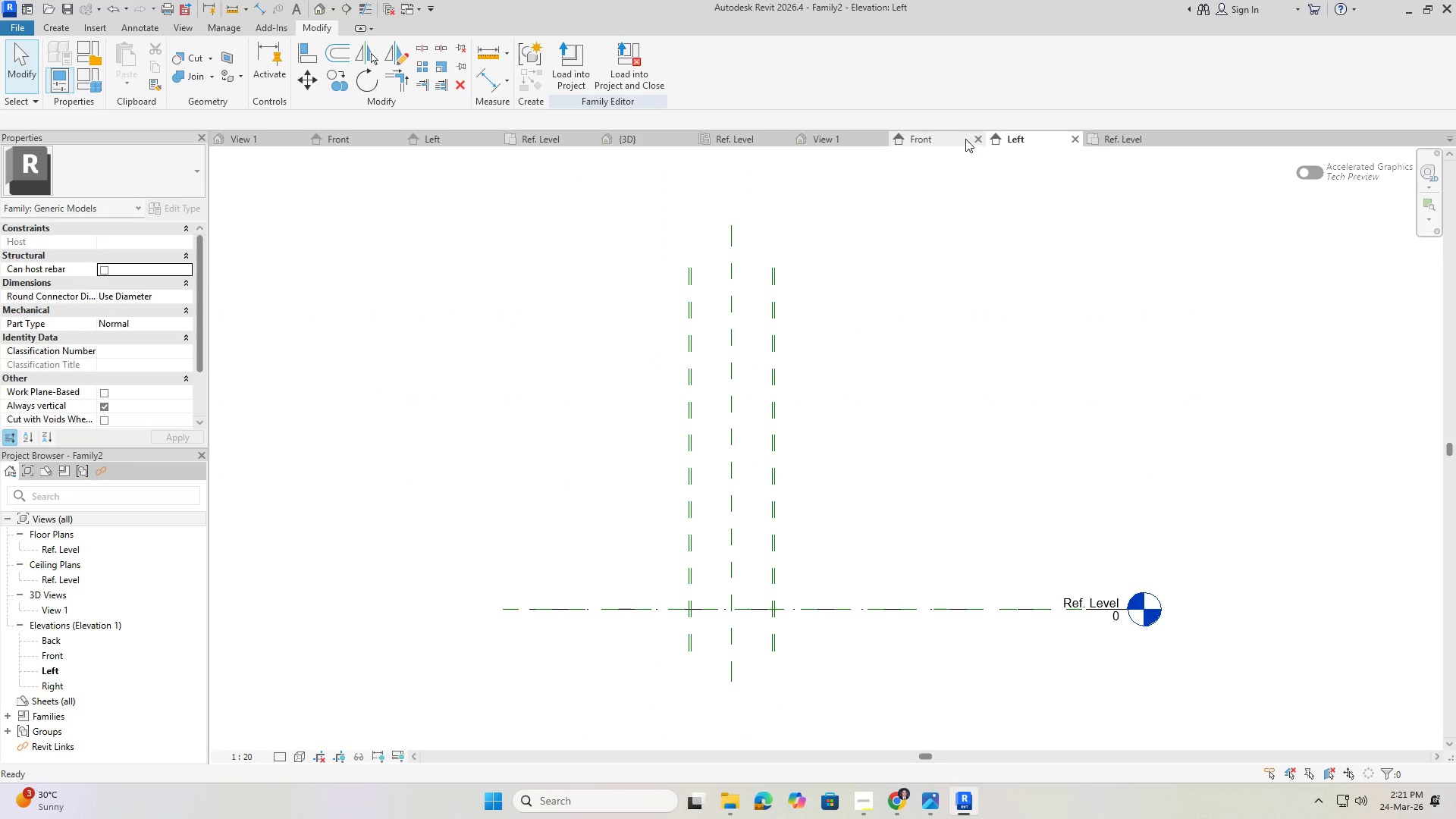 
left_click([959, 138])
 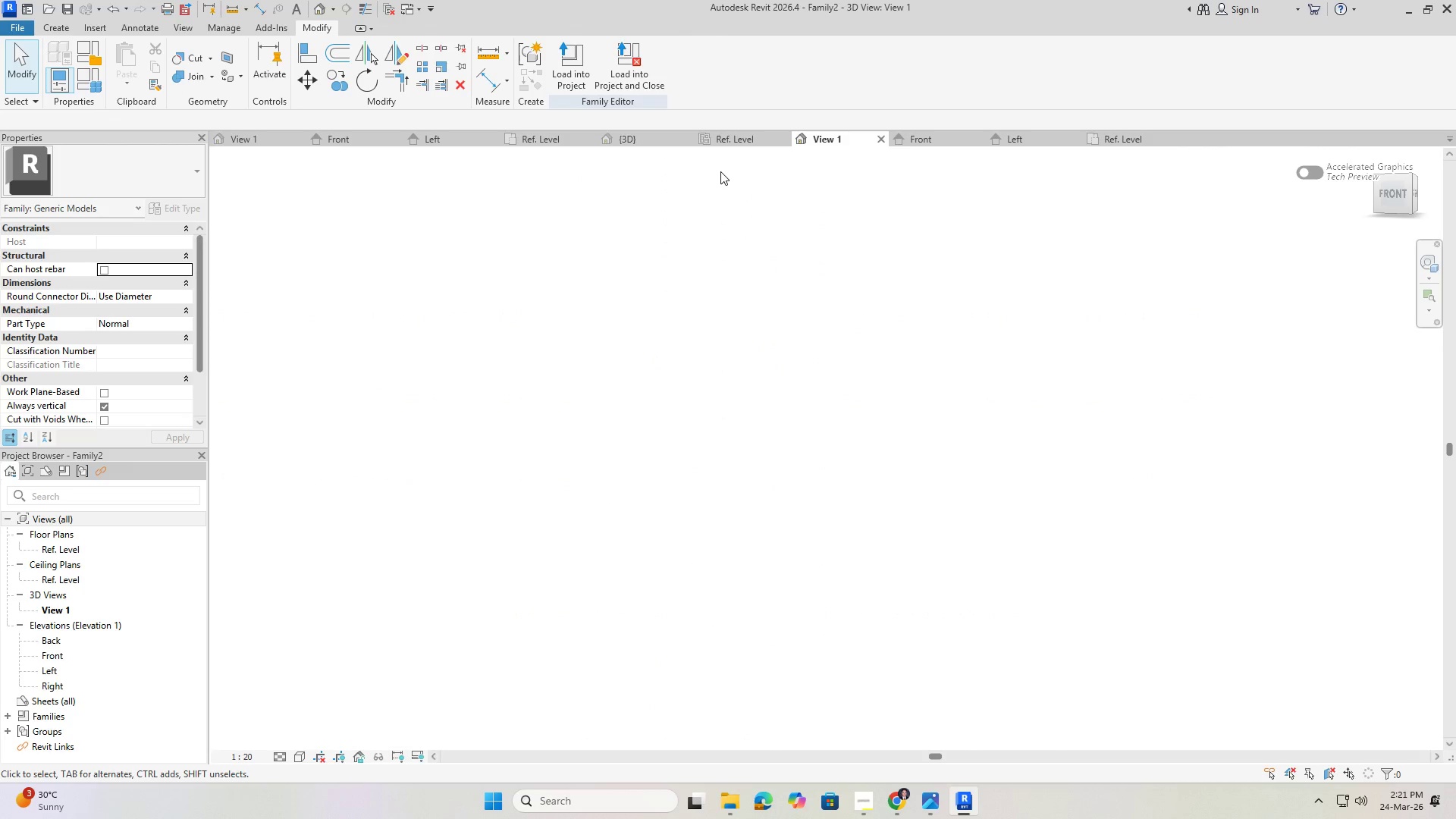 
left_click([722, 141])
 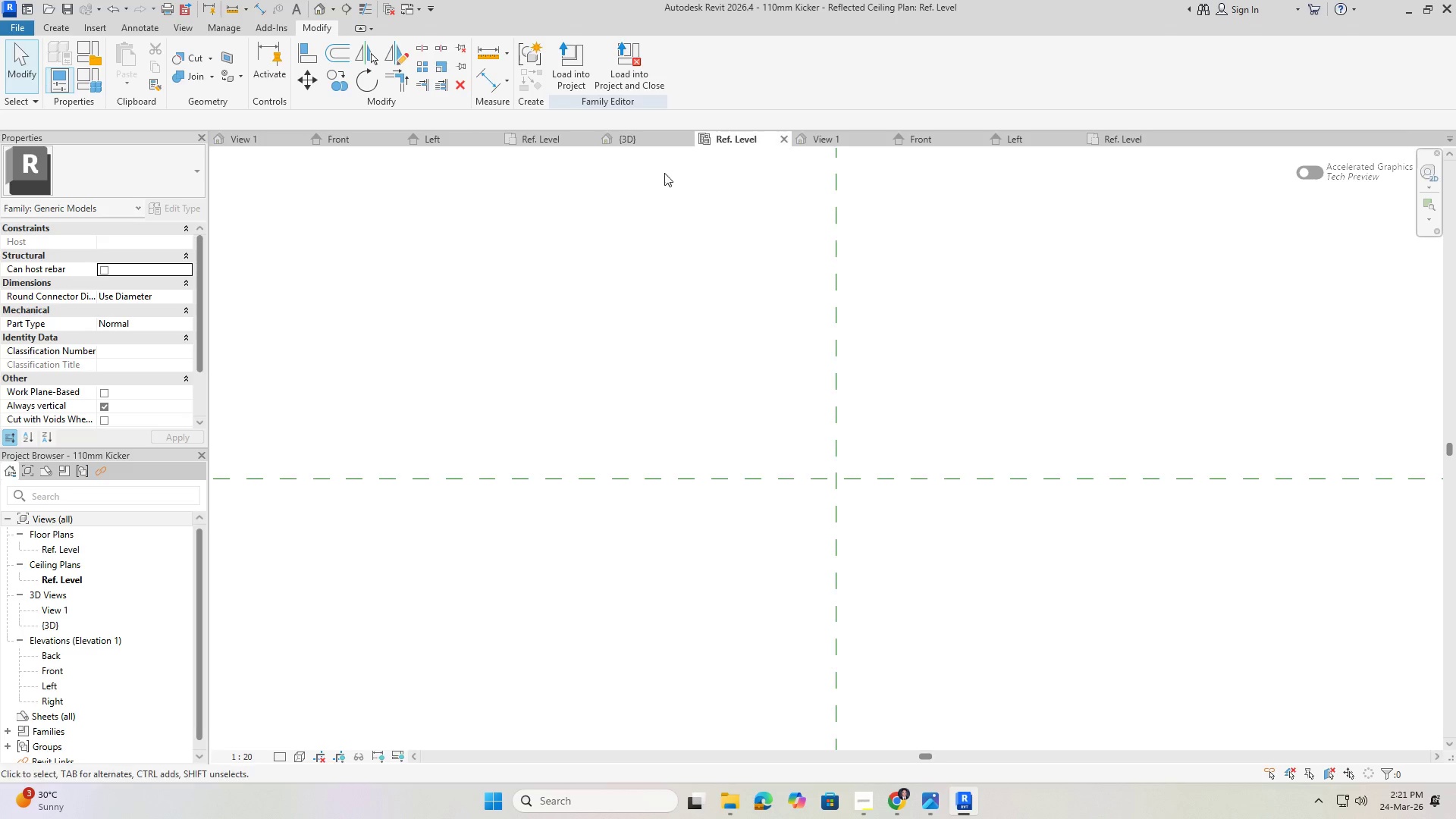 
scroll: coordinate [635, 185], scroll_direction: down, amount: 1.0
 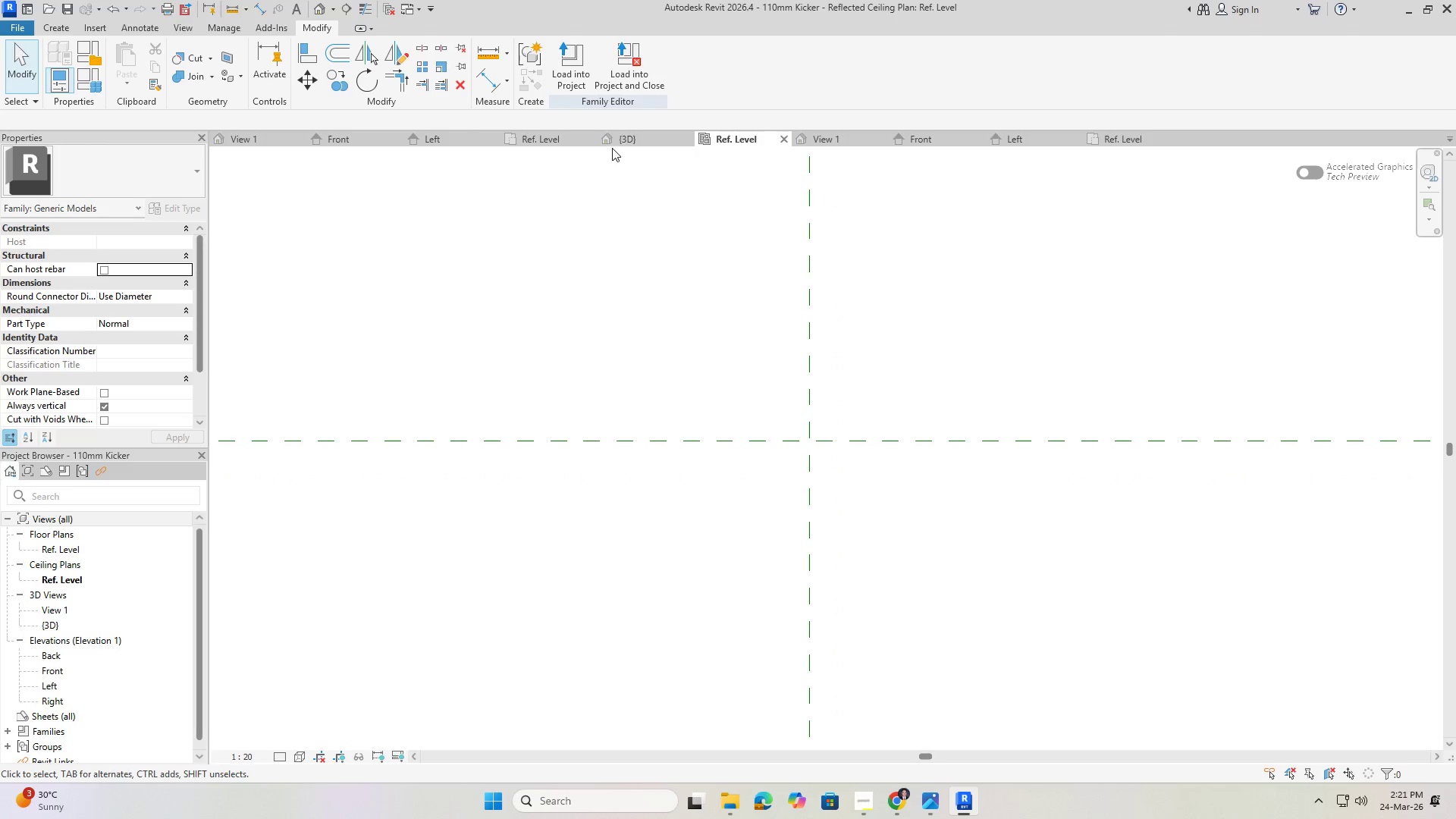 
left_click([635, 142])
 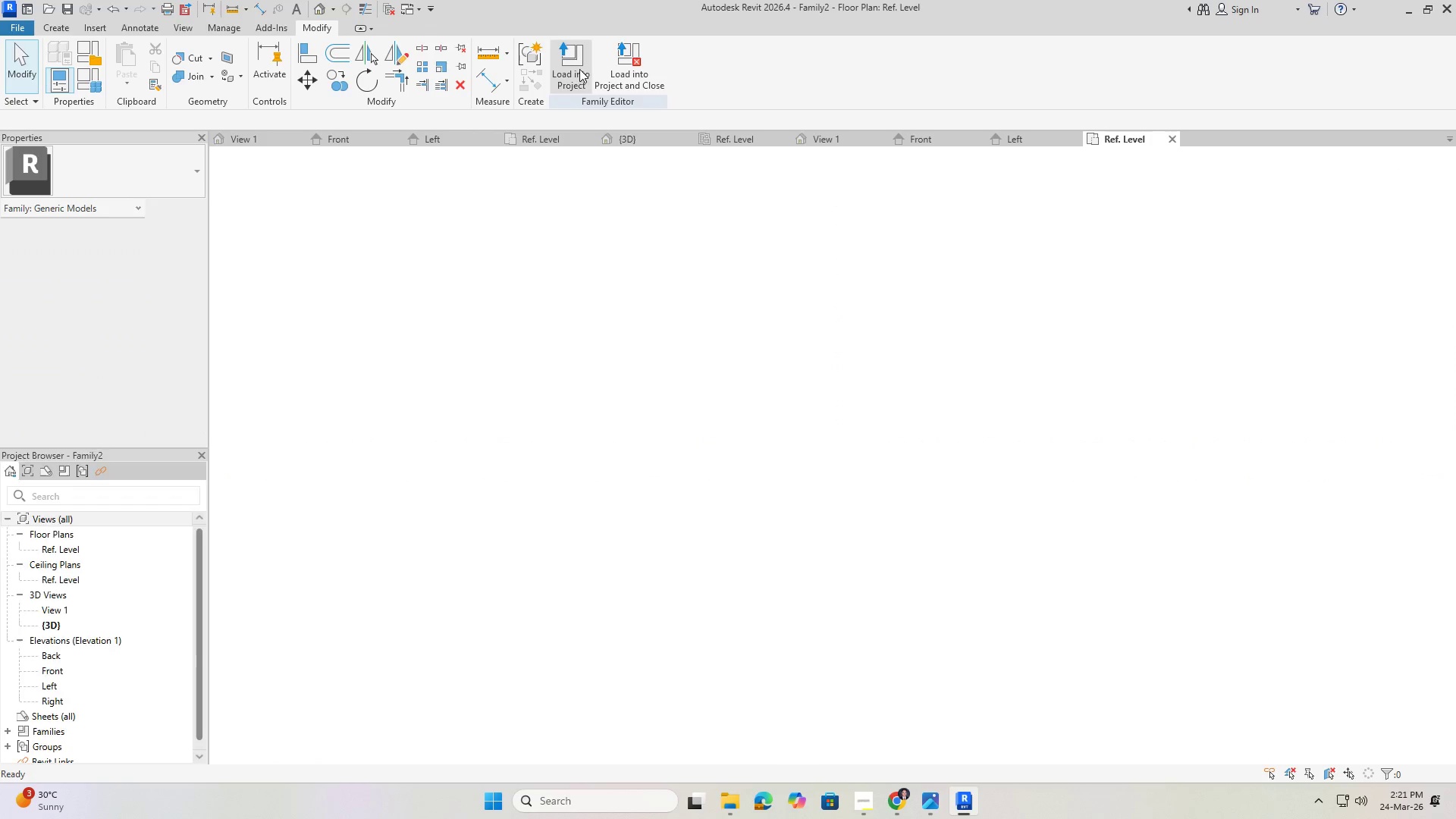 
scroll: coordinate [608, 347], scroll_direction: up, amount: 4.0
 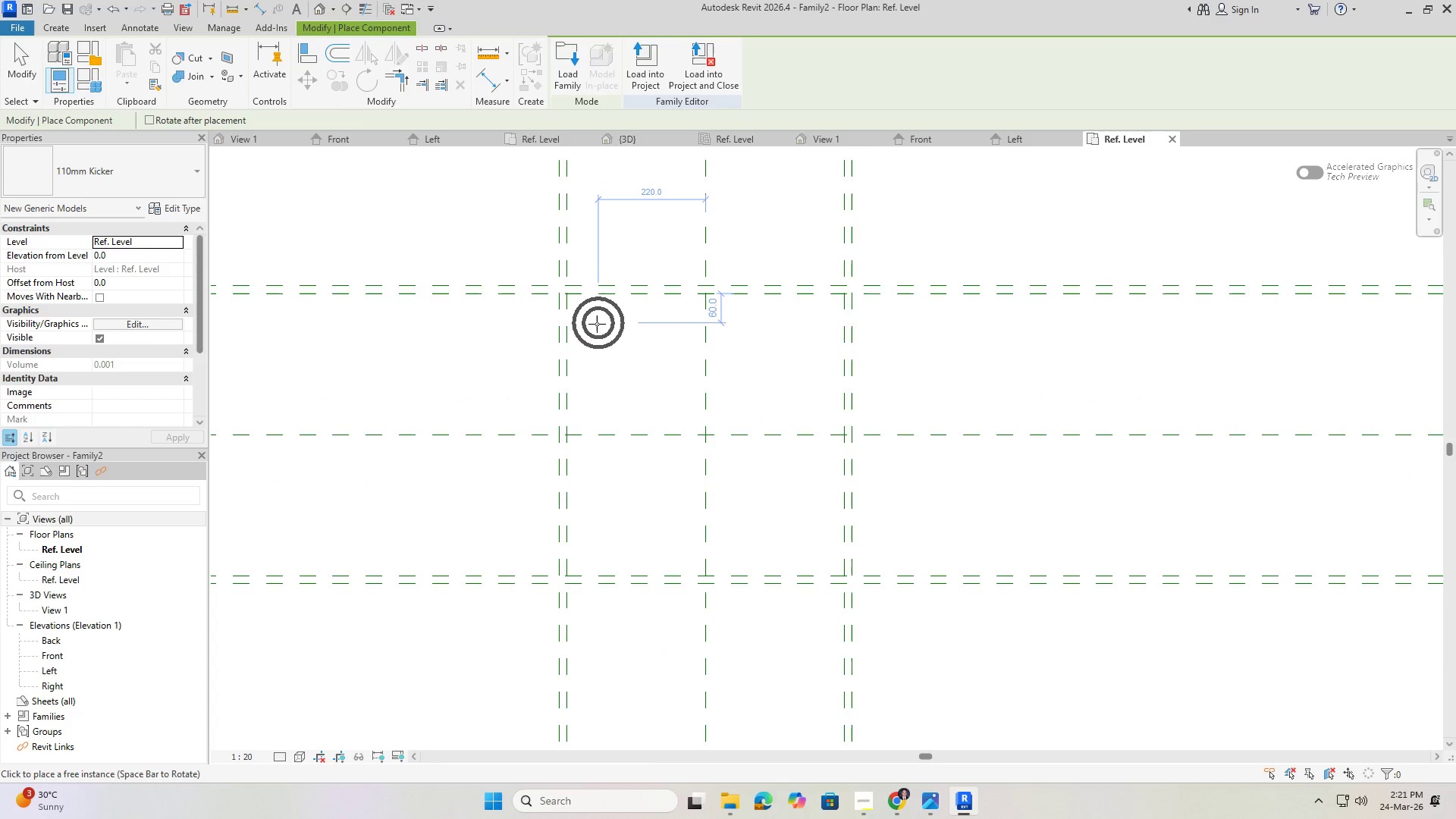 
left_click([597, 324])
 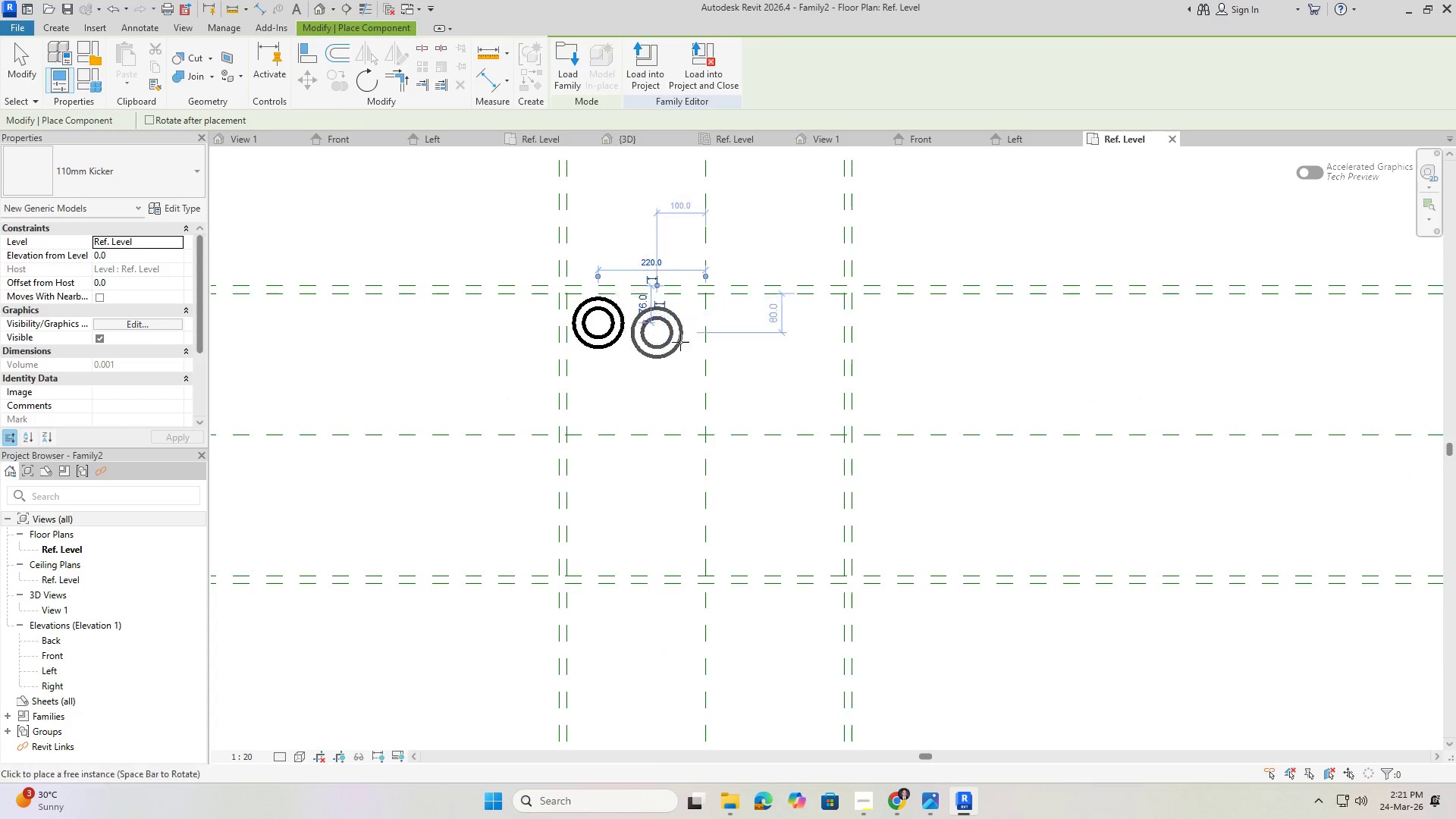 
scroll: coordinate [695, 343], scroll_direction: up, amount: 1.0
 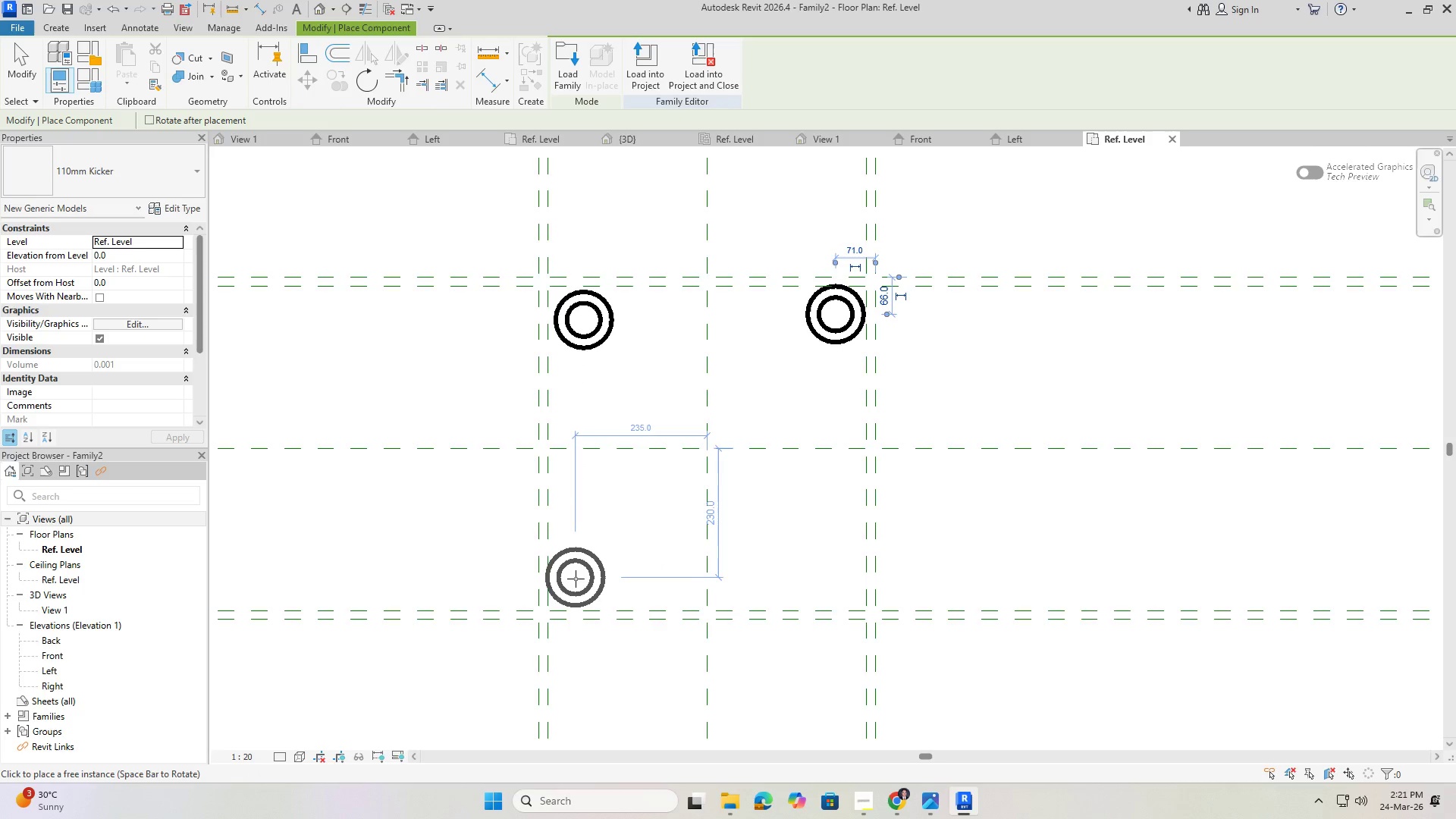 
wait(5.56)
 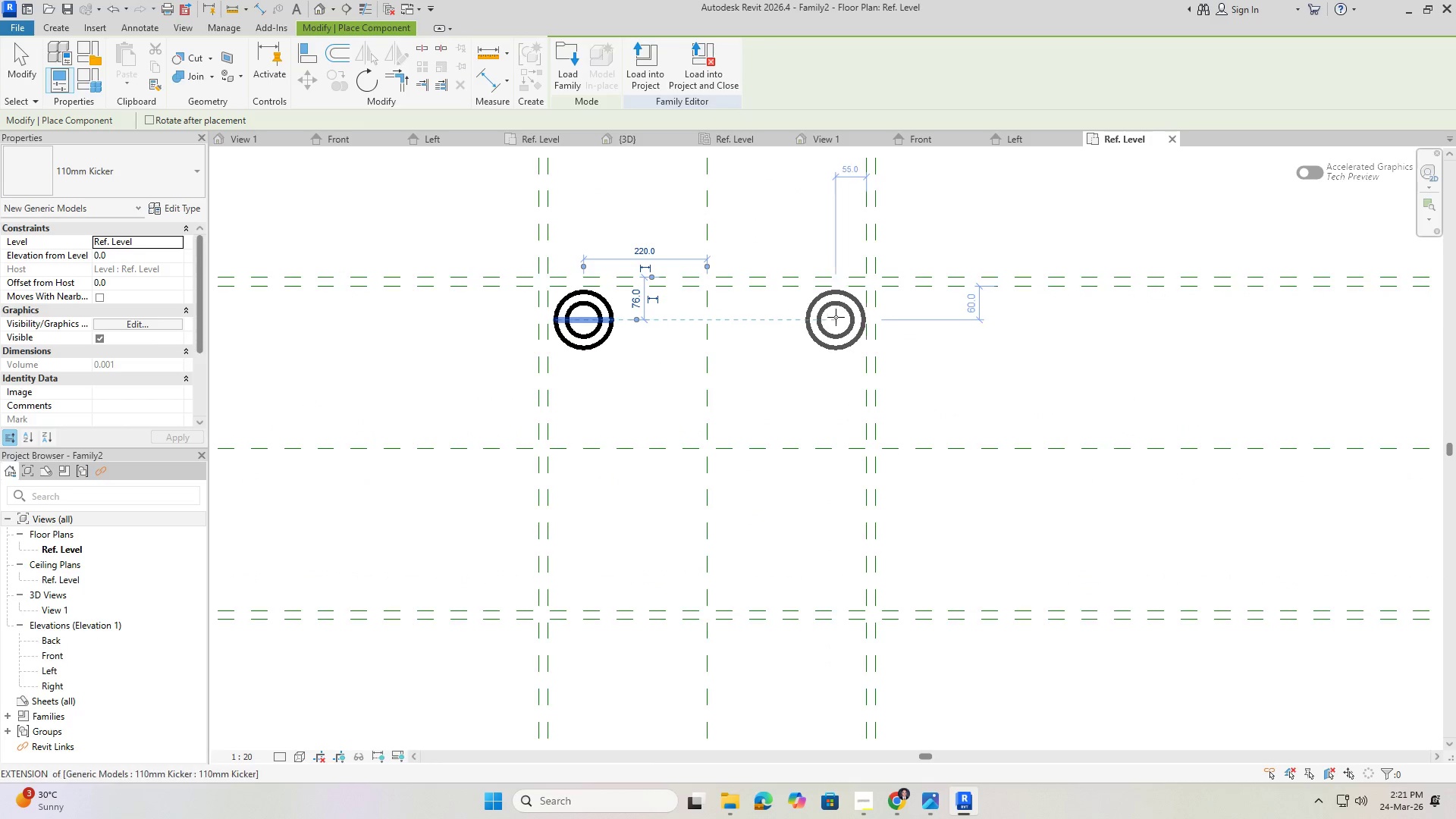 
left_click([578, 579])
 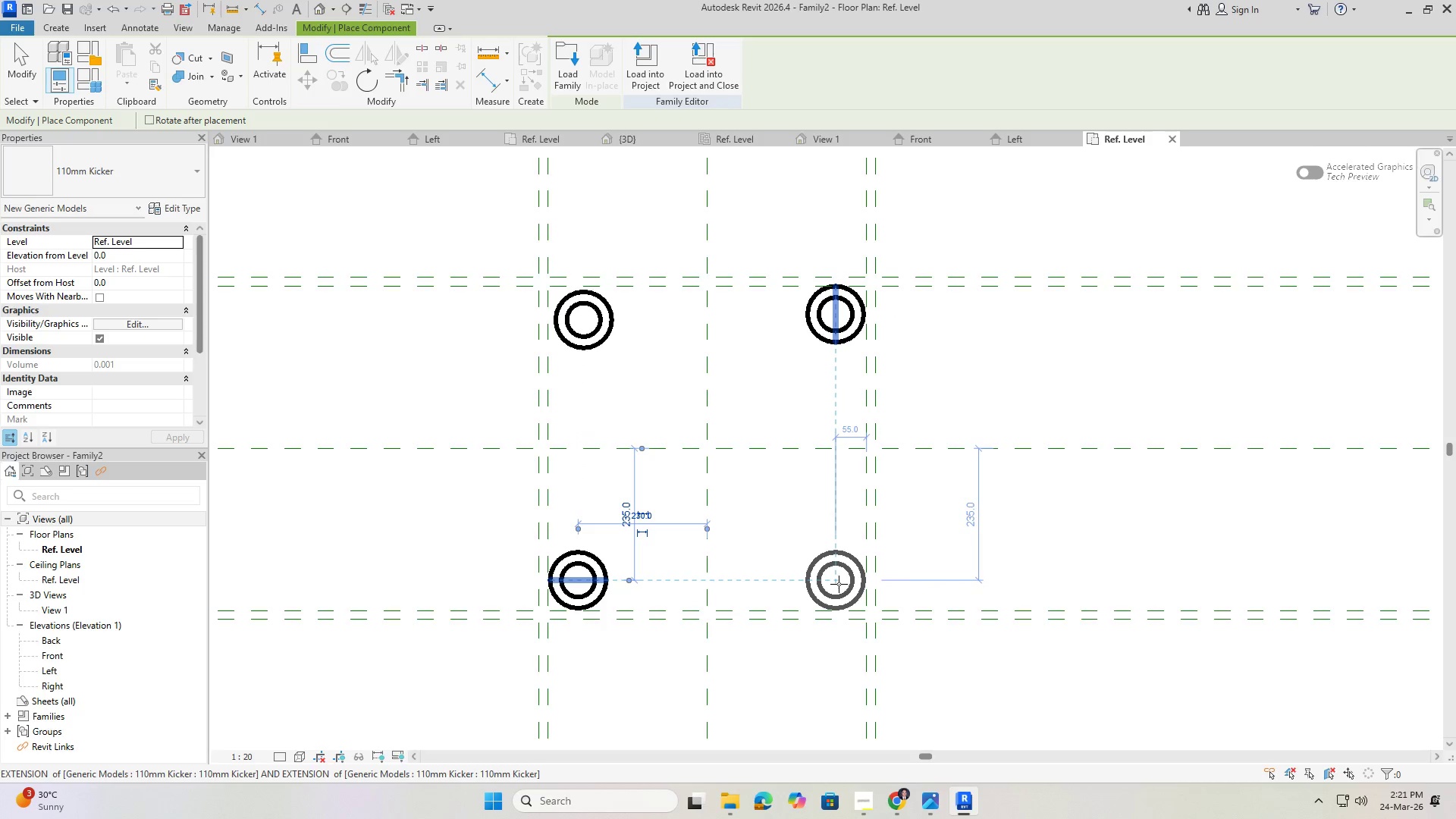 
key(Escape)
 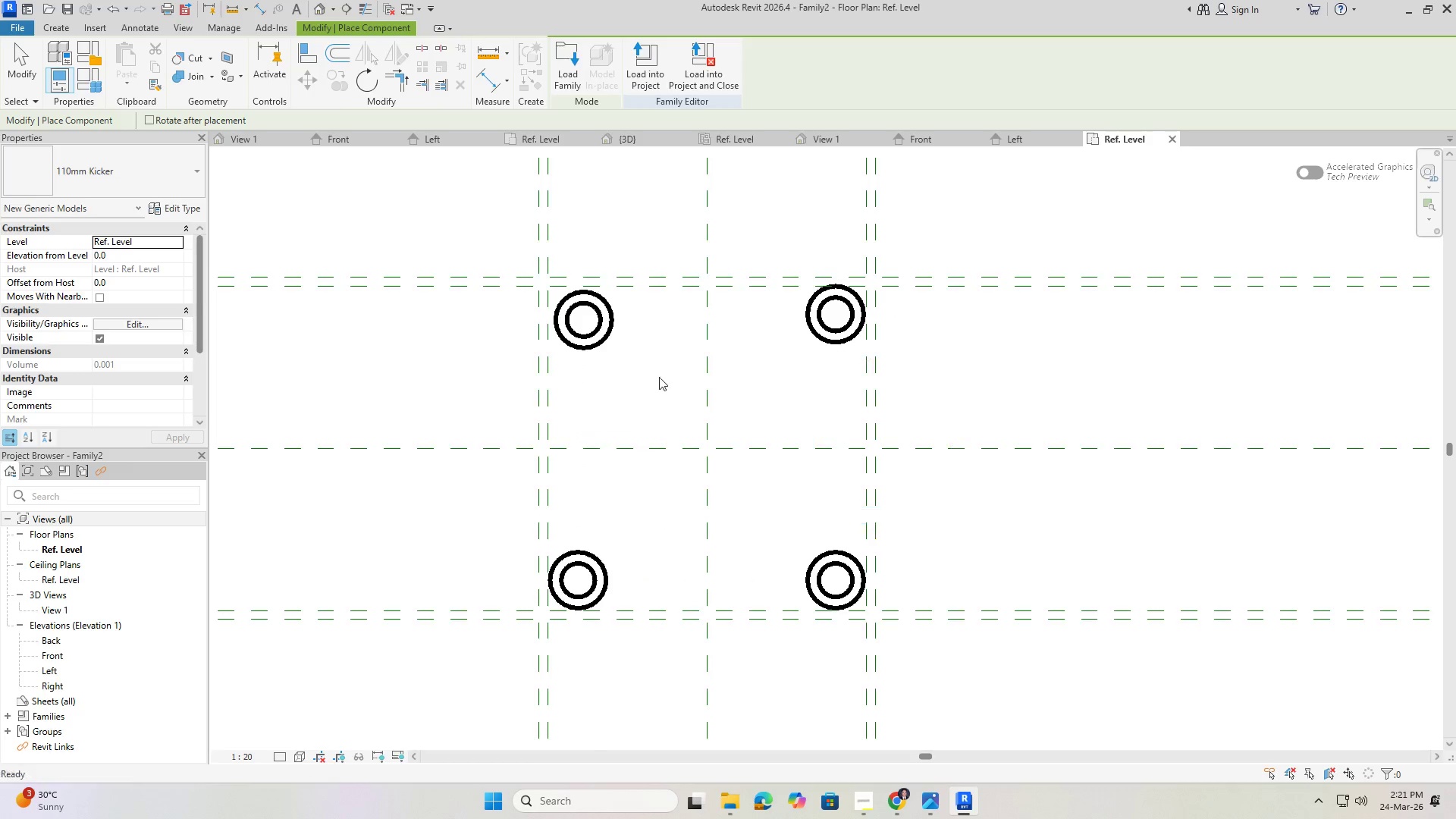 
key(Escape)
 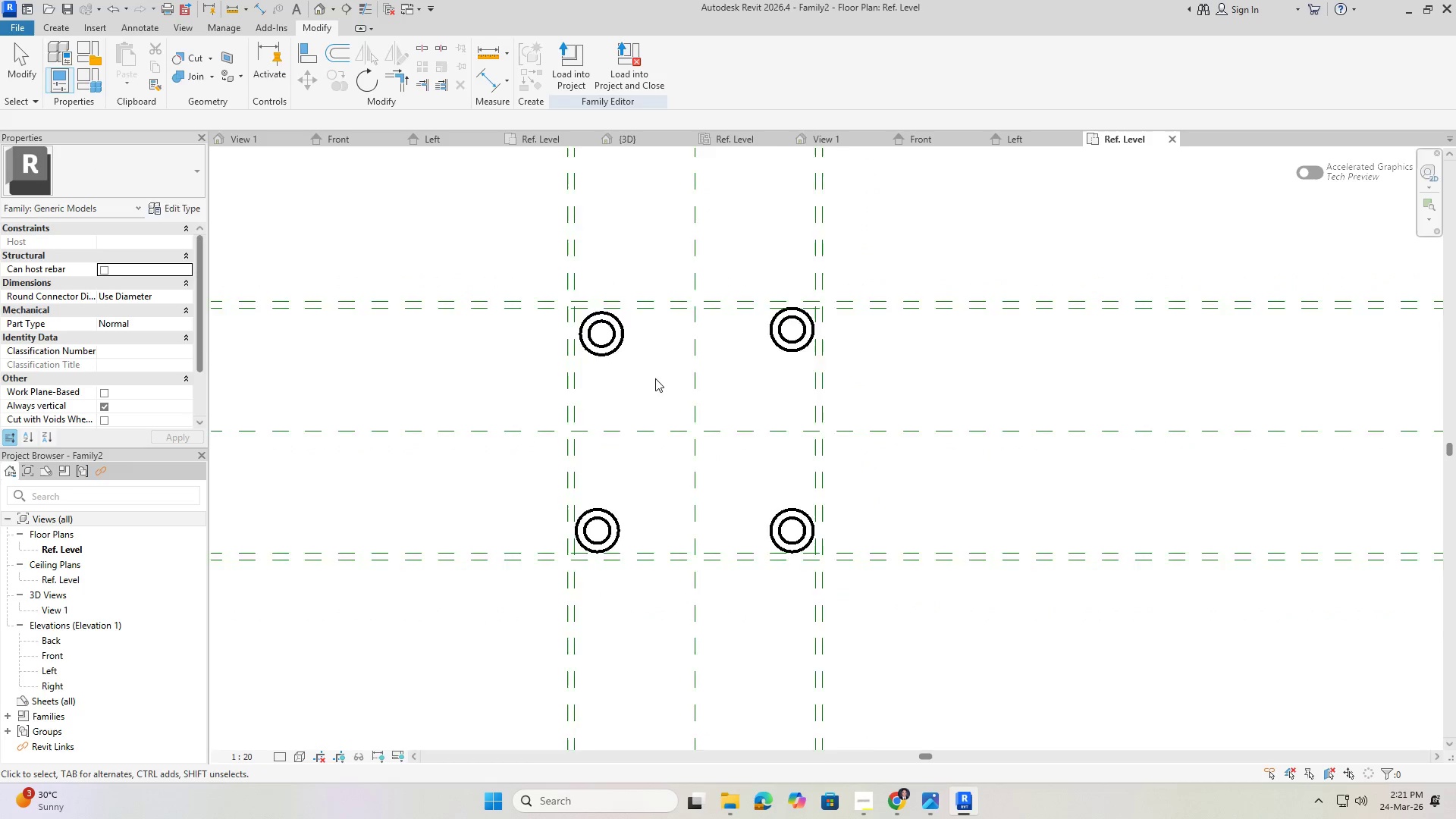 
key(Escape)
 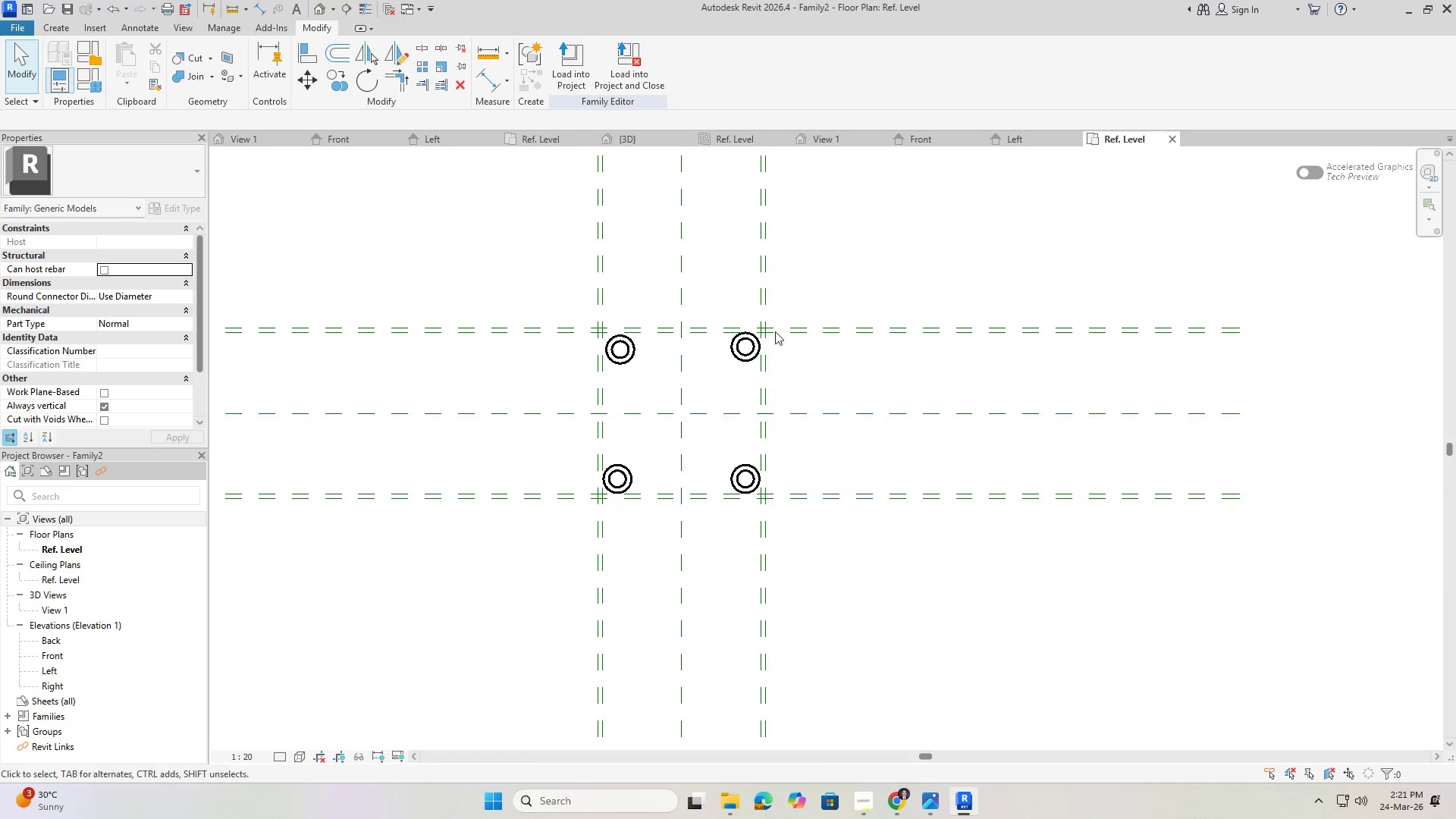 
scroll: coordinate [658, 381], scroll_direction: down, amount: 5.0
 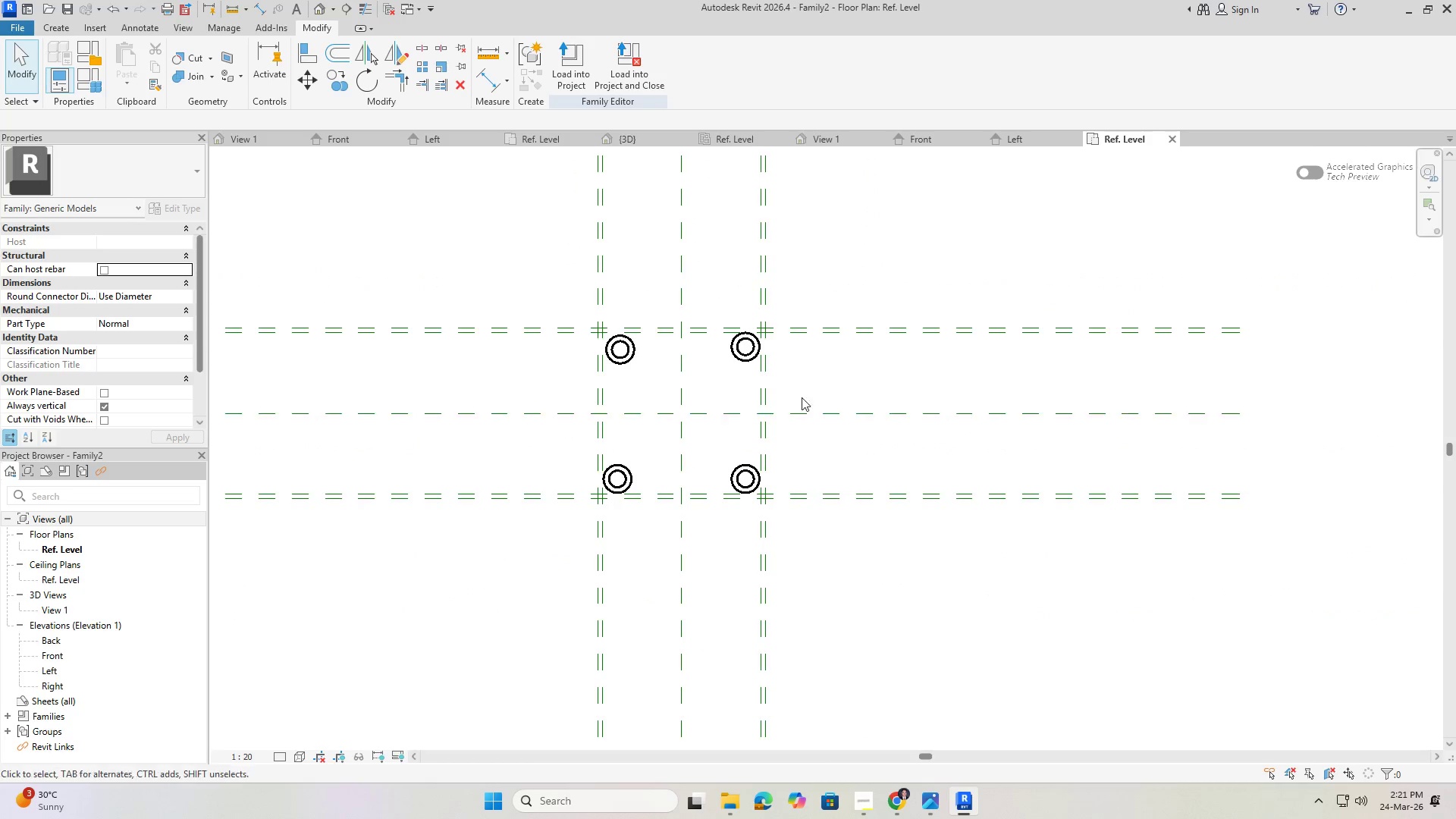 
scroll: coordinate [557, 355], scroll_direction: up, amount: 8.0
 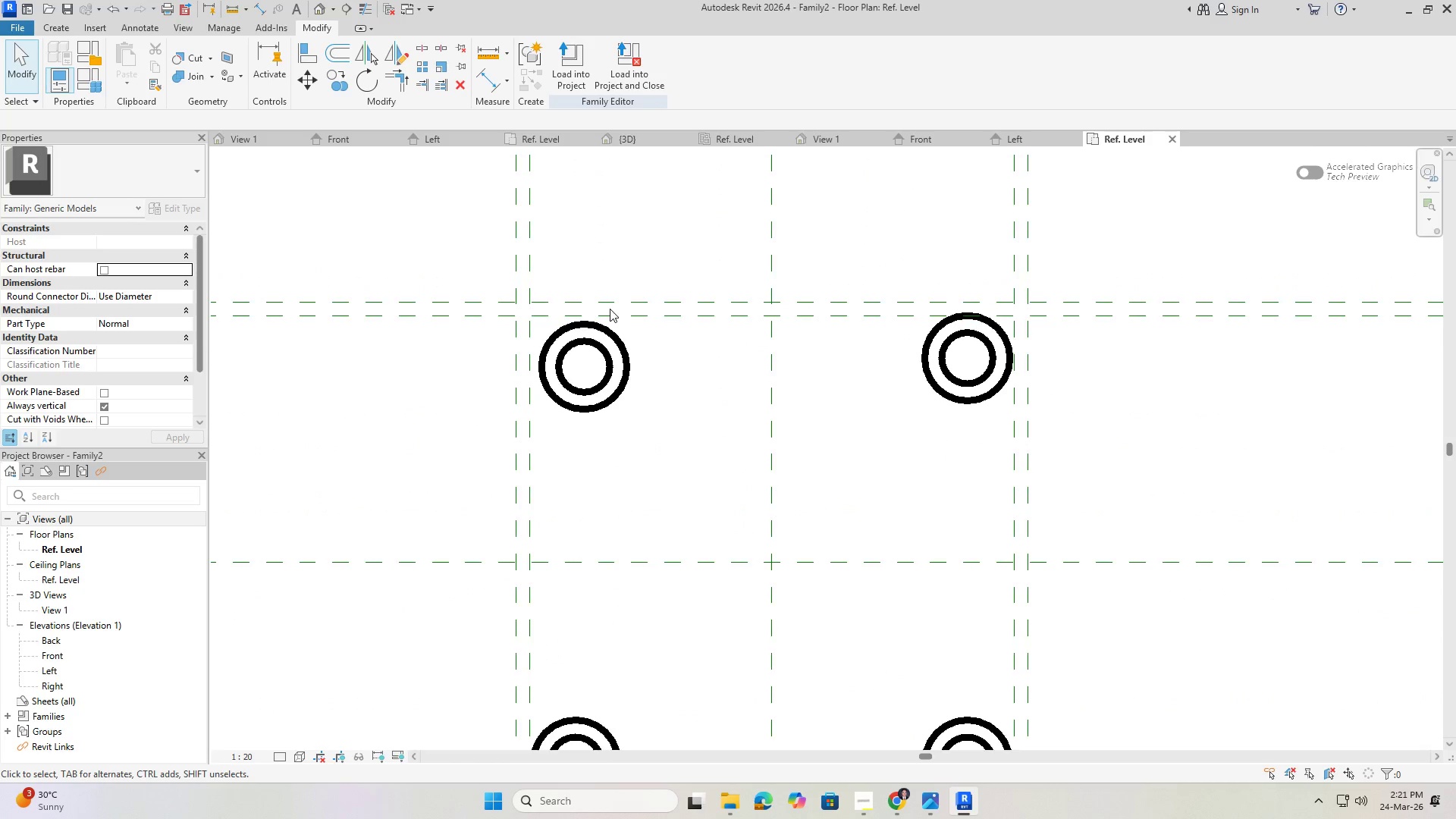 
left_click([613, 313])
 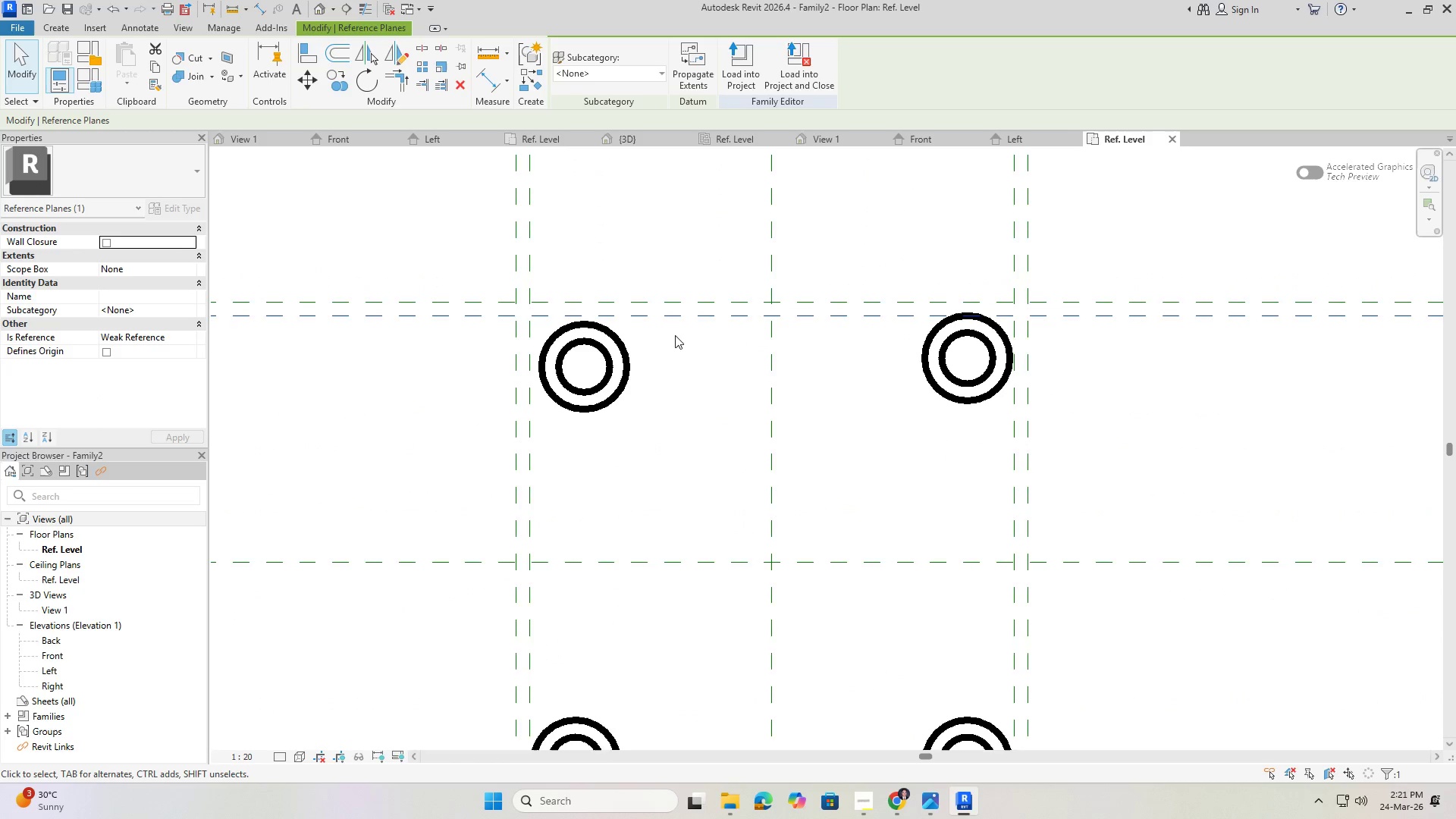 
scroll: coordinate [599, 325], scroll_direction: up, amount: 2.0
 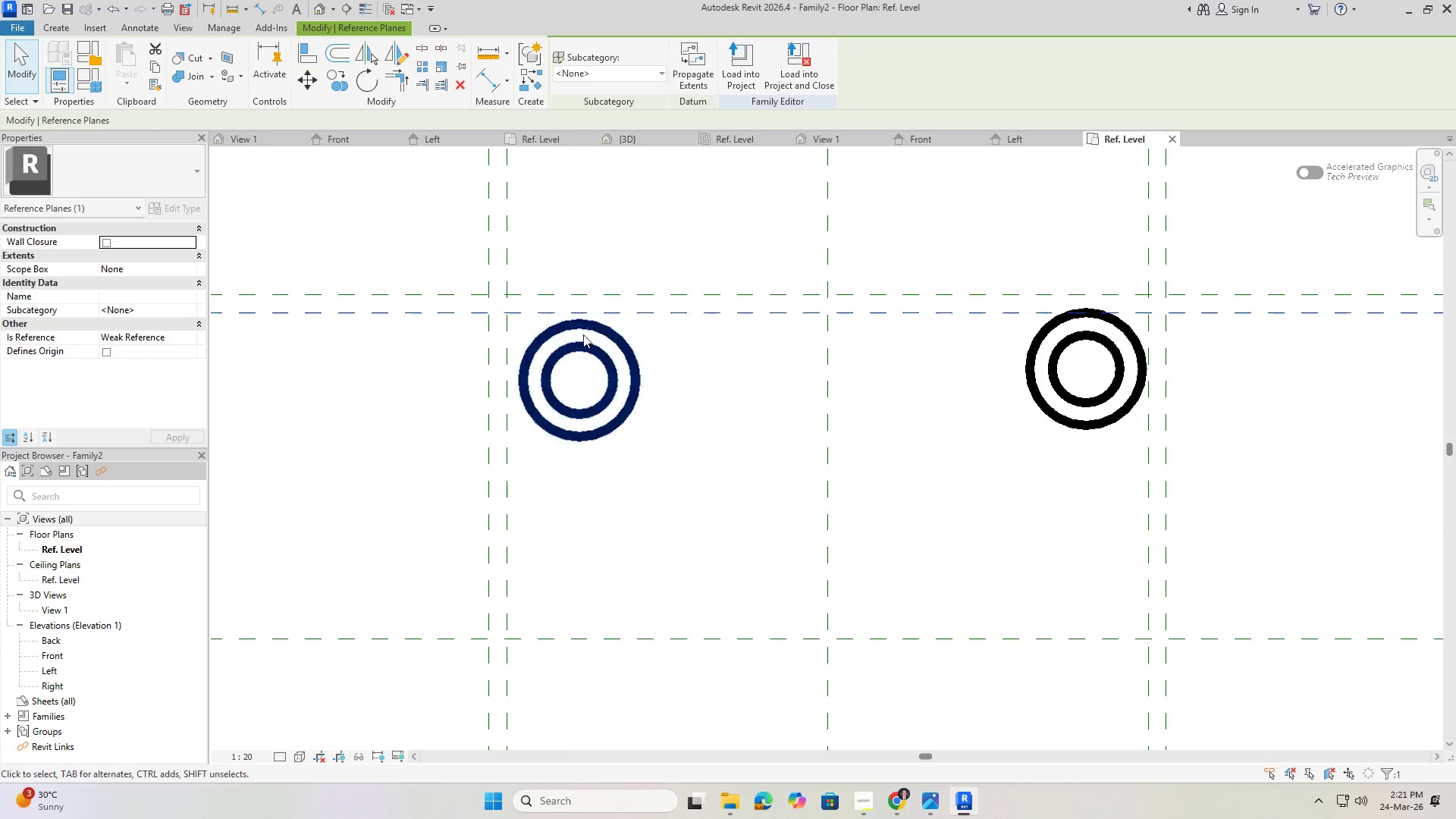 
key(Escape)
 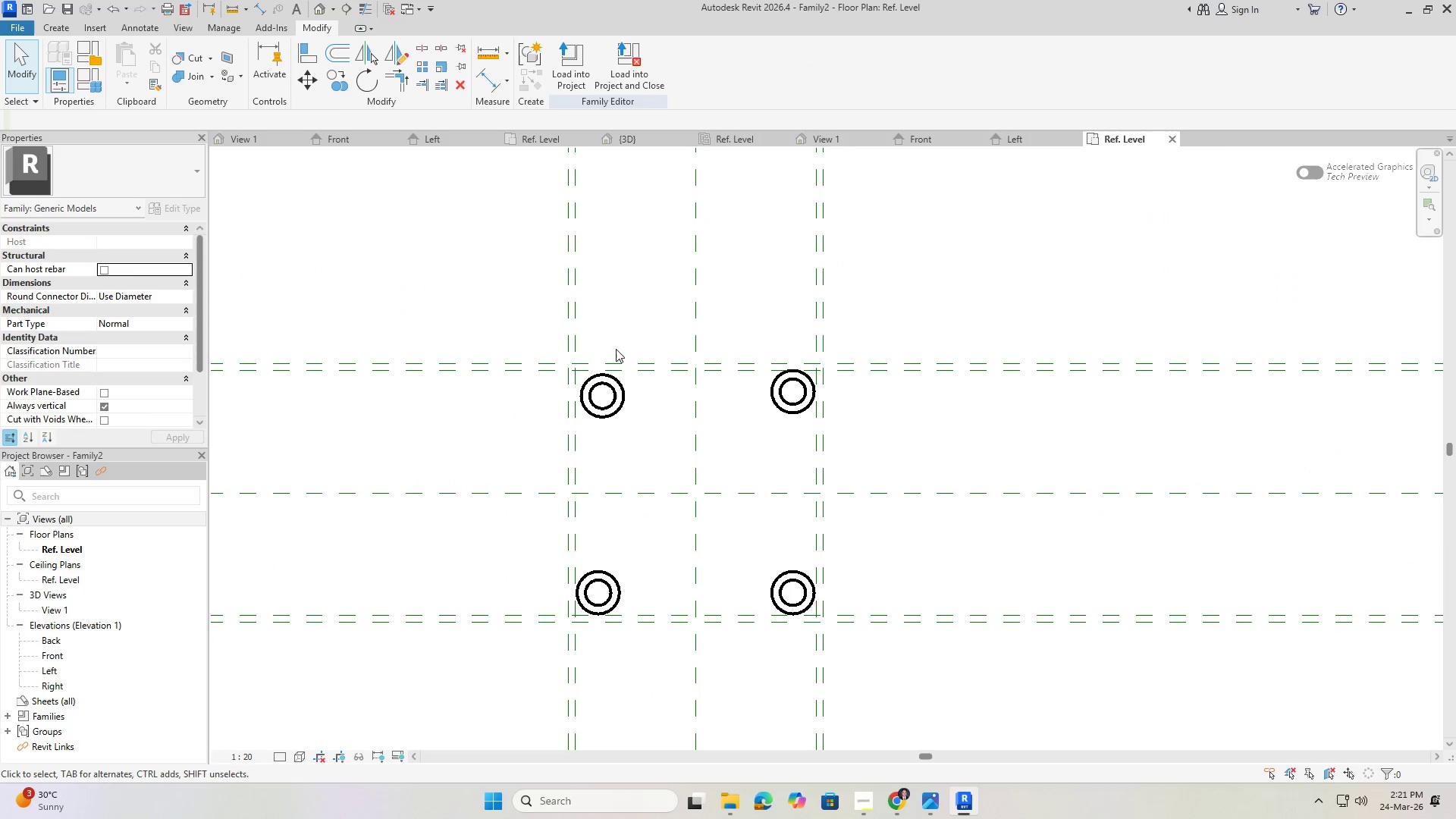 
key(Escape)
 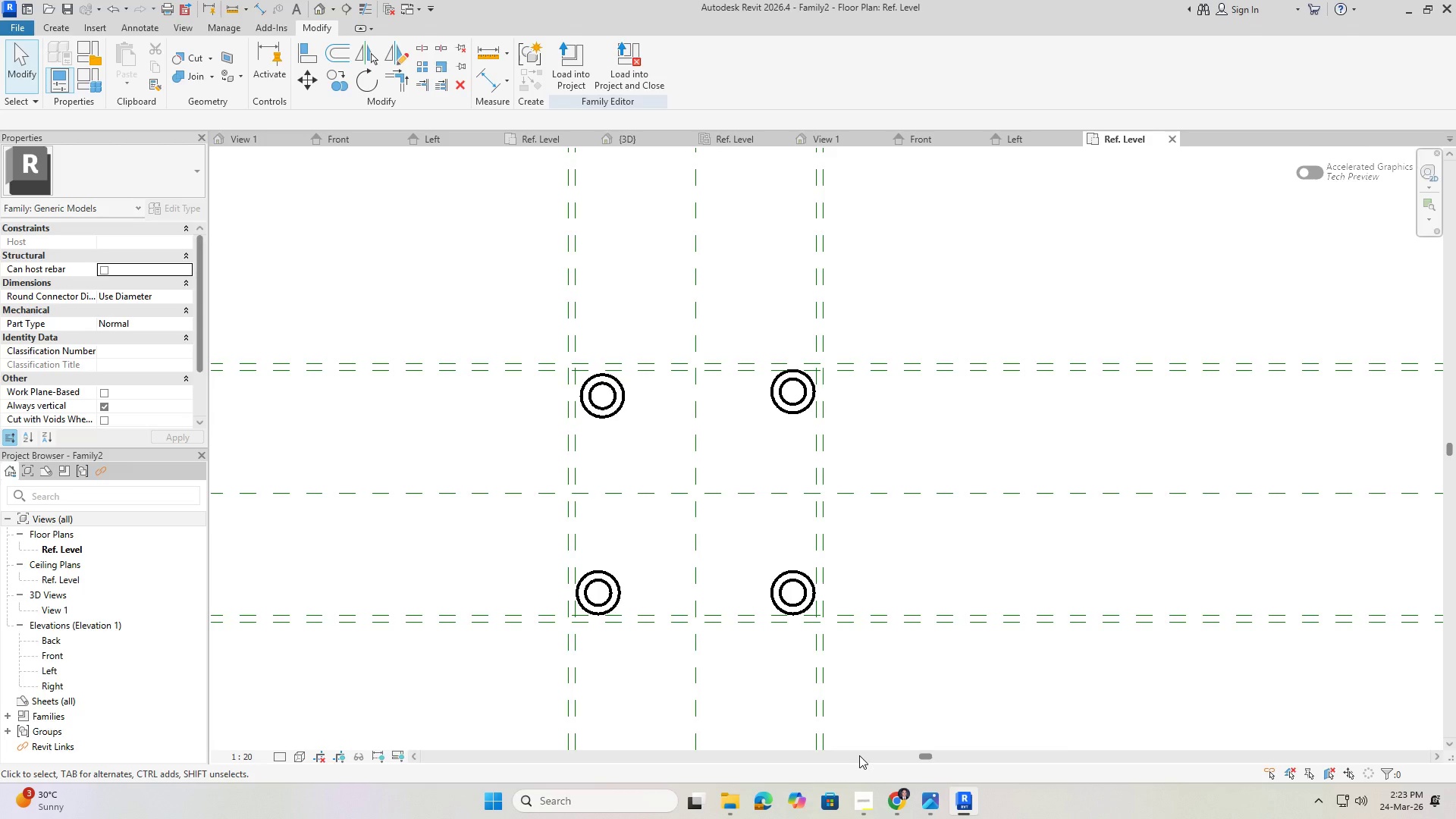 
scroll: coordinate [617, 381], scroll_direction: down, amount: 7.0
 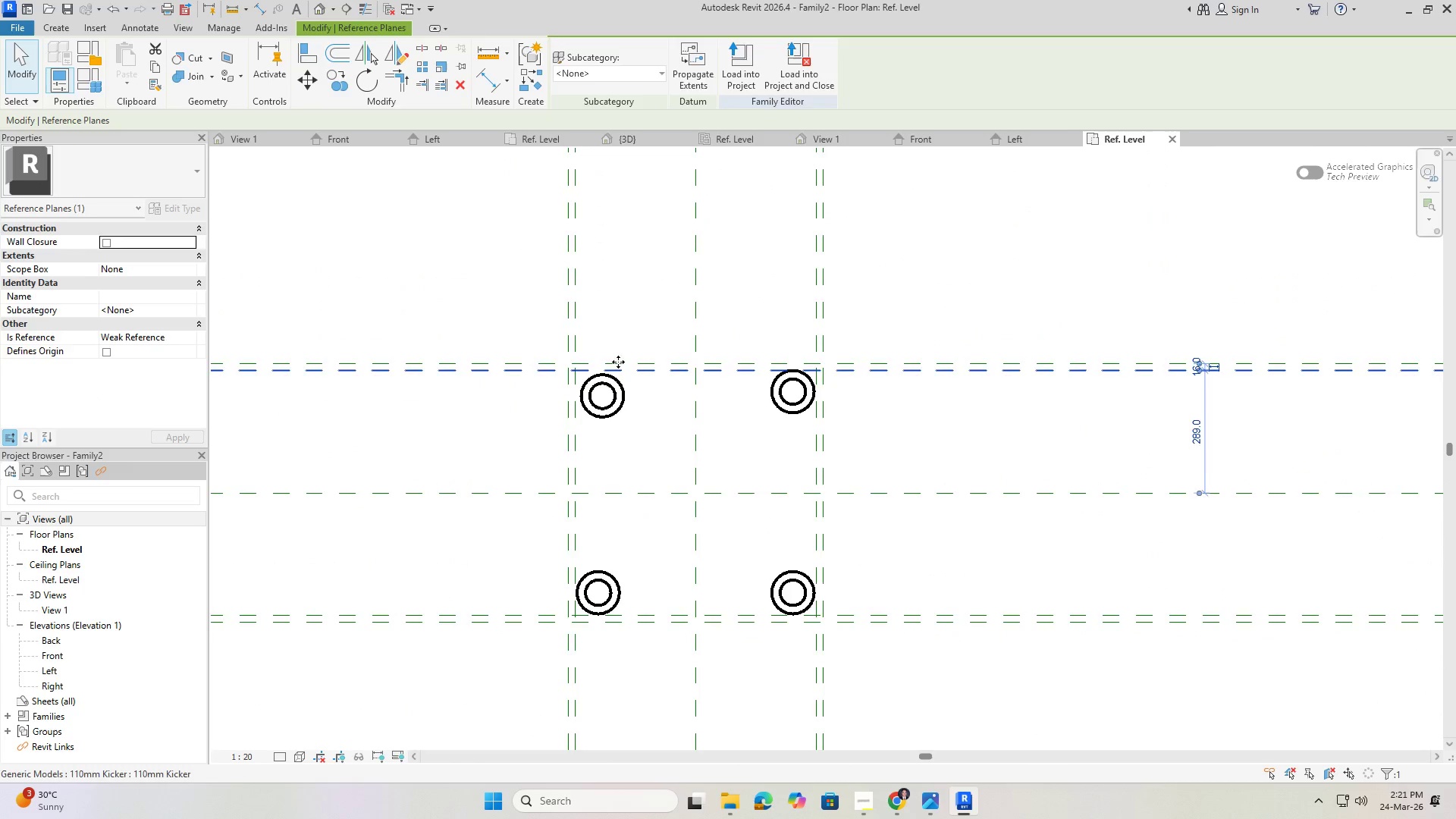 
wait(67.38)
 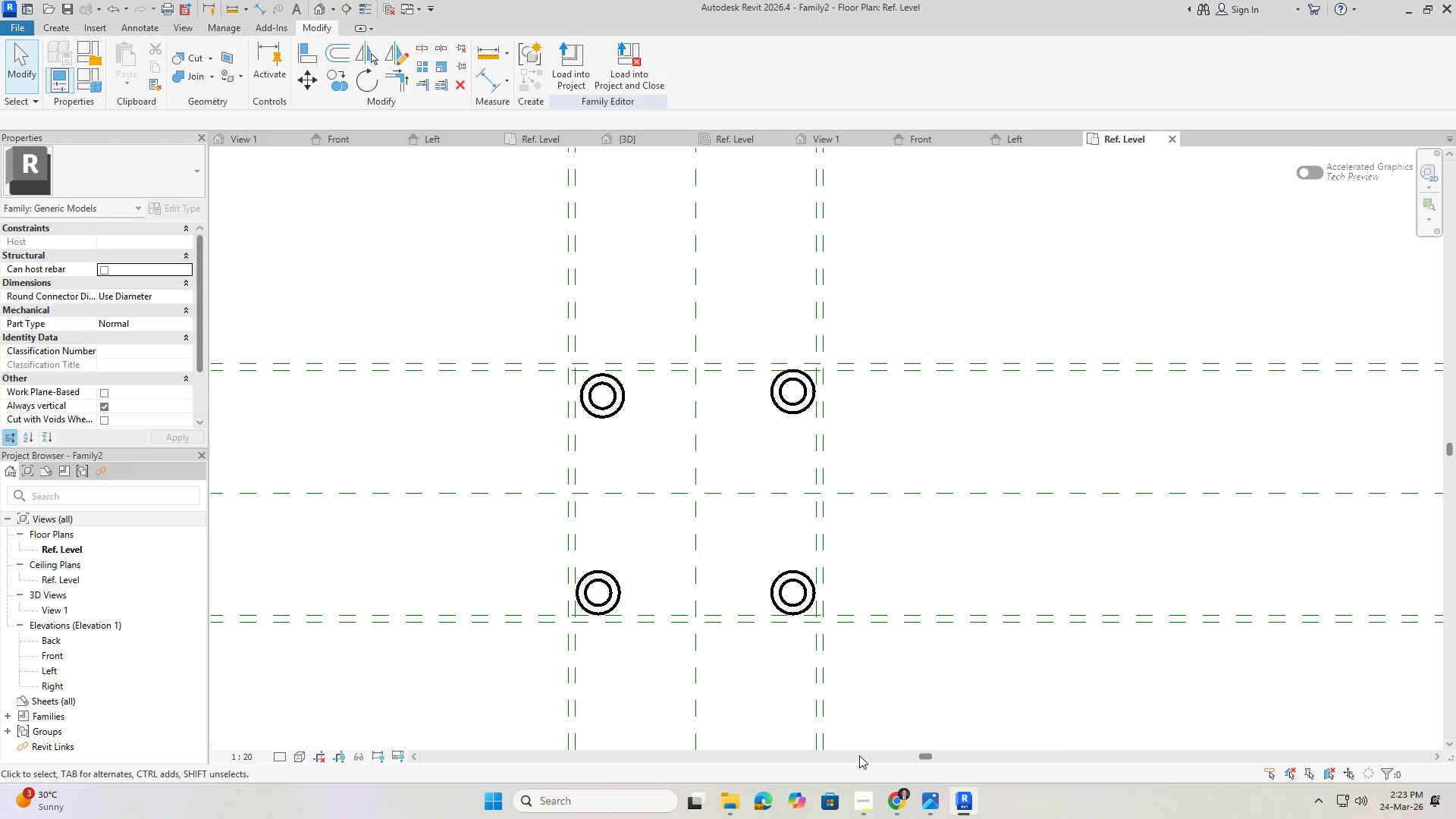 
left_click([640, 372])
 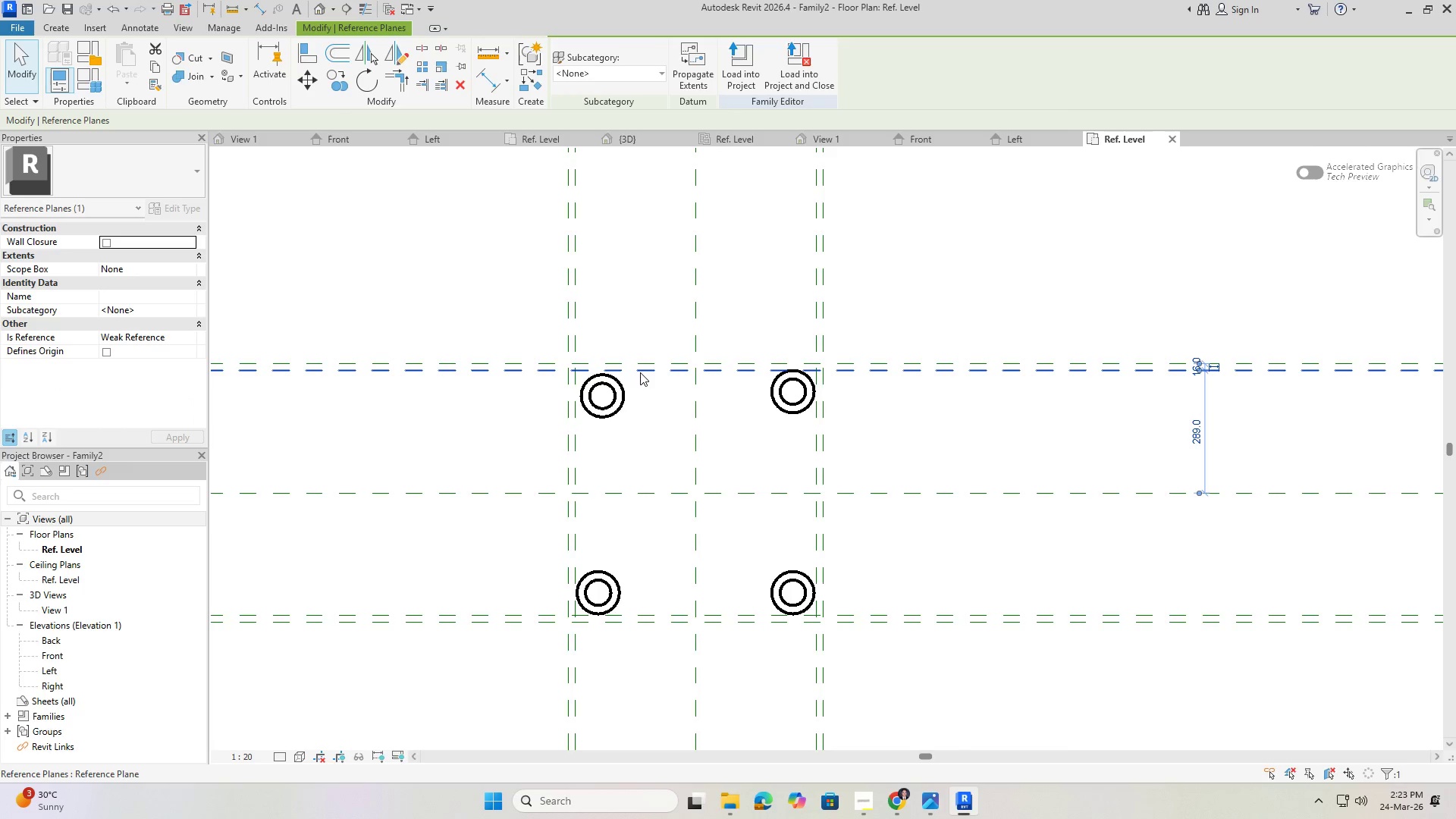 
scroll: coordinate [642, 375], scroll_direction: up, amount: 3.0
 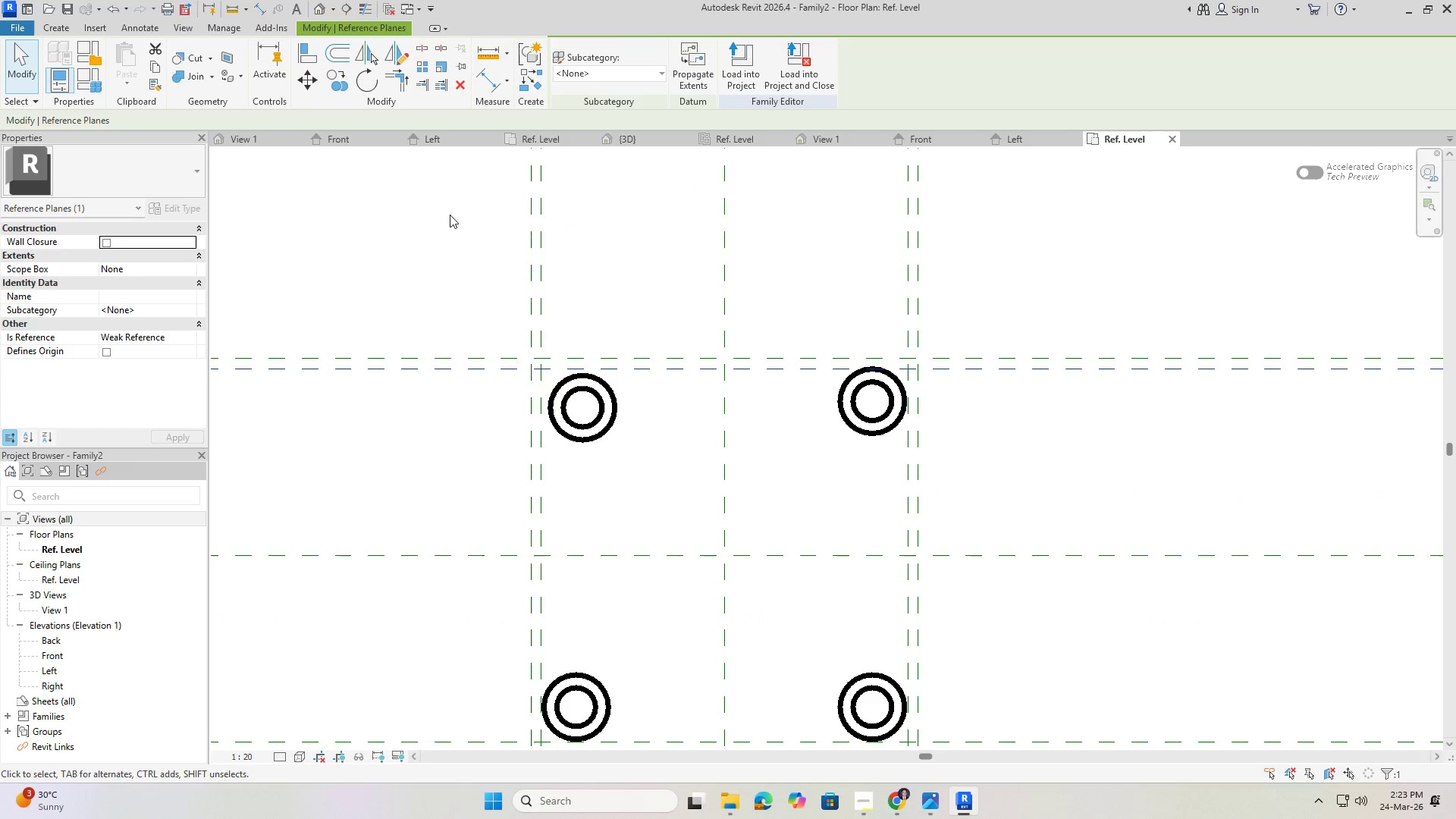 
key(Escape)
 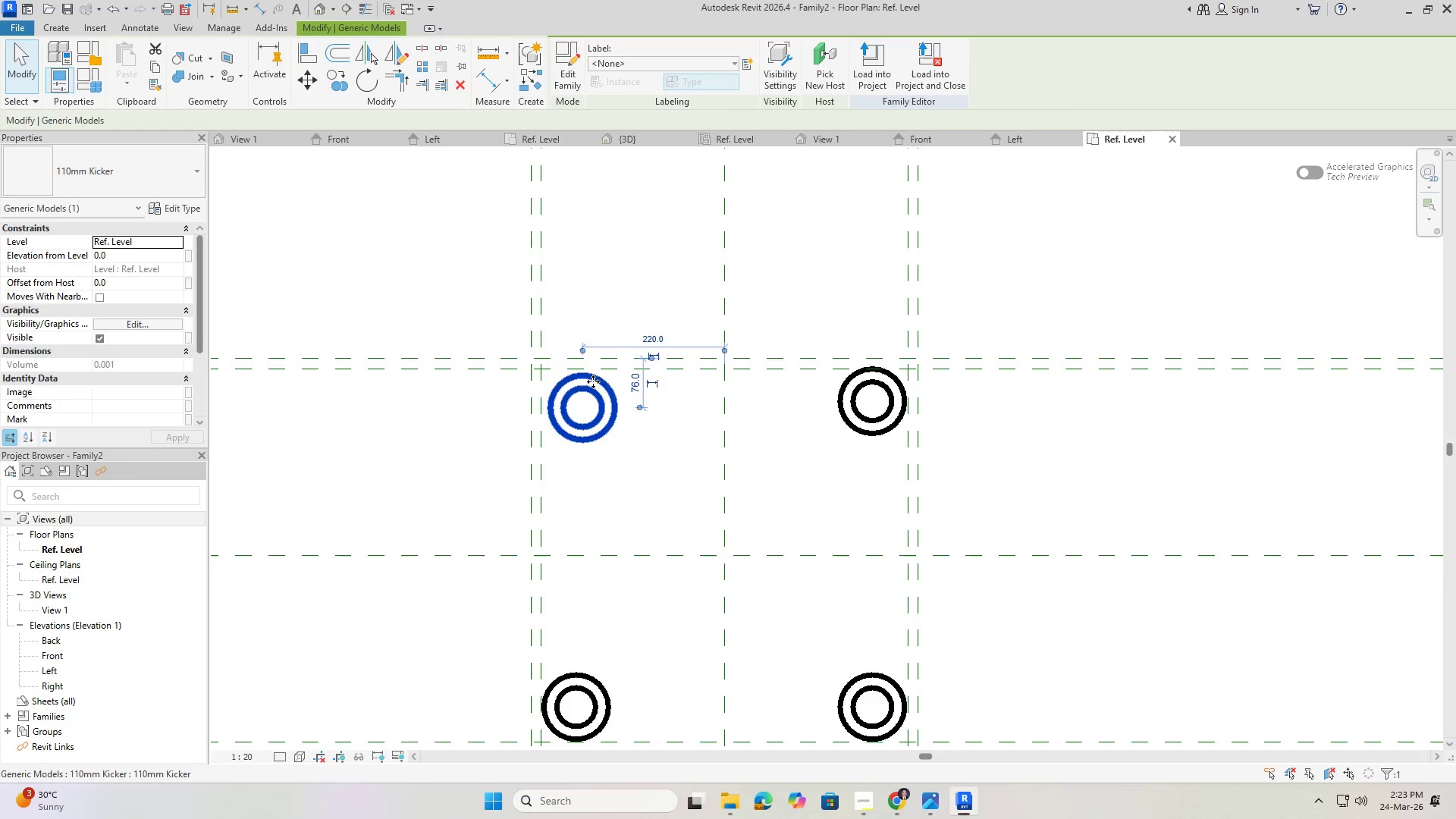 
scroll: coordinate [617, 411], scroll_direction: up, amount: 5.0
 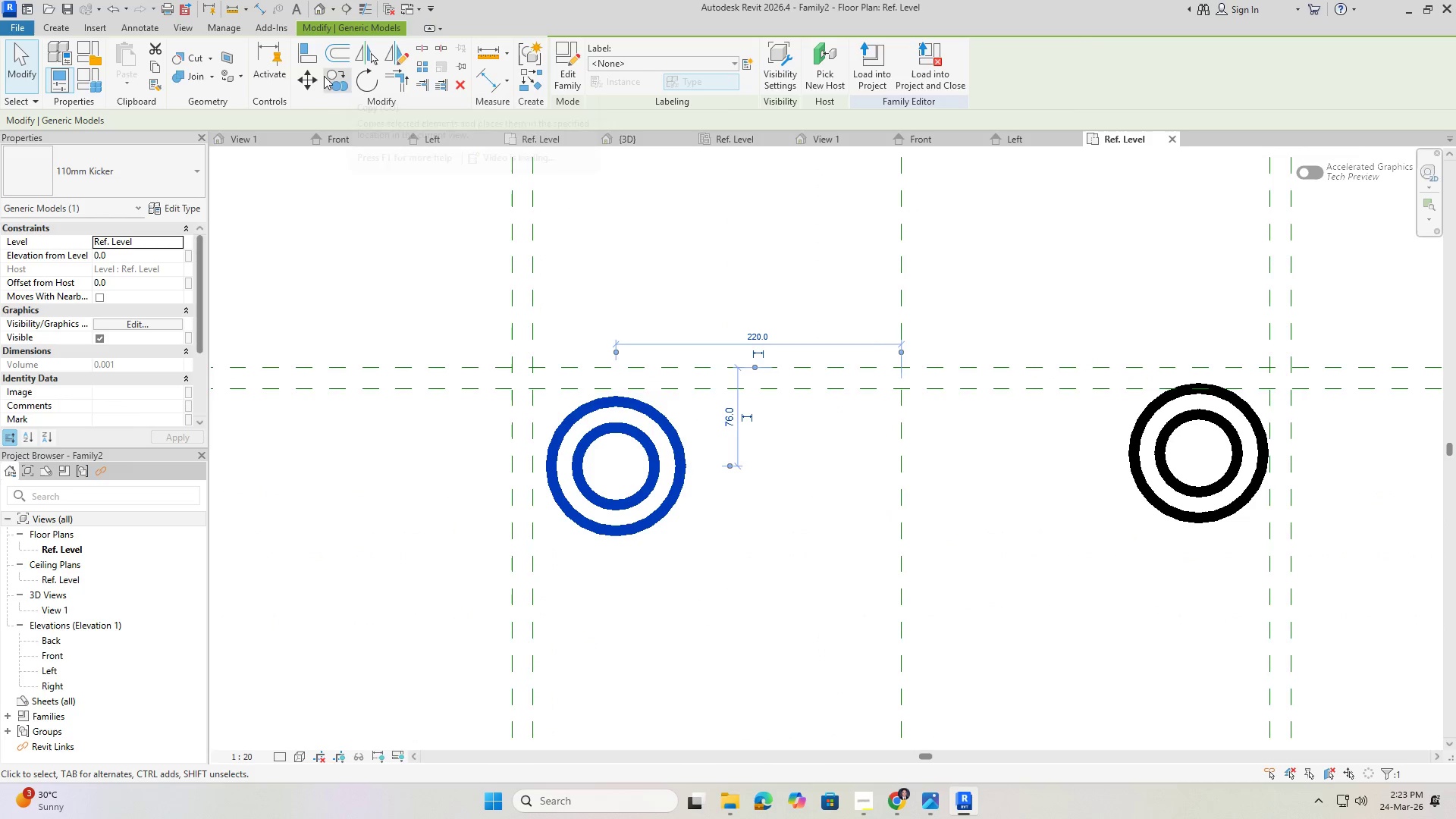 
left_click([308, 75])
 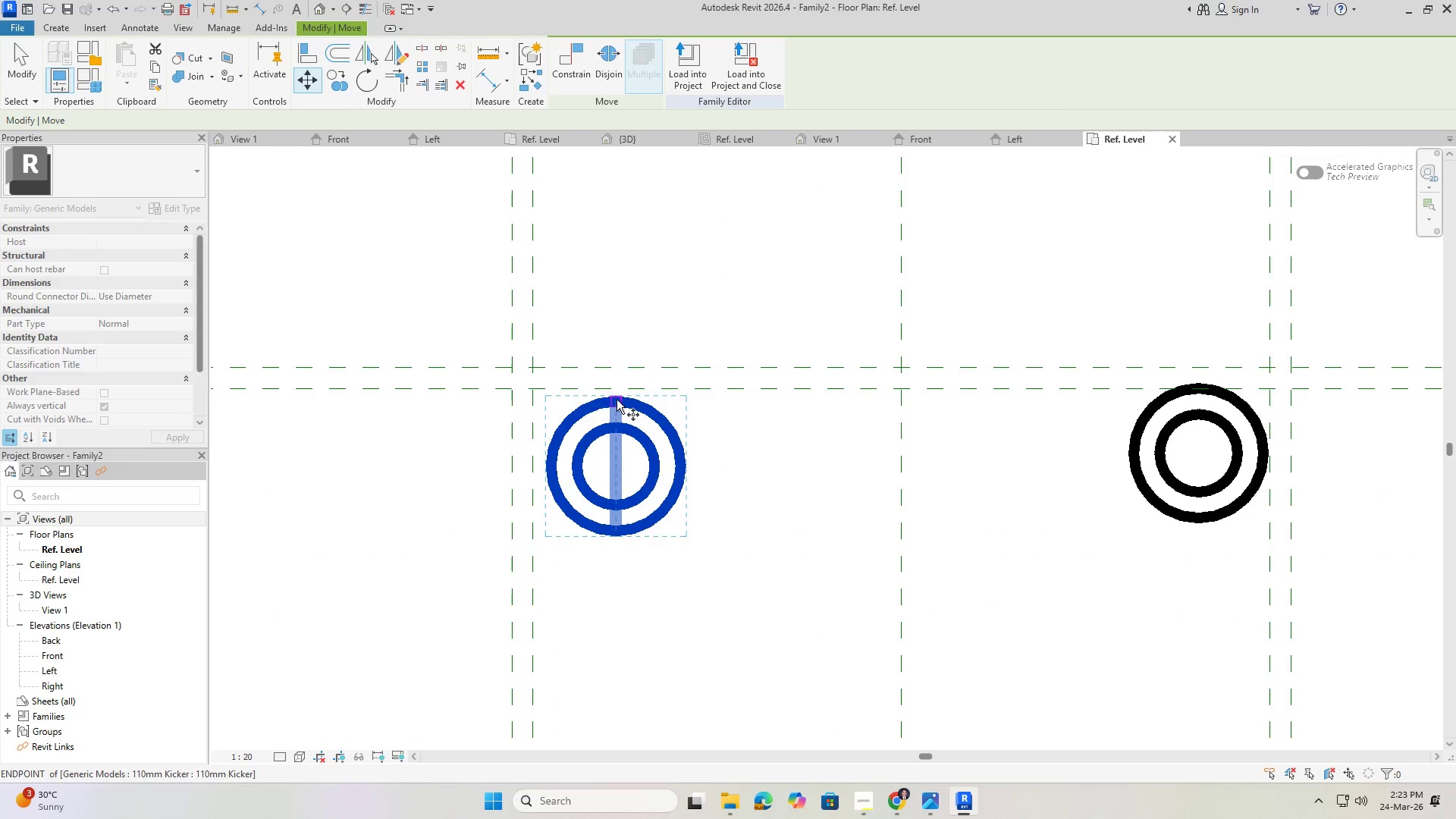 
left_click([617, 400])
 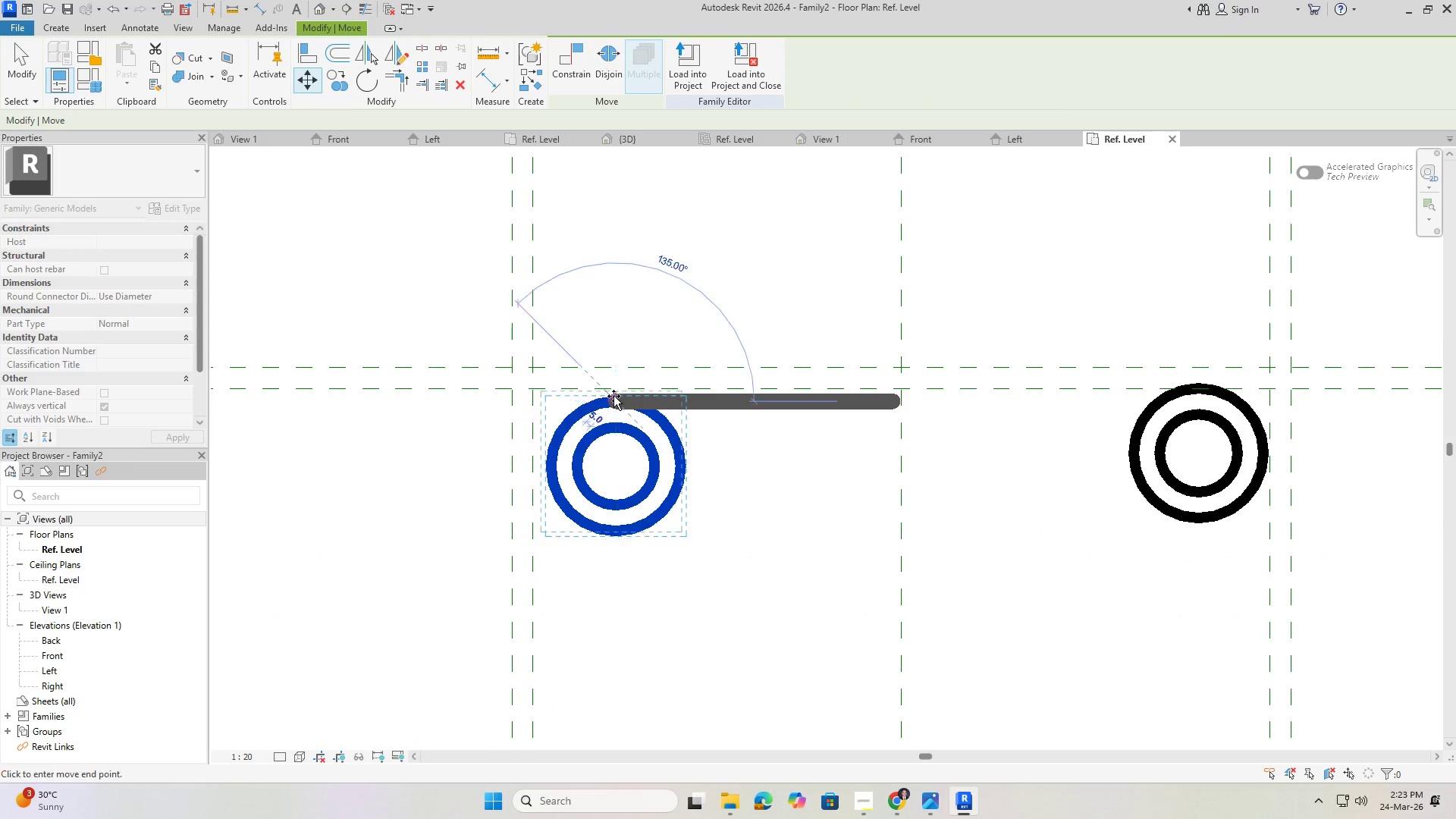 
scroll: coordinate [613, 396], scroll_direction: up, amount: 3.0
 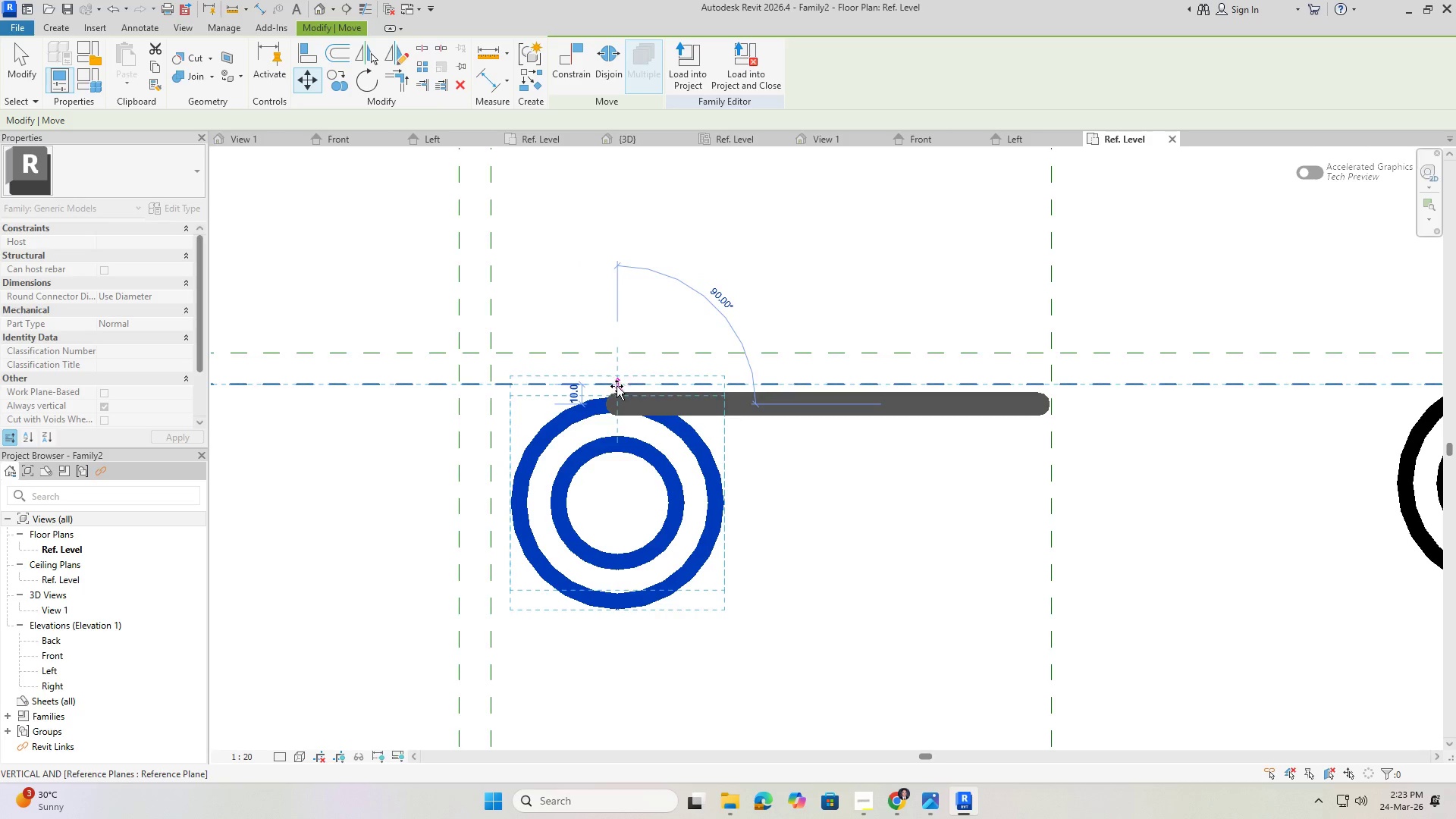 
left_click([618, 385])
 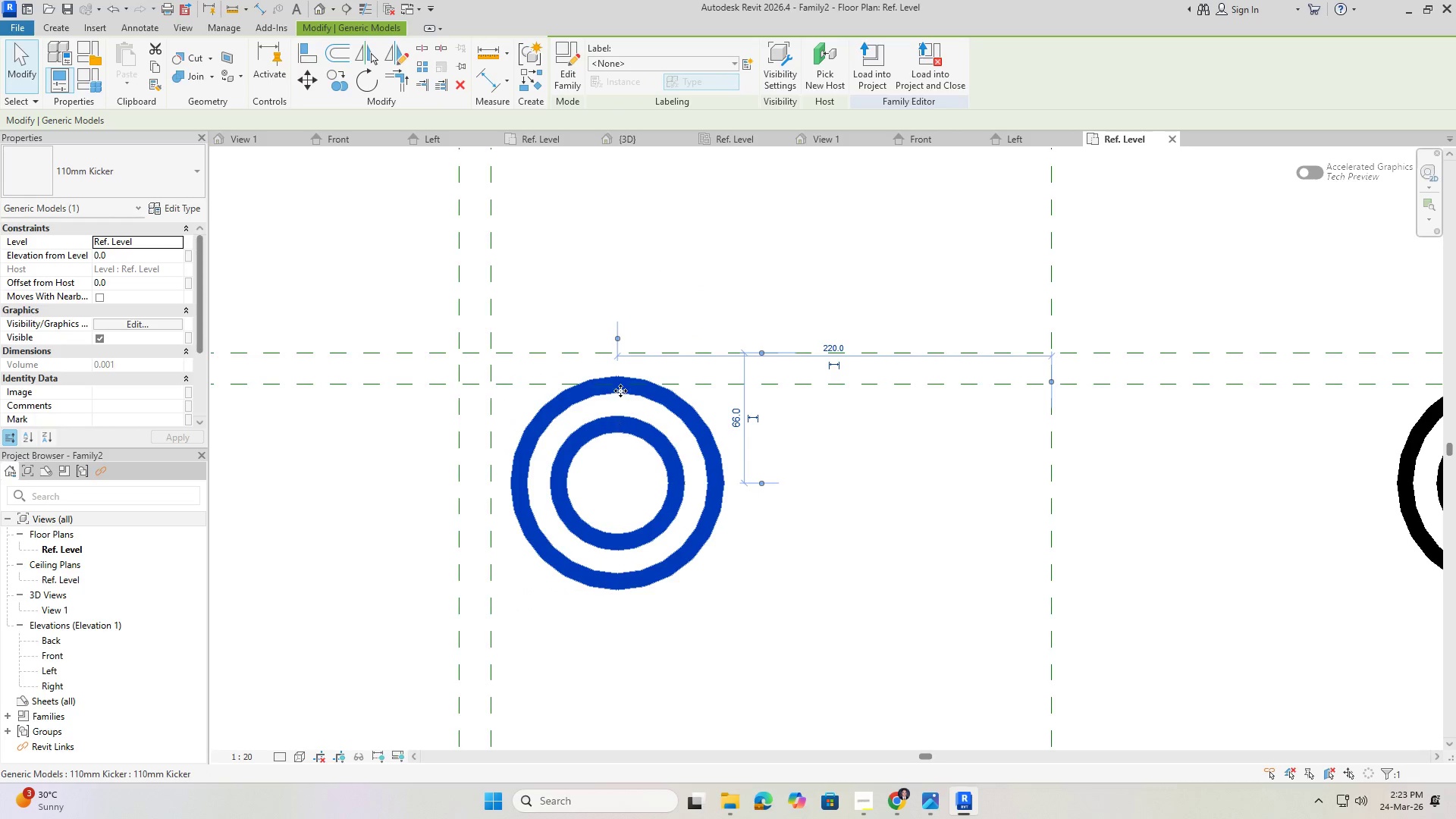 
key(Escape)
 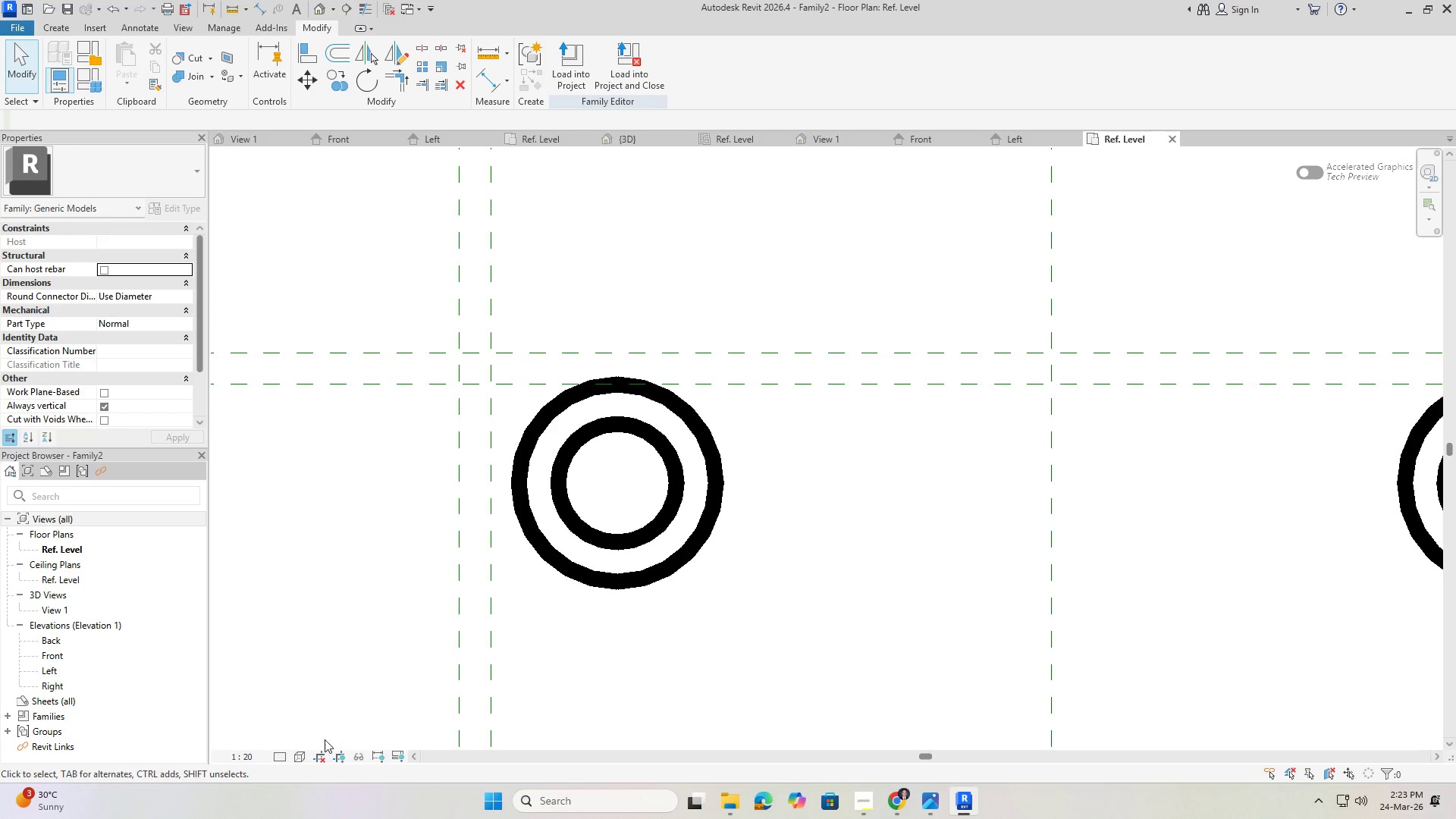 
left_click([251, 767])
 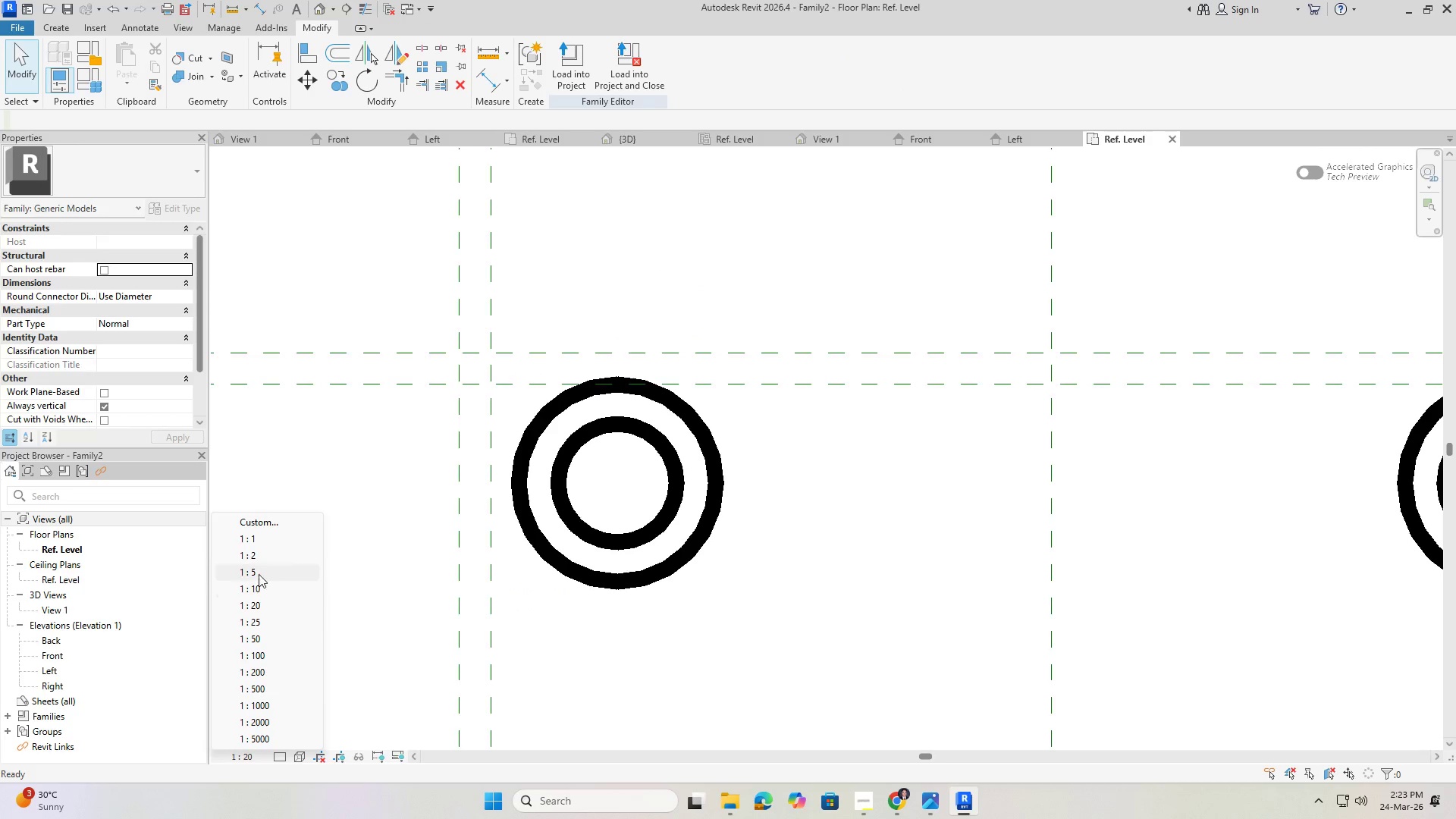 
left_click([256, 545])
 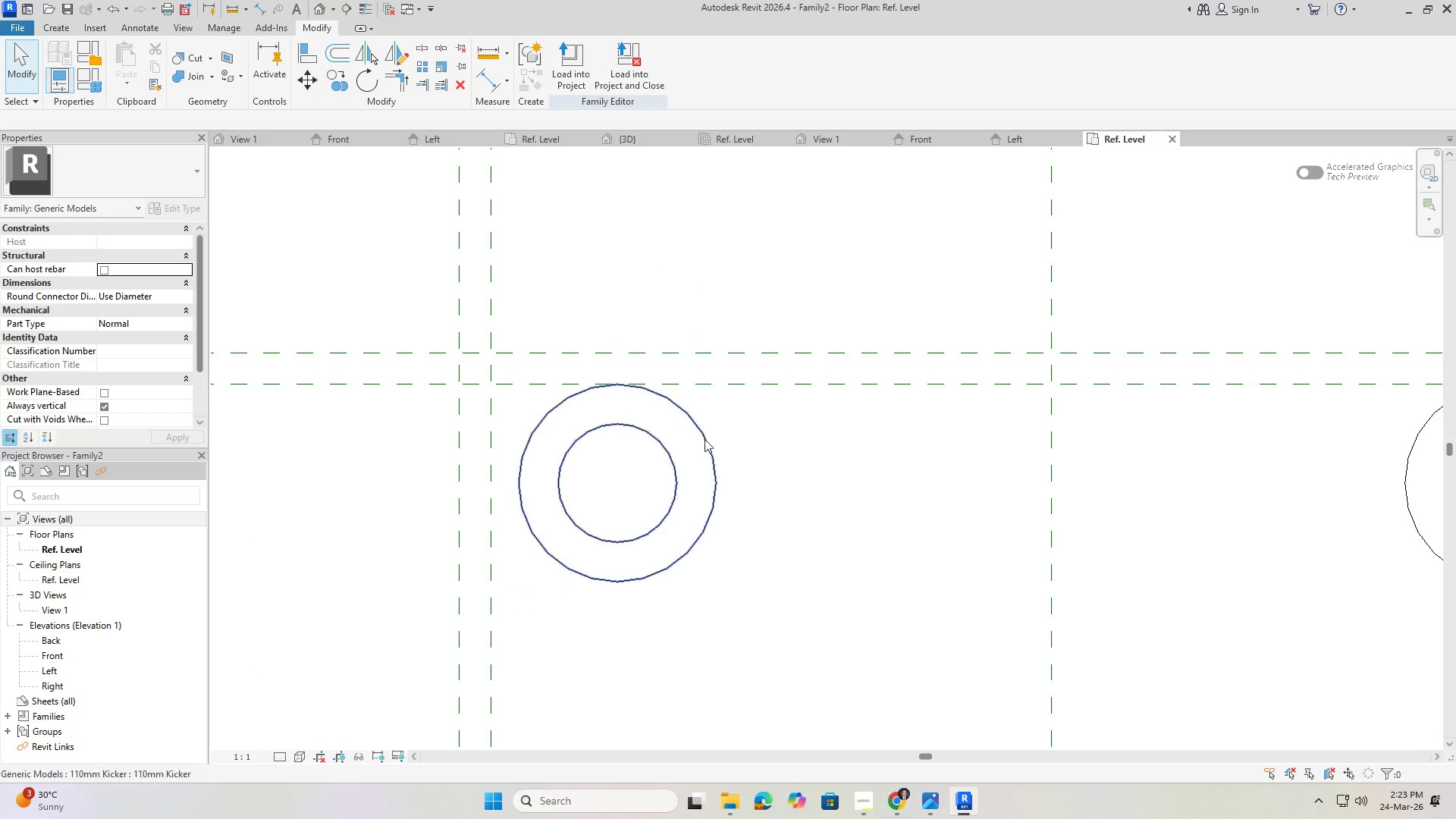 
double_click([645, 431])
 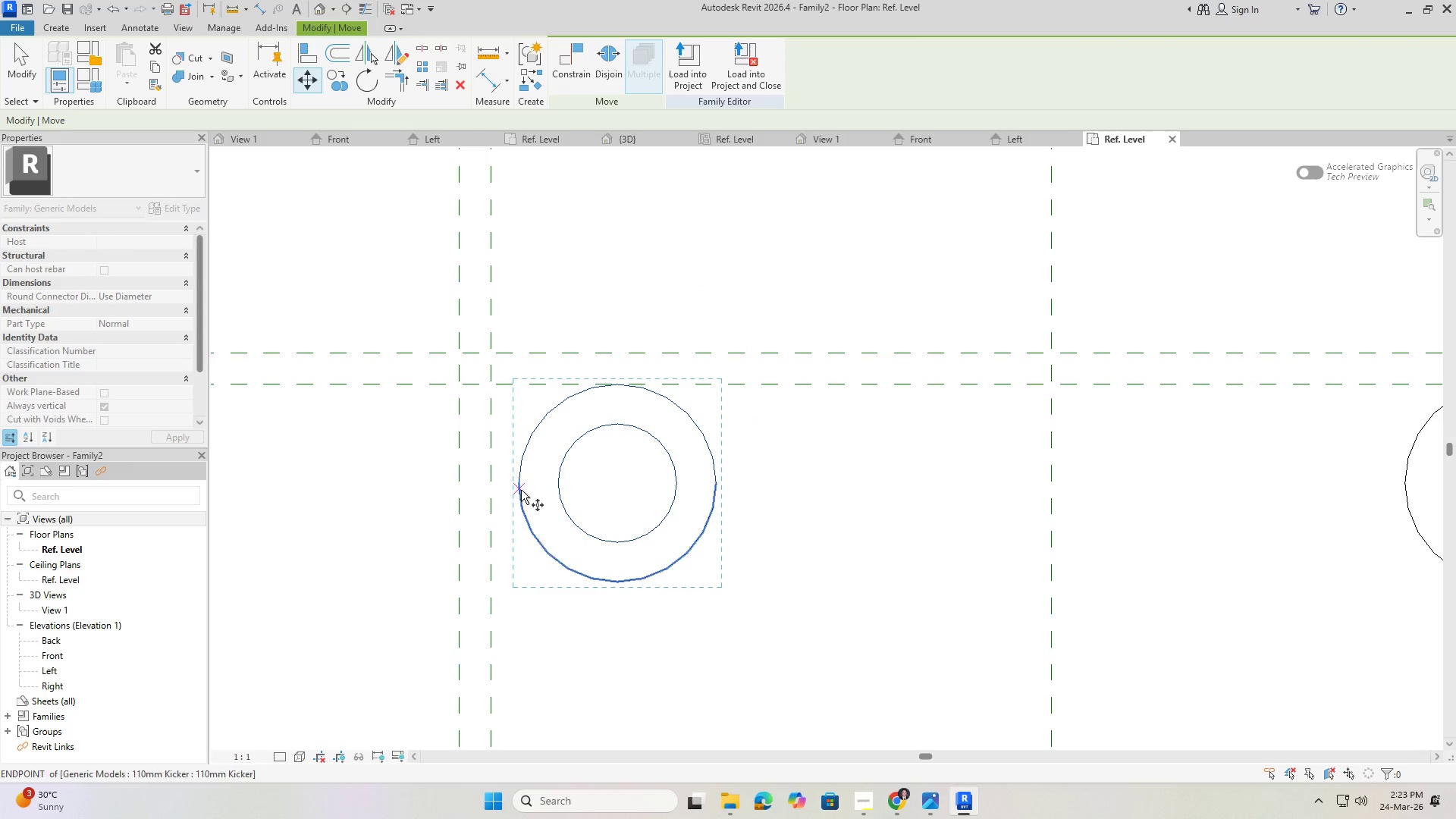 
left_click([519, 485])
 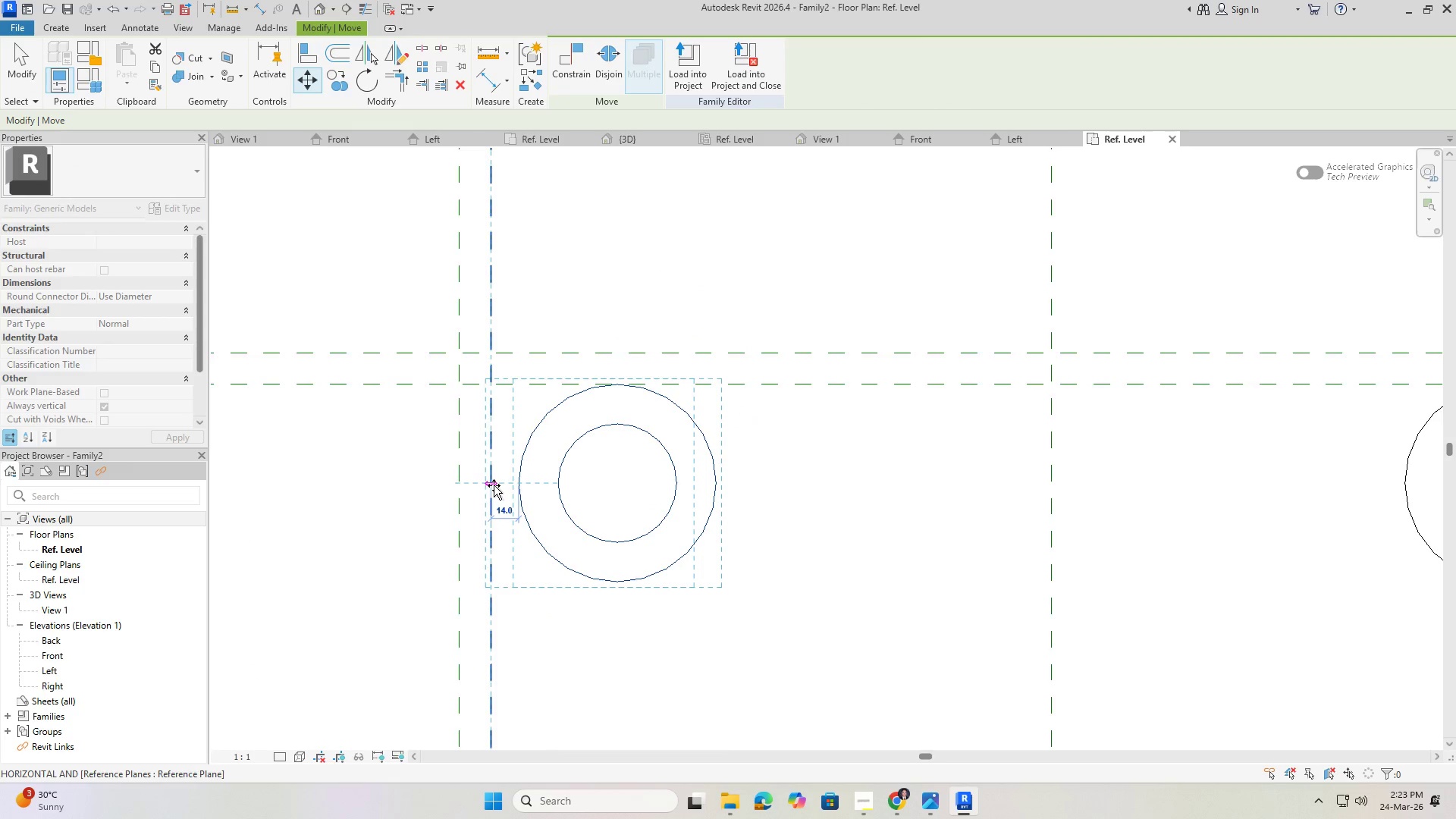 
left_click([494, 485])
 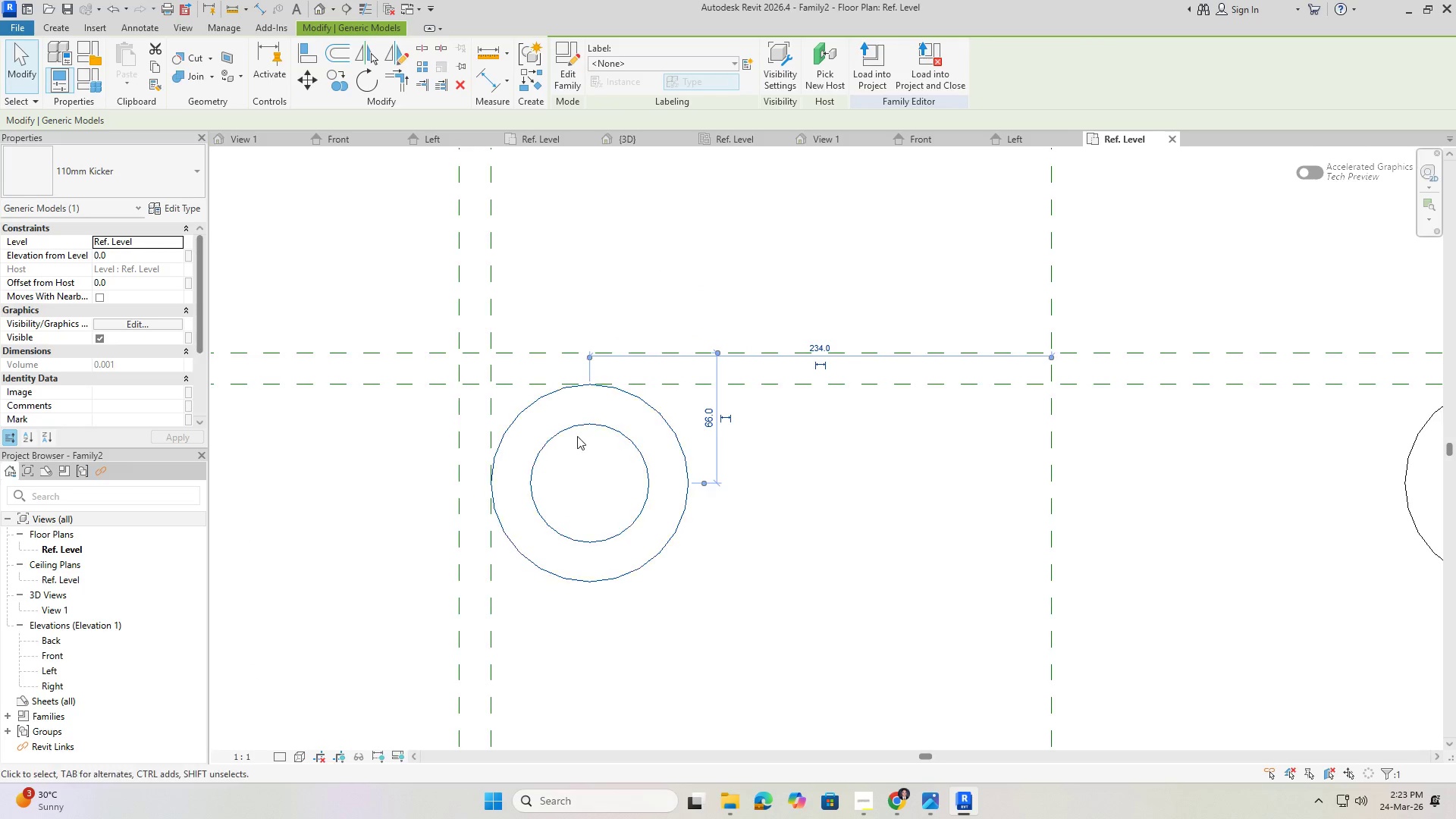 
key(Escape)
 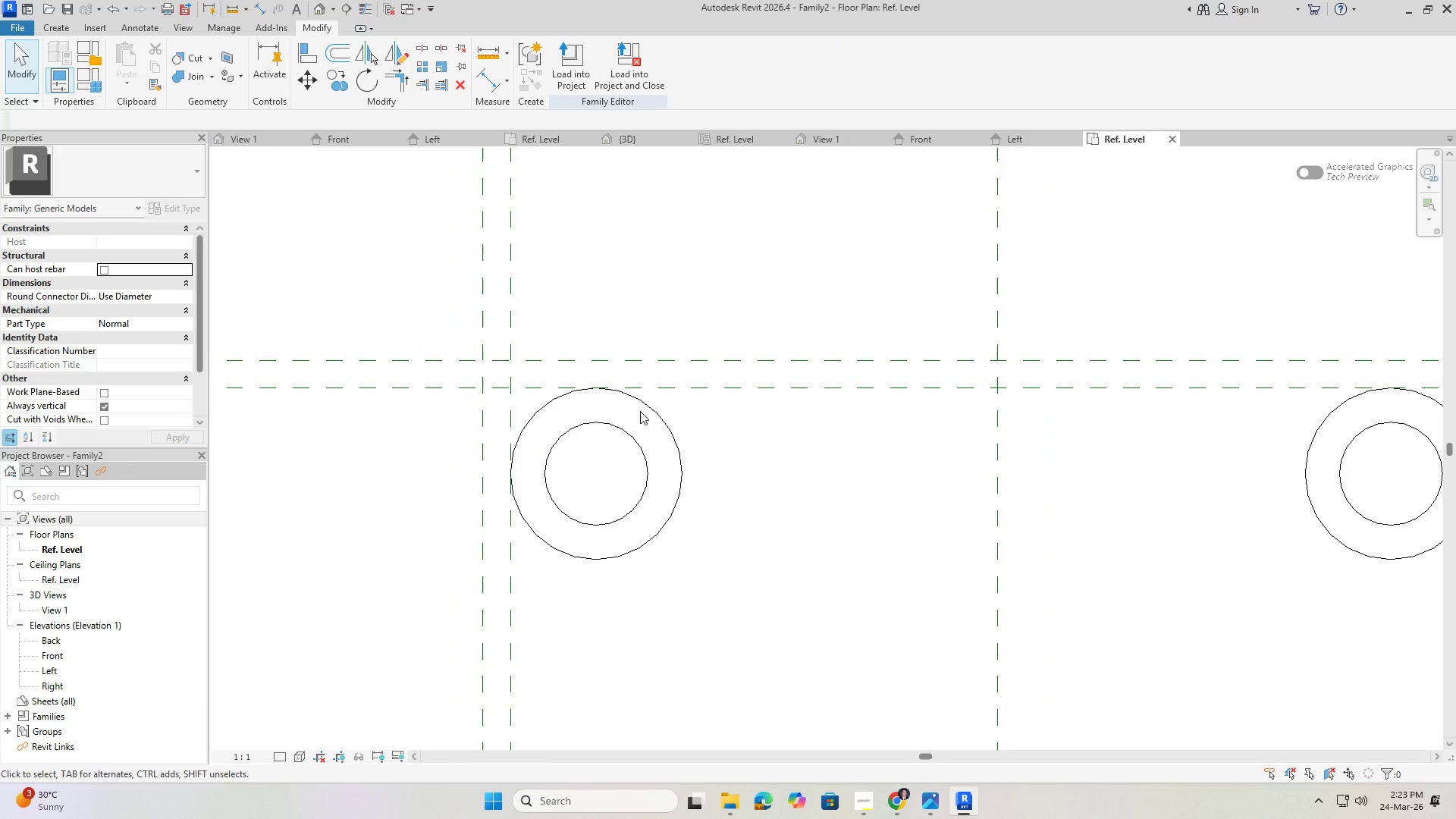 
key(Escape)
 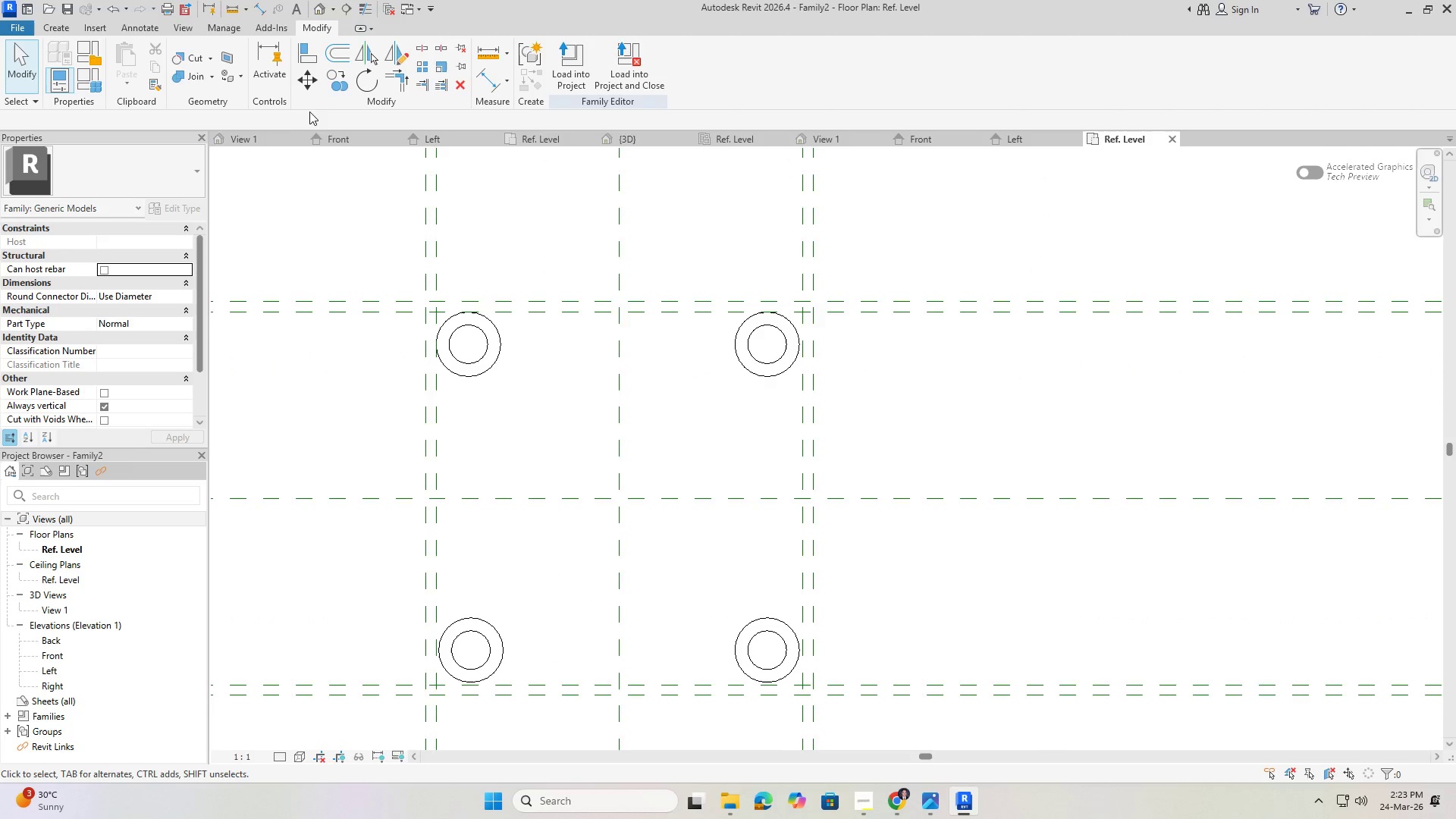 
scroll: coordinate [538, 338], scroll_direction: down, amount: 8.0
 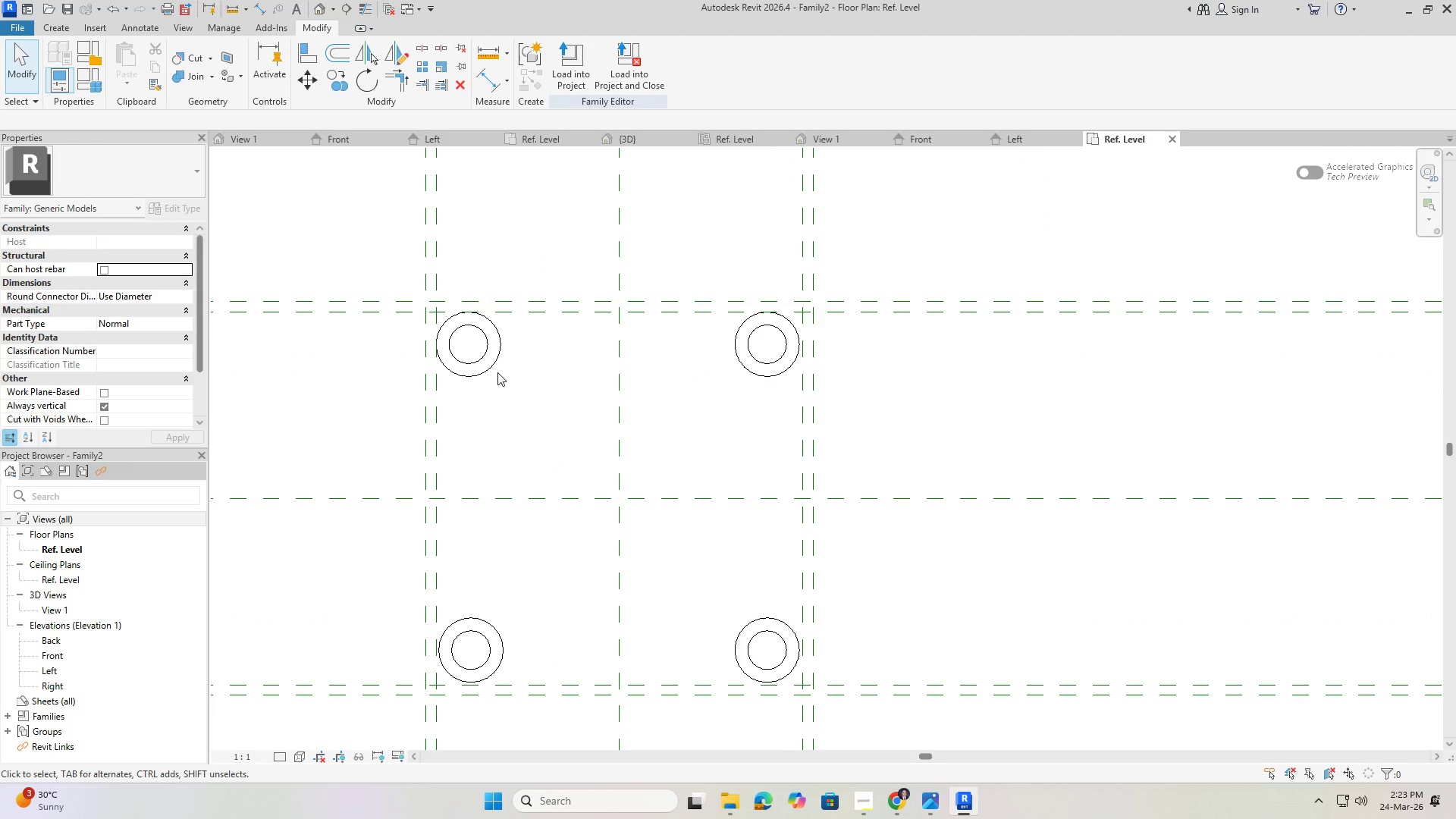 
left_click([340, 313])
 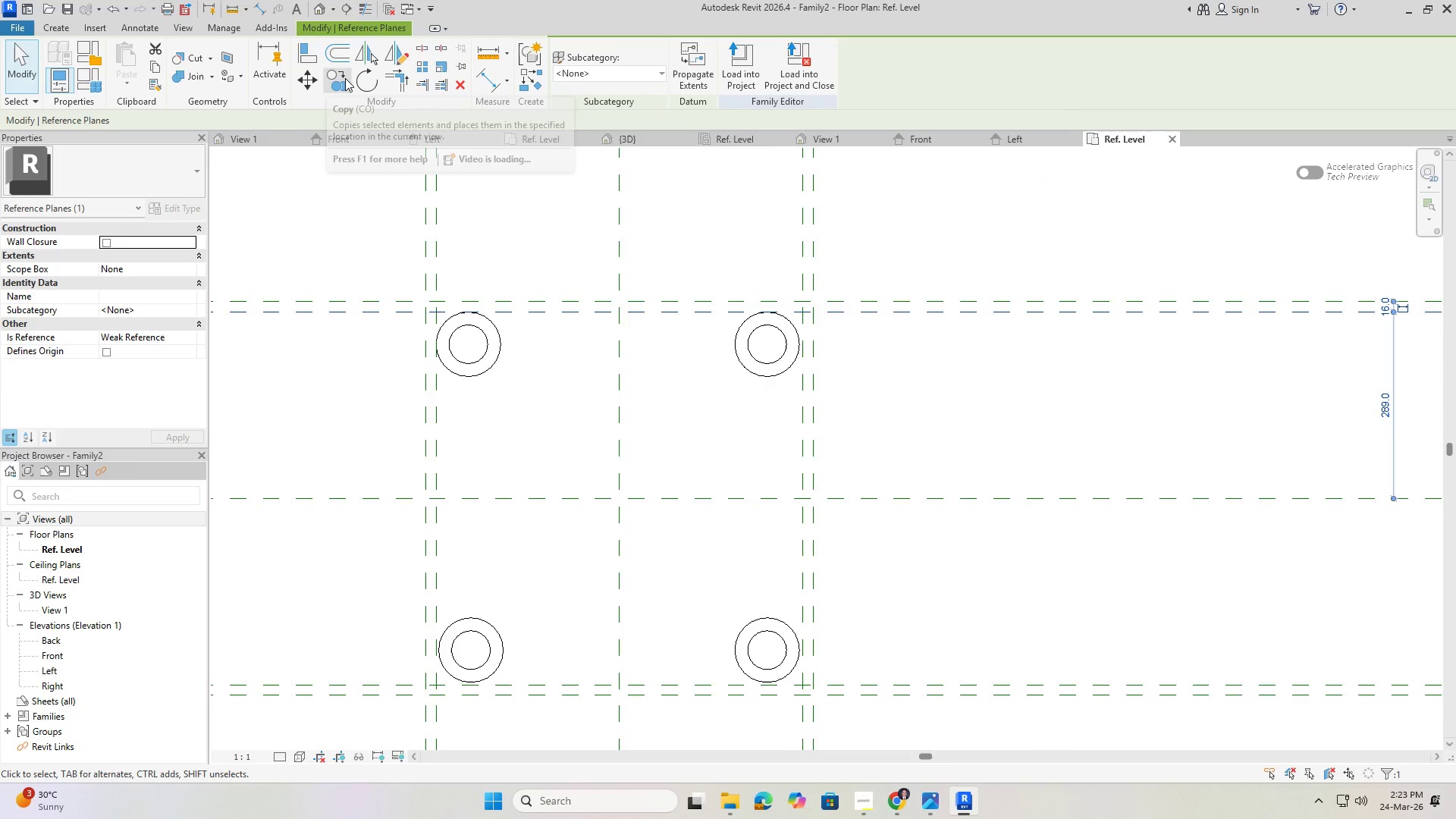 
left_click([345, 80])
 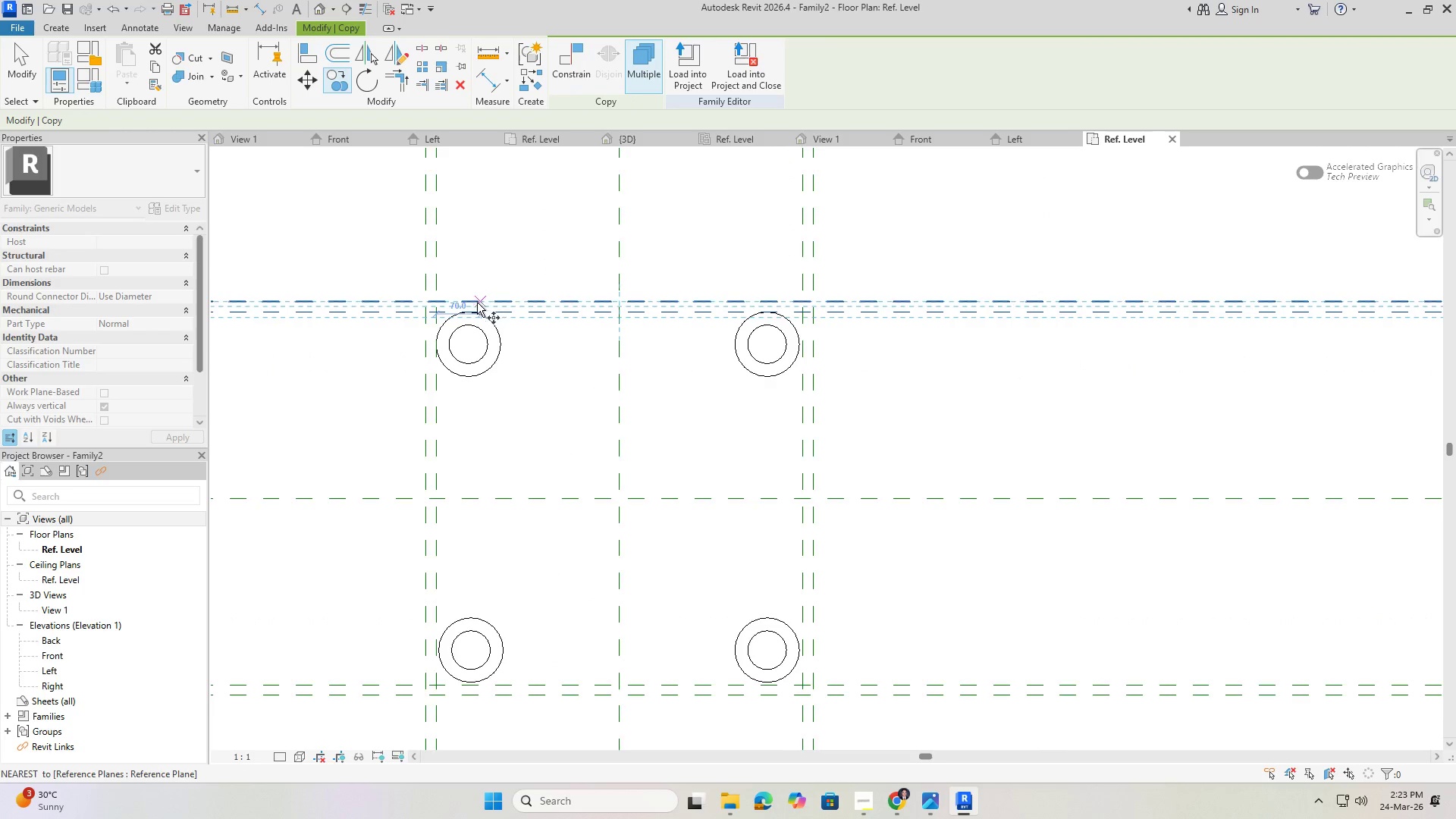 
scroll: coordinate [466, 310], scroll_direction: up, amount: 3.0
 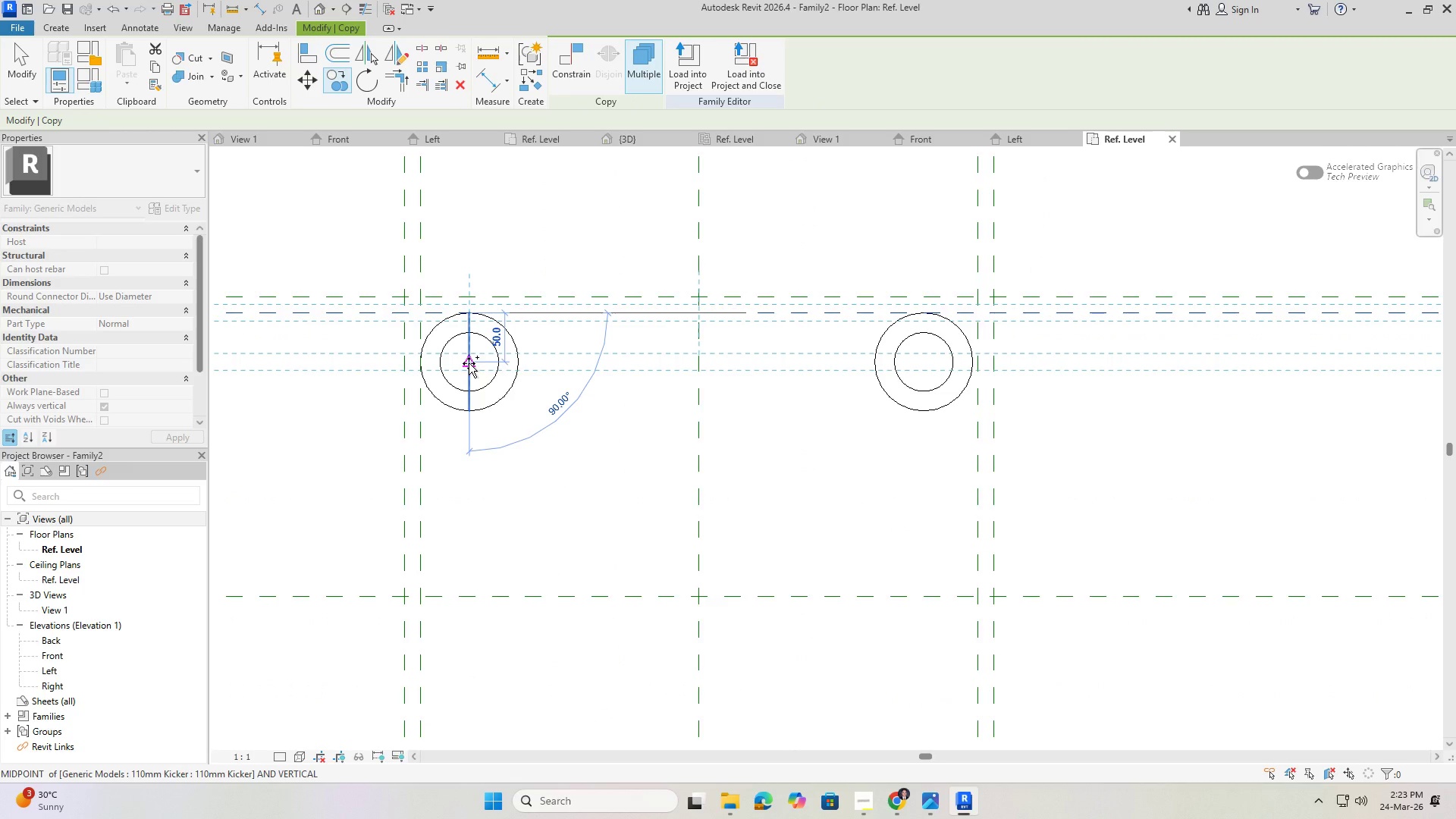 
left_click([469, 363])
 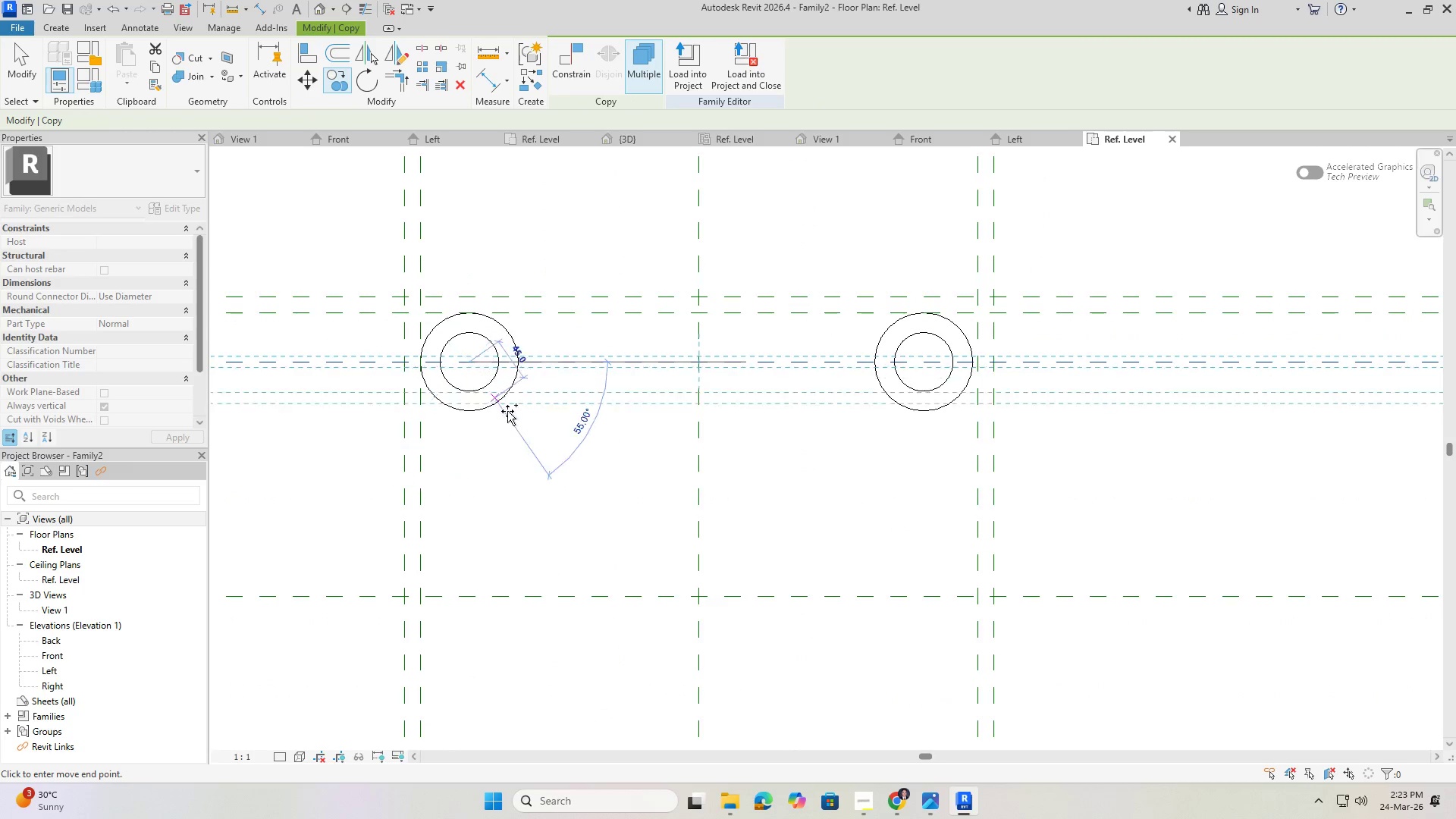 
scroll: coordinate [510, 295], scroll_direction: down, amount: 3.0
 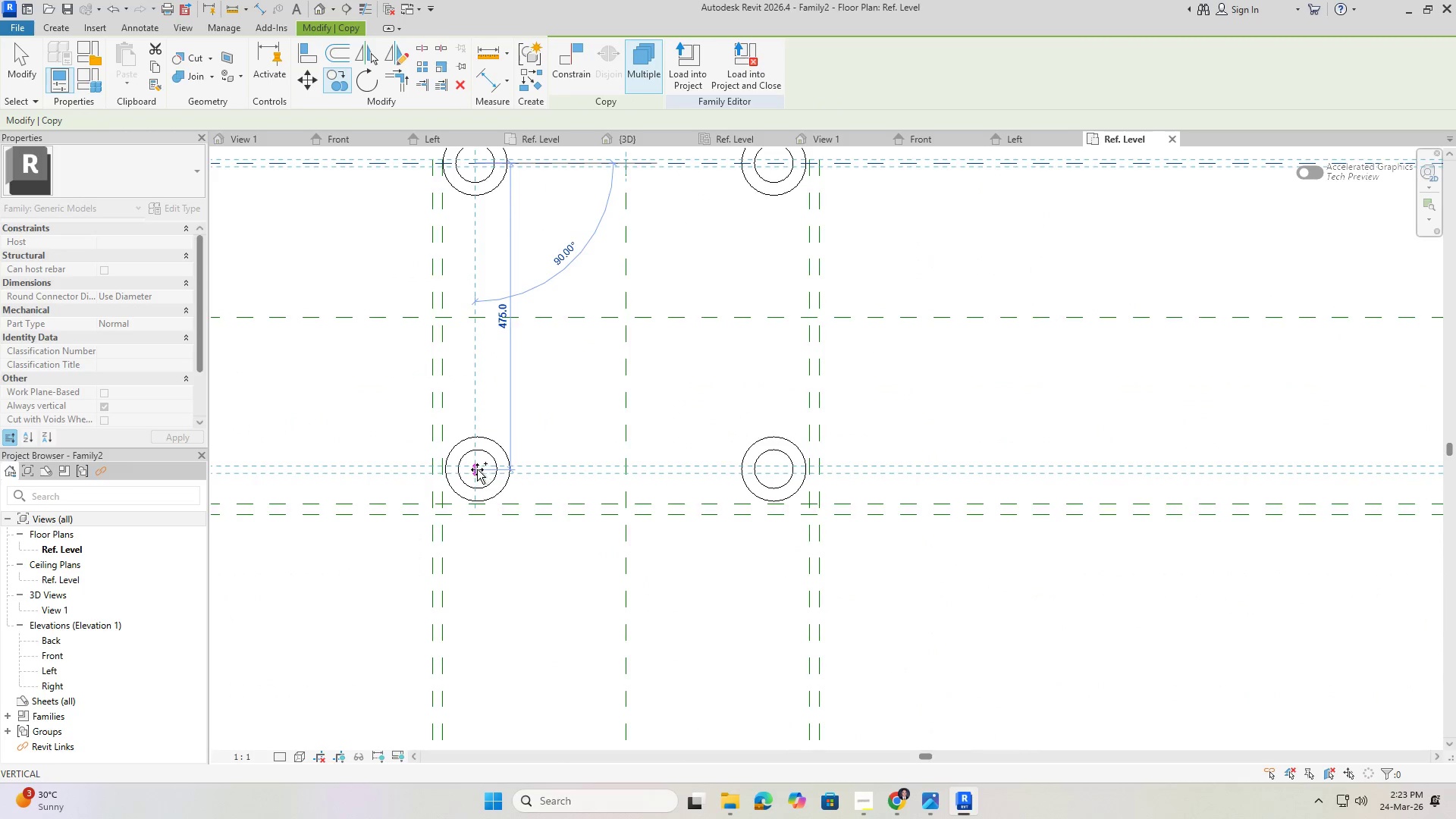 
scroll: coordinate [474, 469], scroll_direction: up, amount: 2.0
 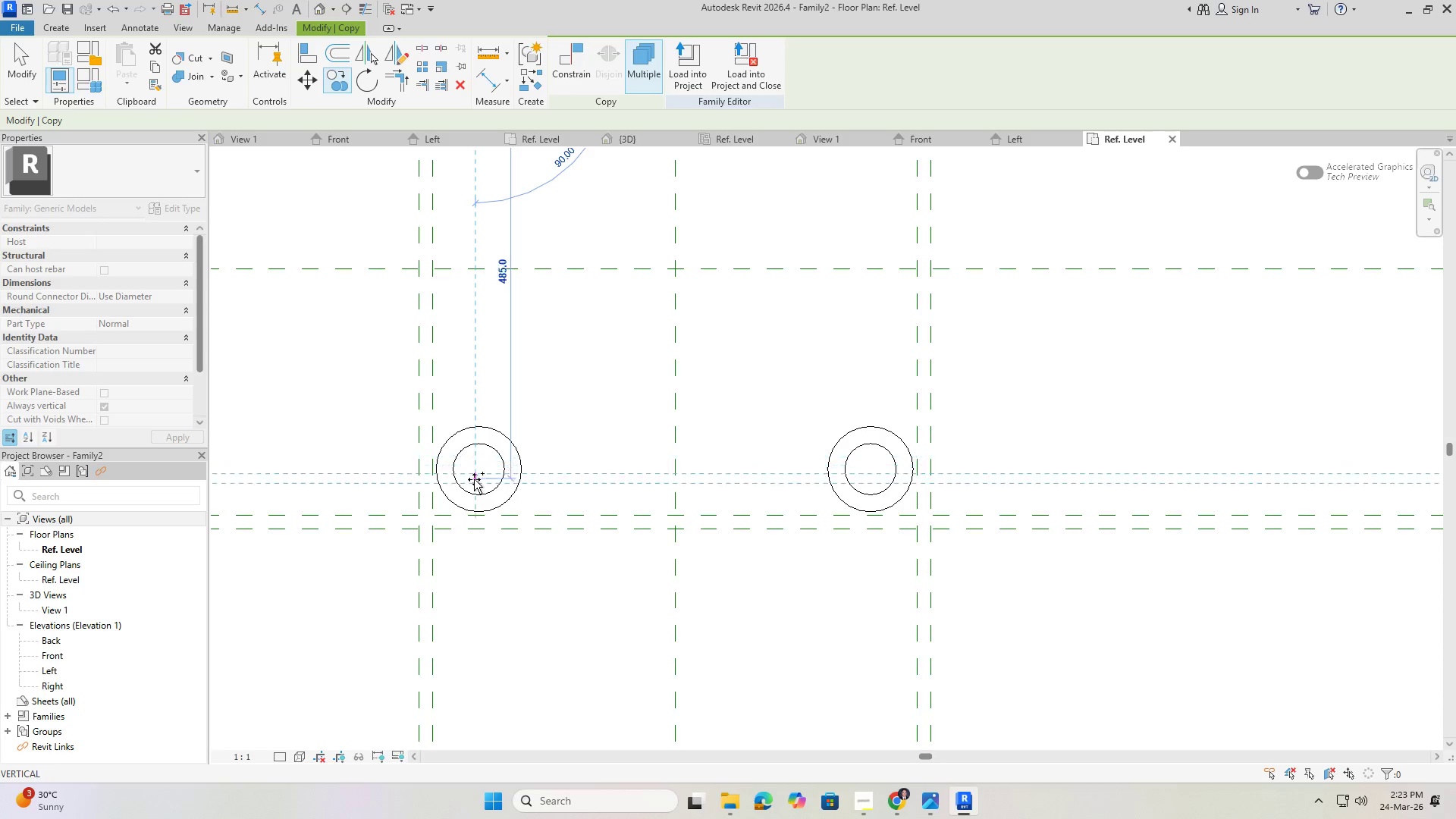 
key(Escape)
 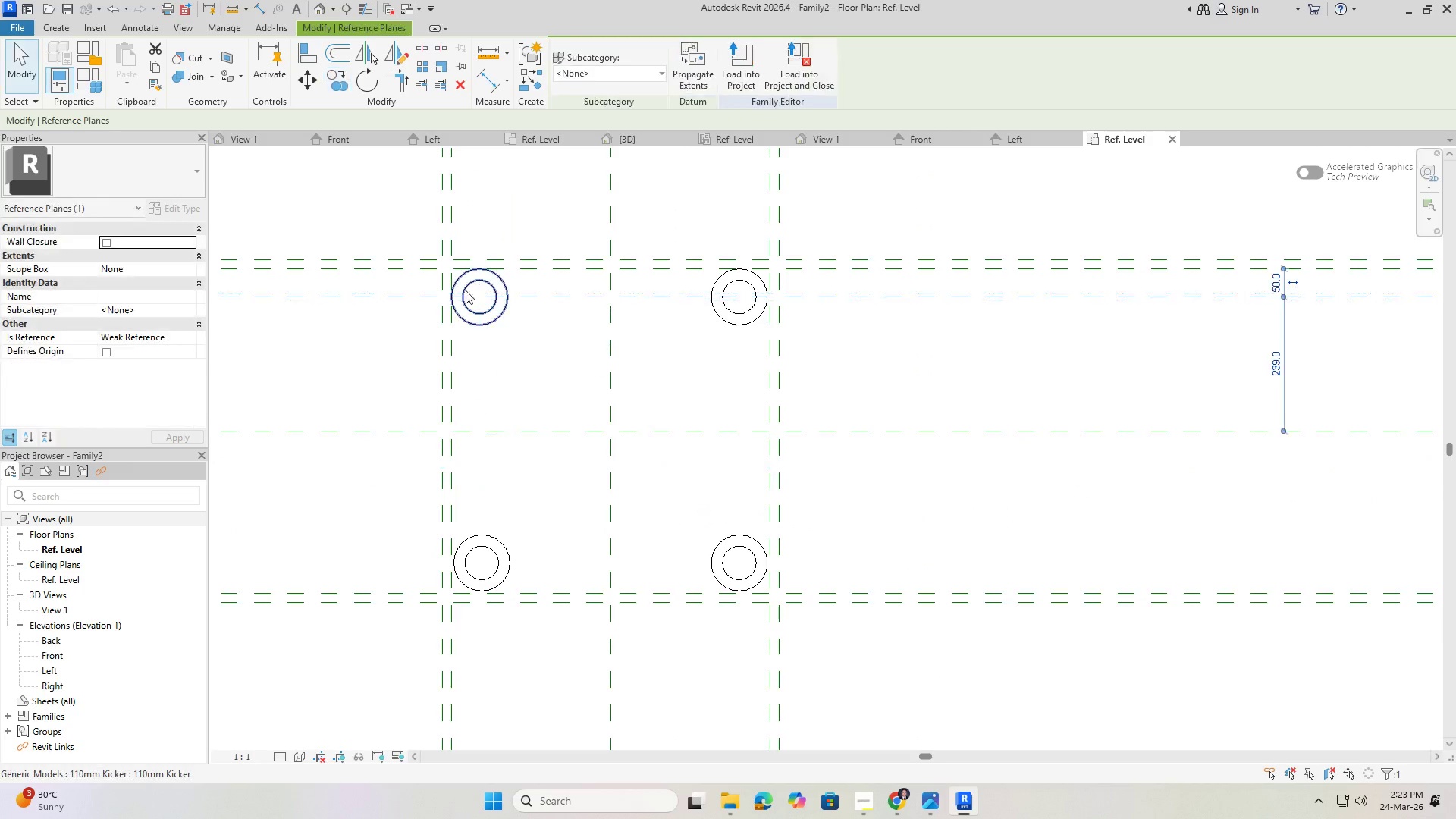 
key(Escape)
 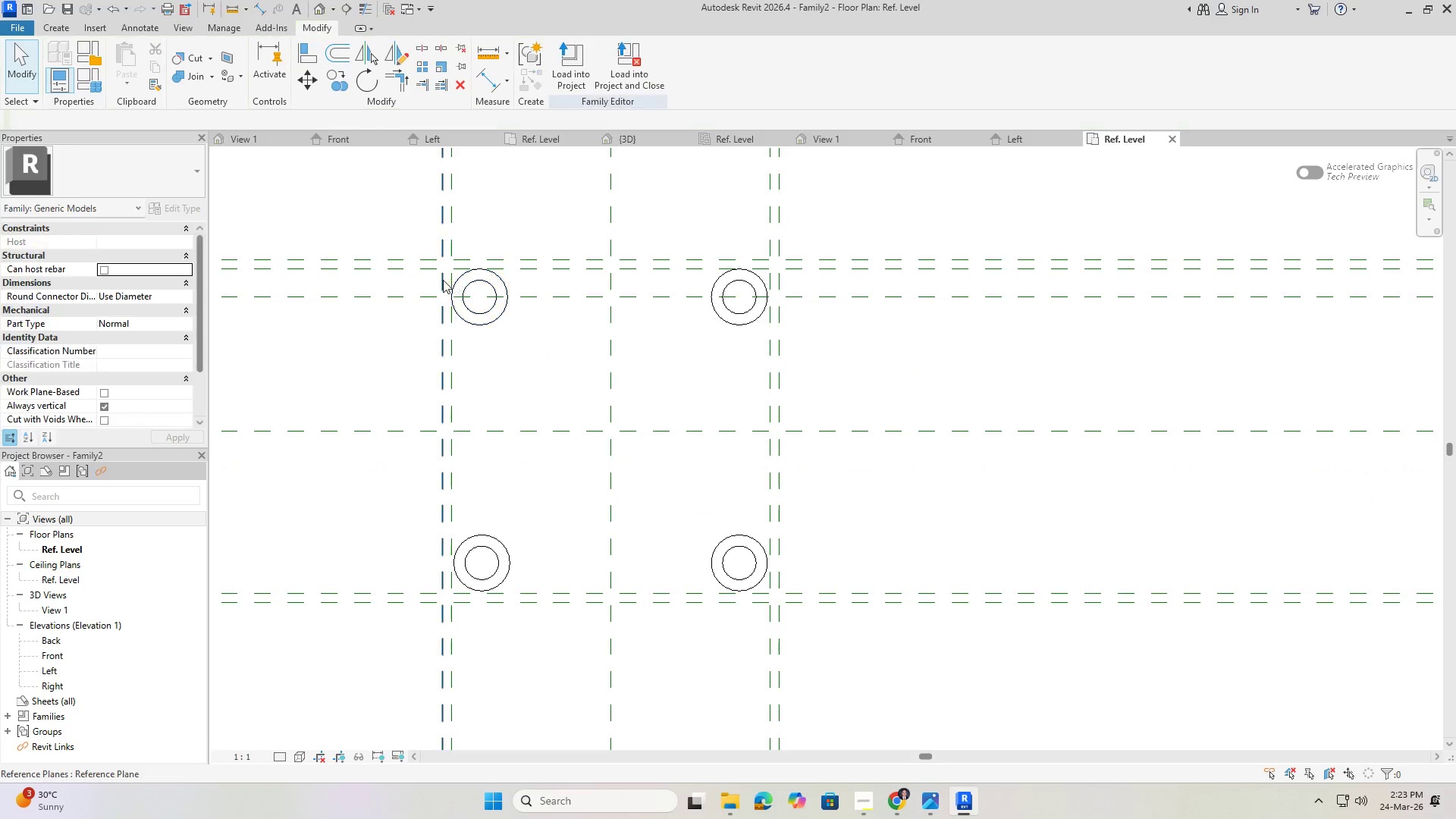 
scroll: coordinate [466, 394], scroll_direction: down, amount: 3.0
 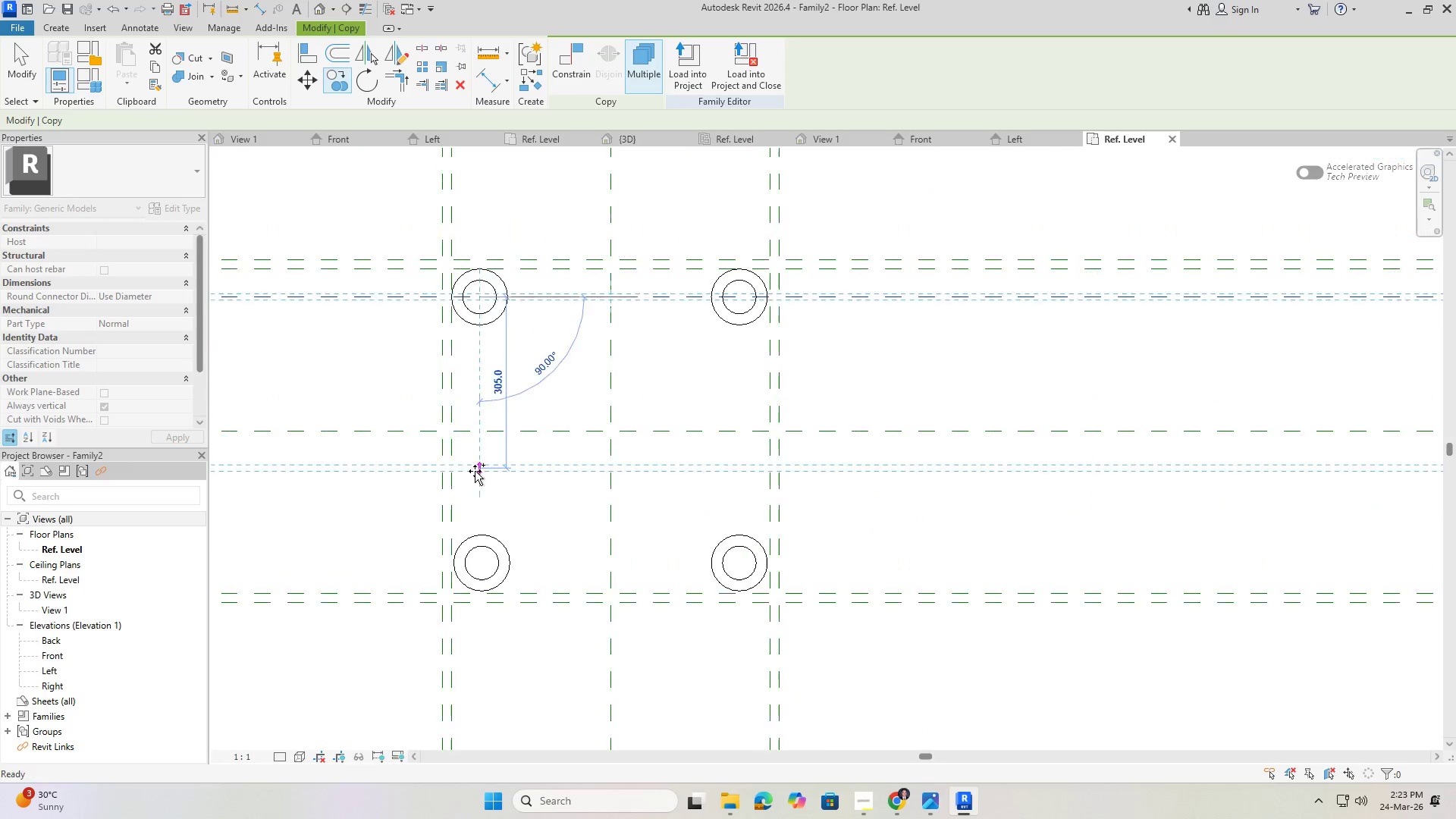 
scroll: coordinate [438, 297], scroll_direction: up, amount: 3.0
 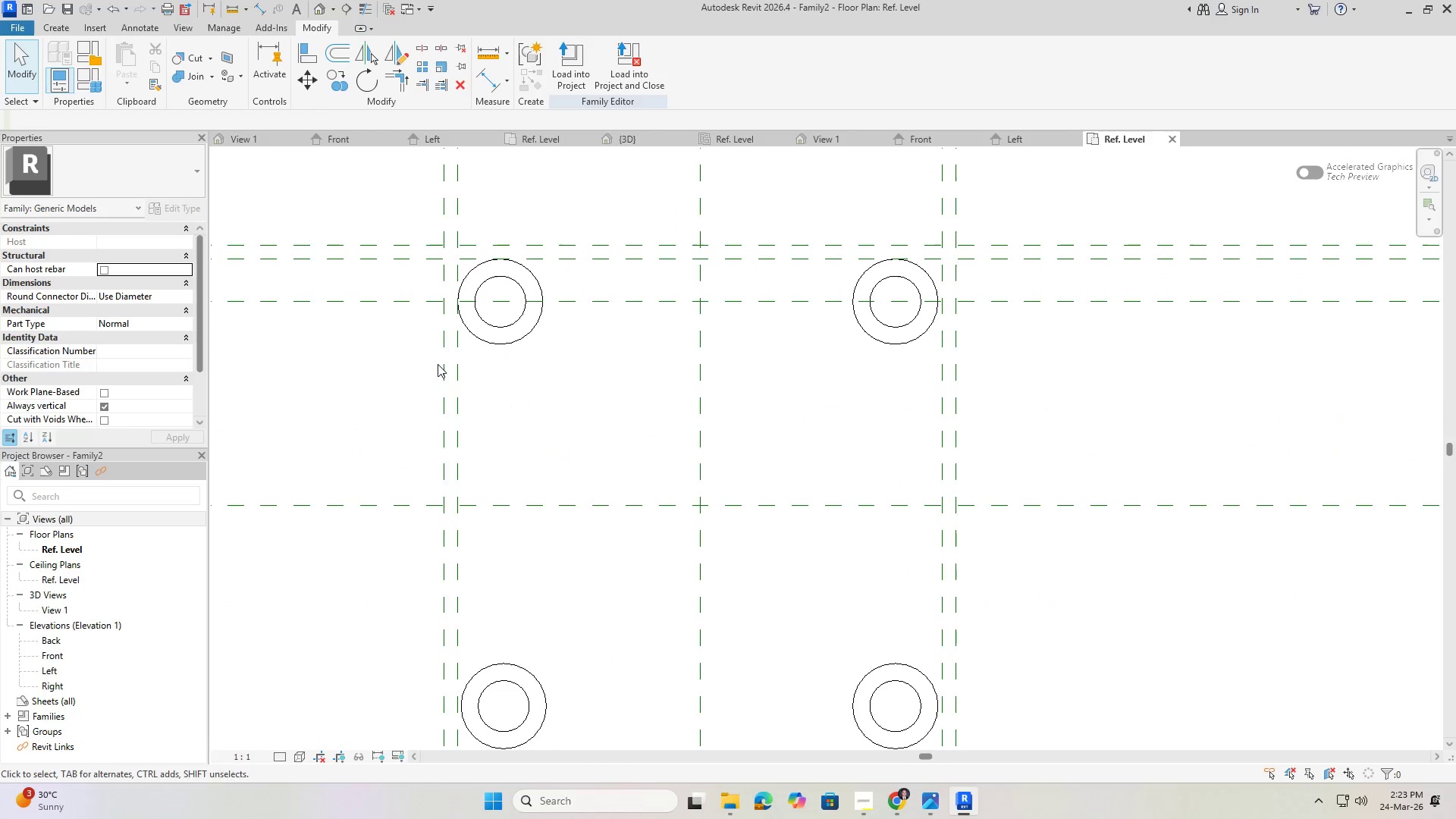 
left_click([440, 364])
 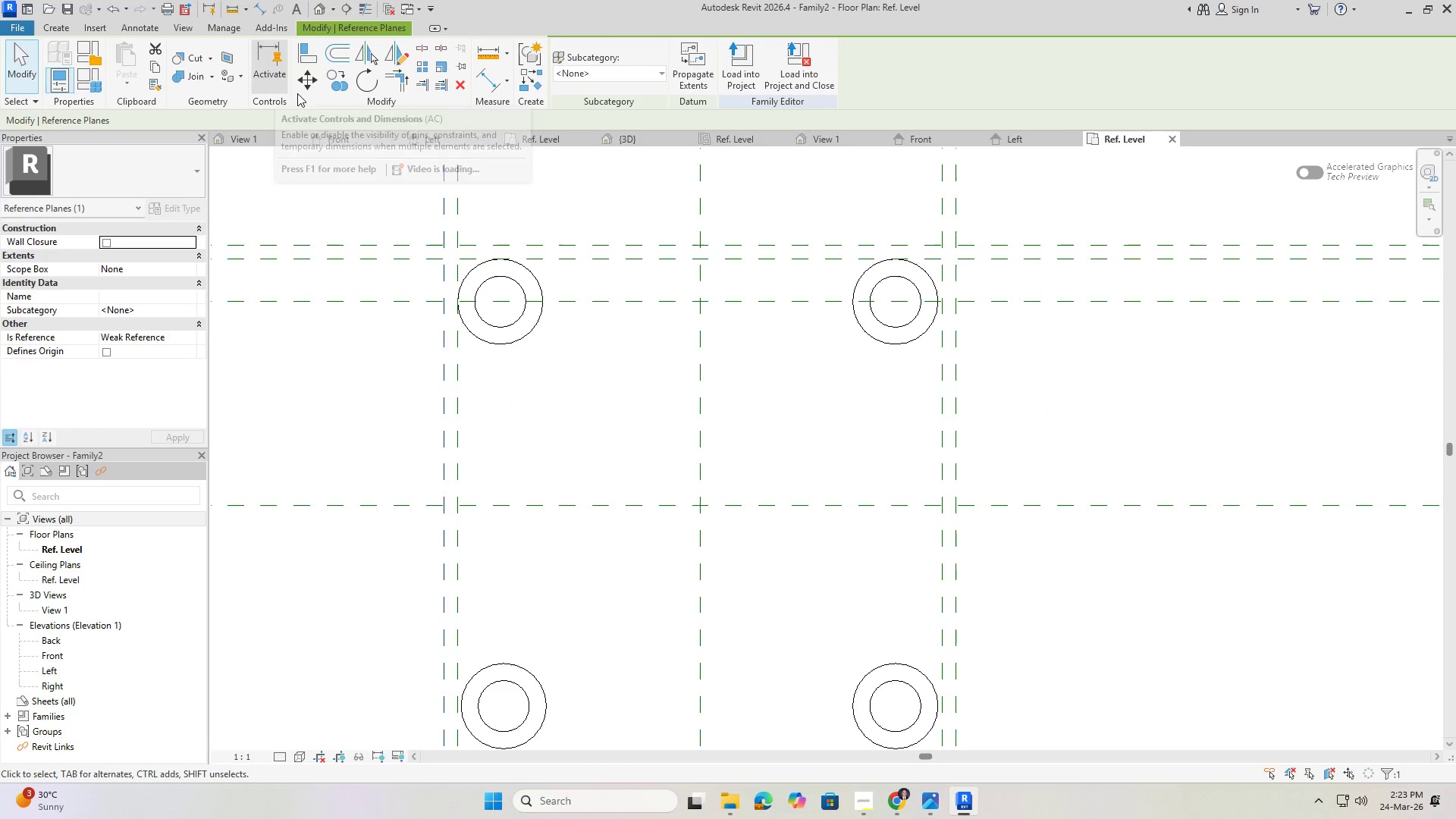 
left_click([310, 78])
 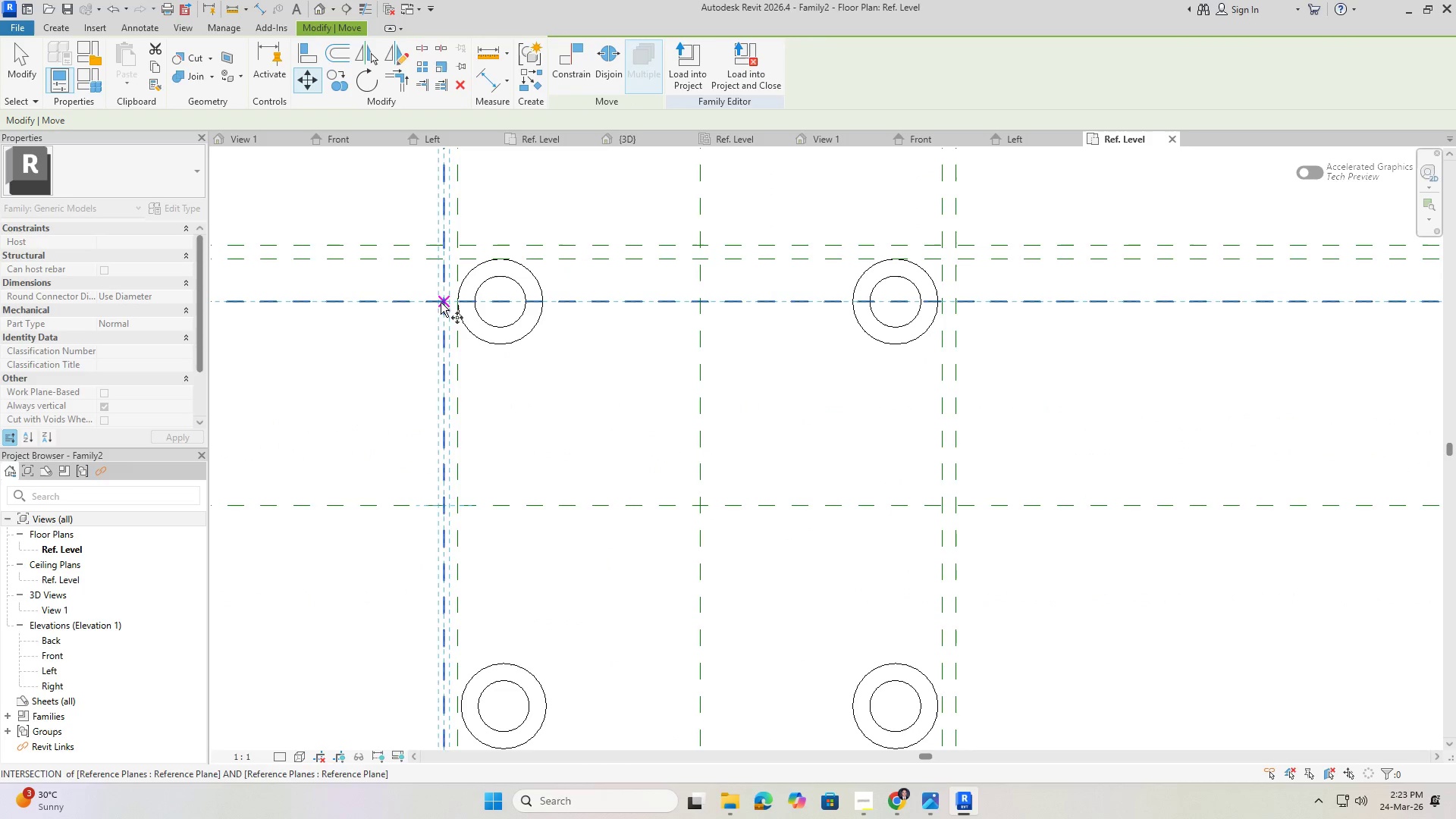 
left_click([438, 301])
 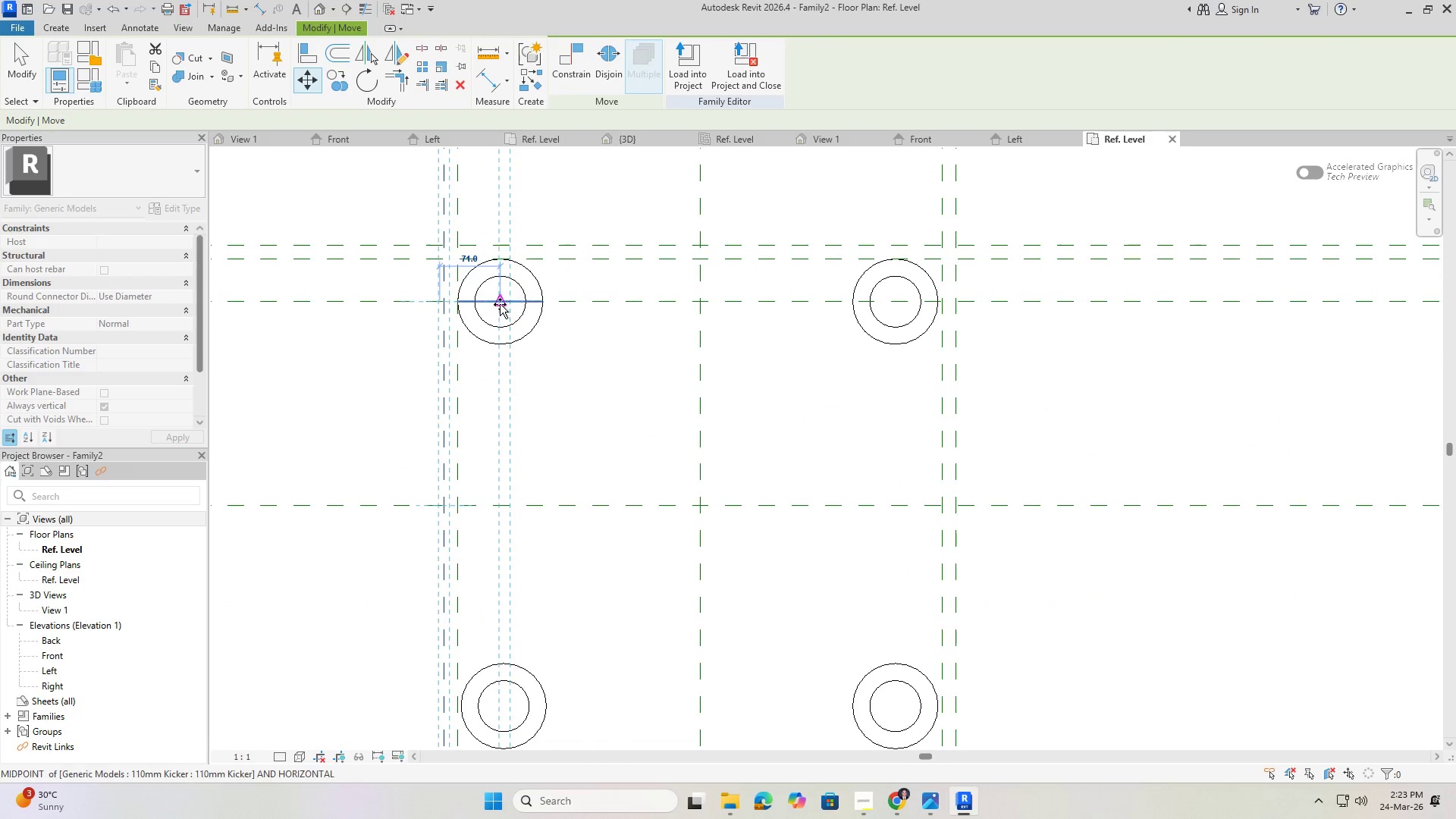 
left_click([500, 303])
 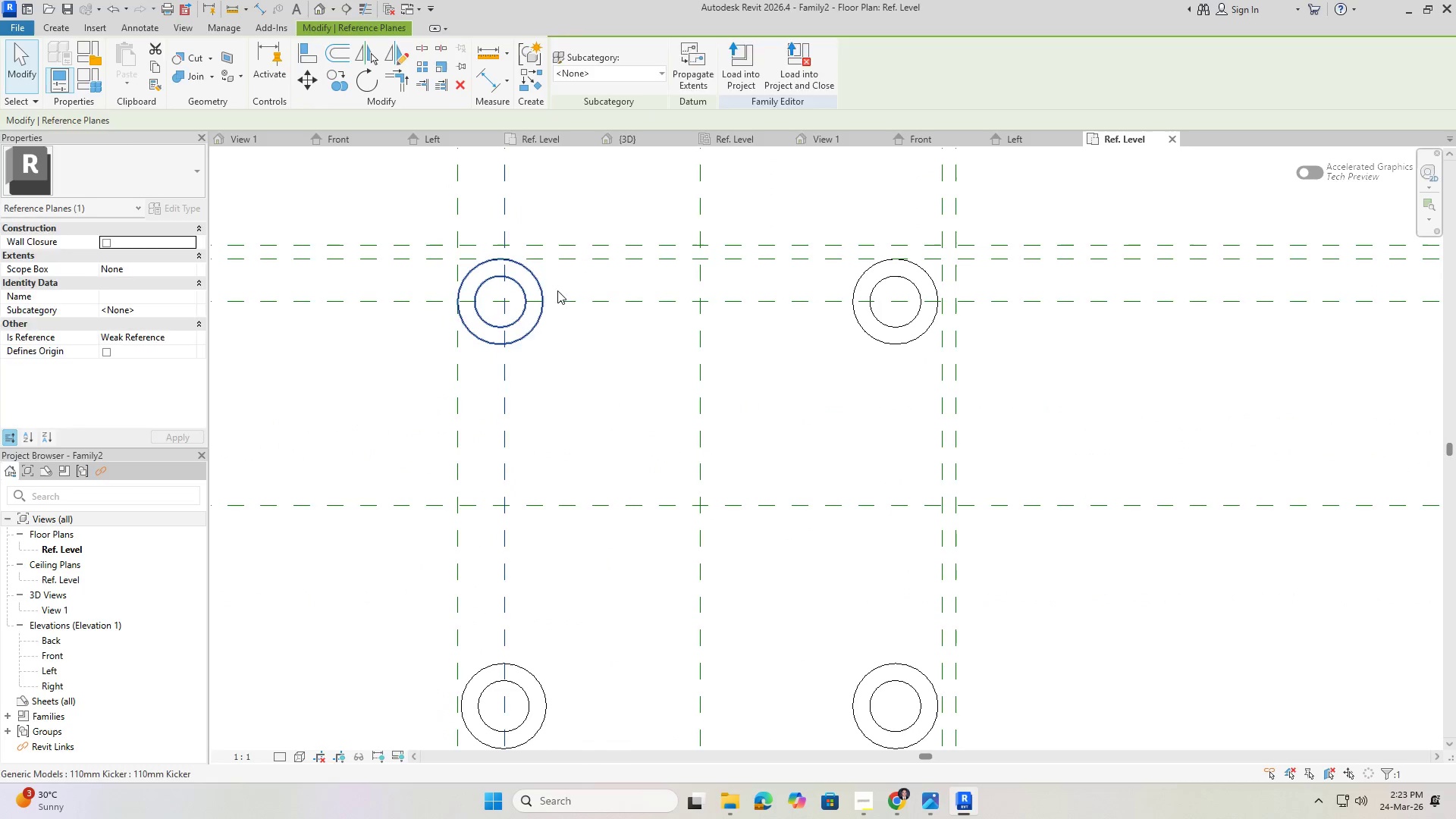 
key(Escape)
 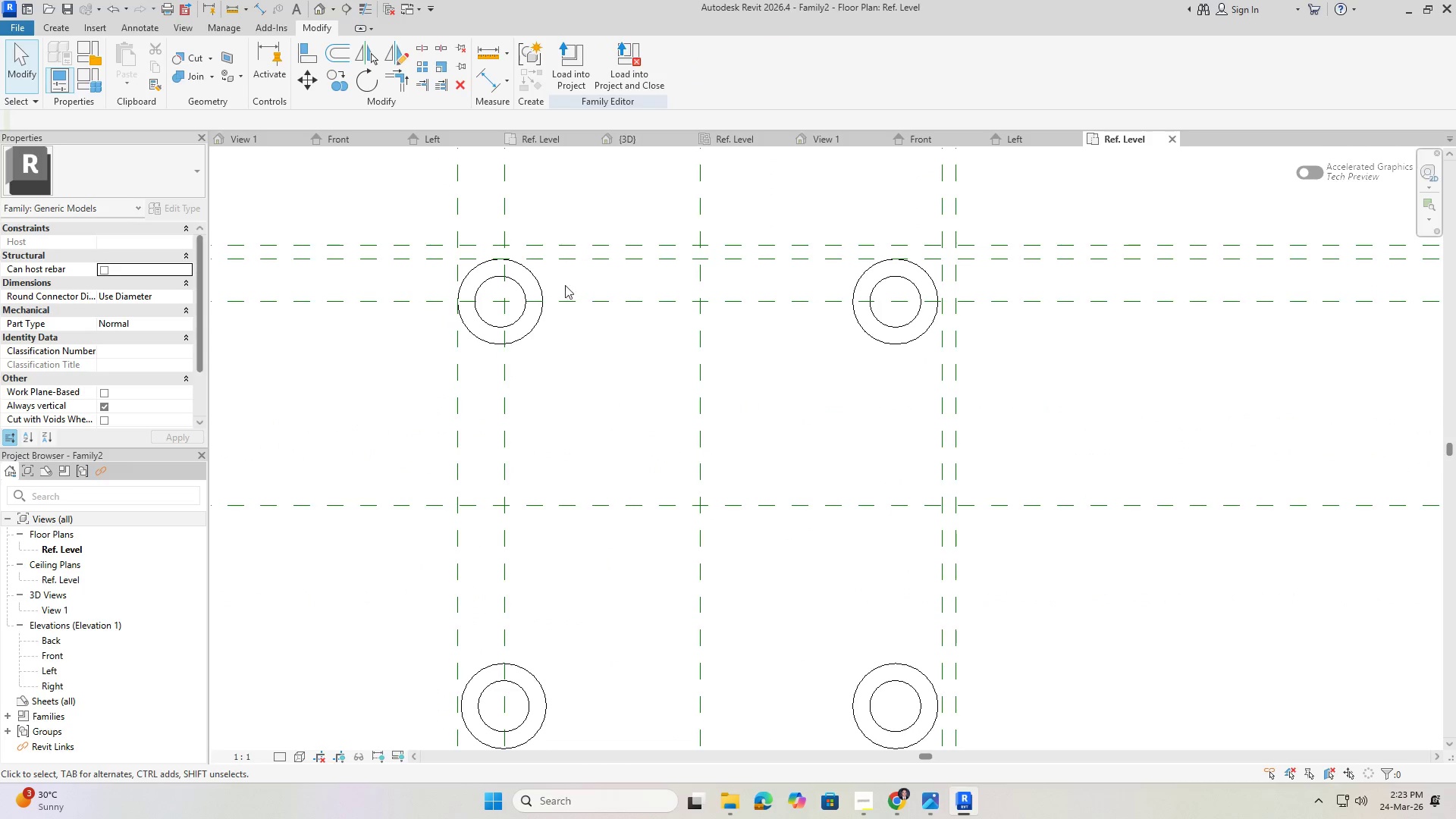 
key(Escape)
 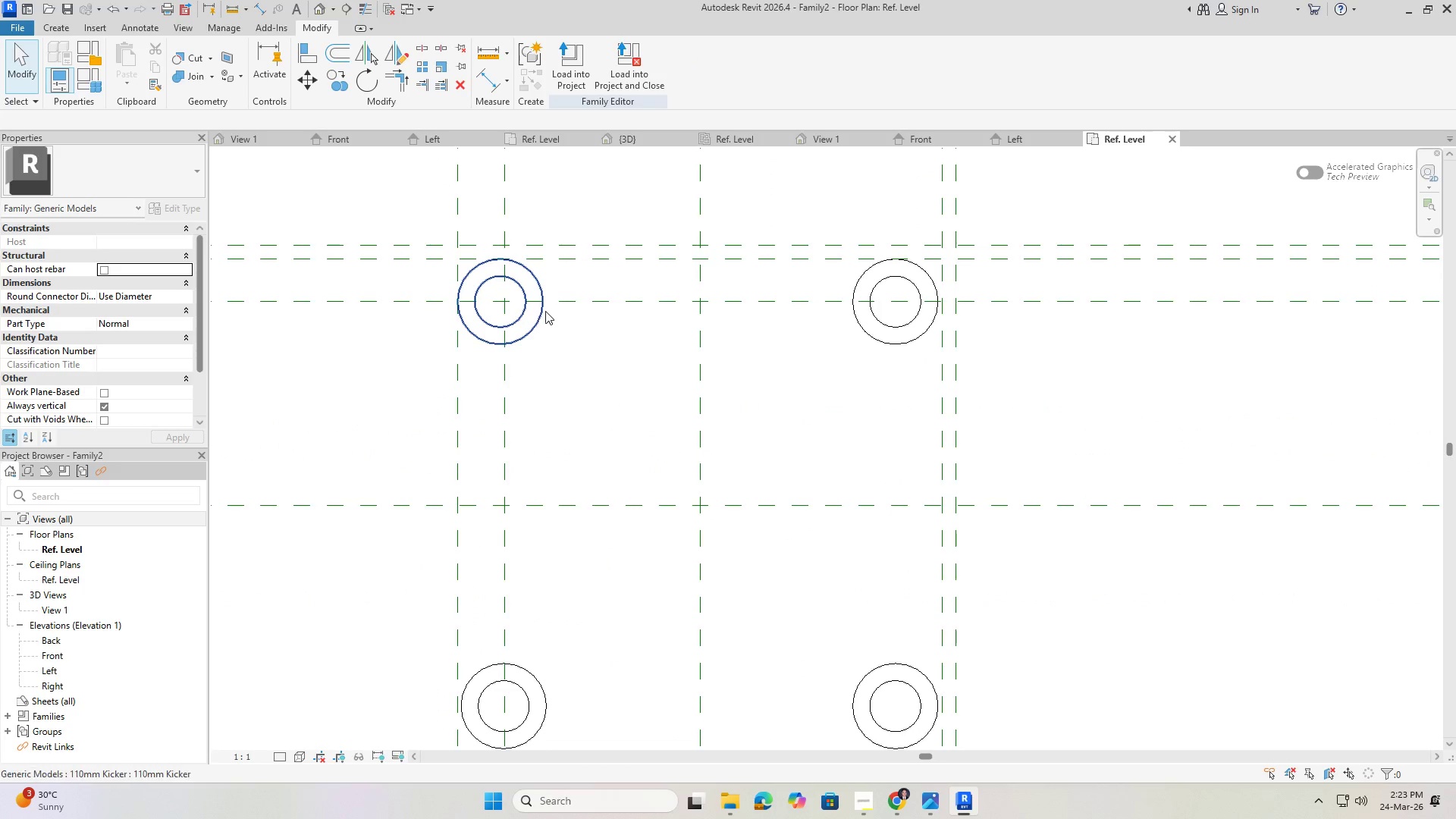 
key(Escape)
 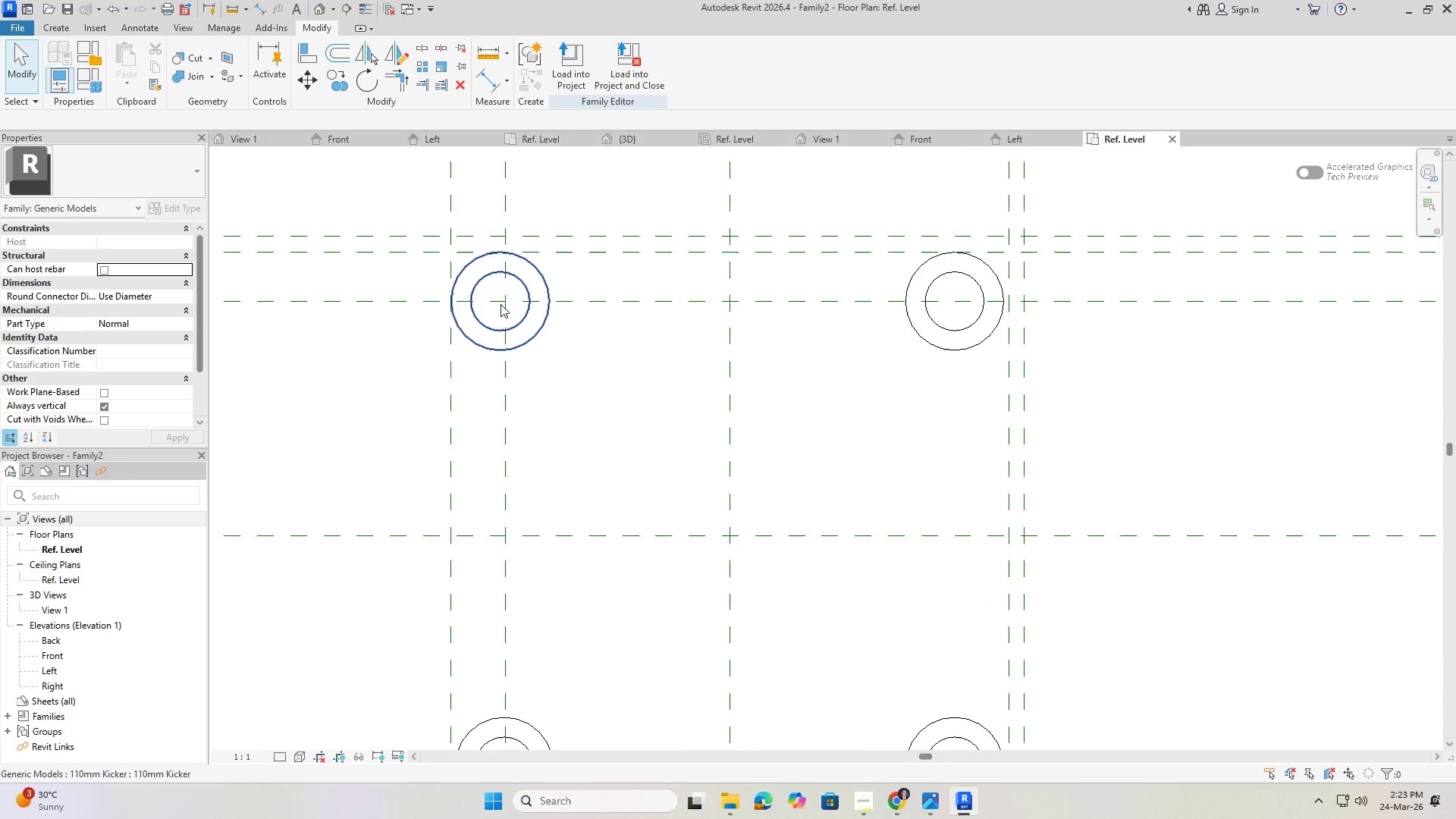 
scroll: coordinate [500, 304], scroll_direction: up, amount: 2.0
 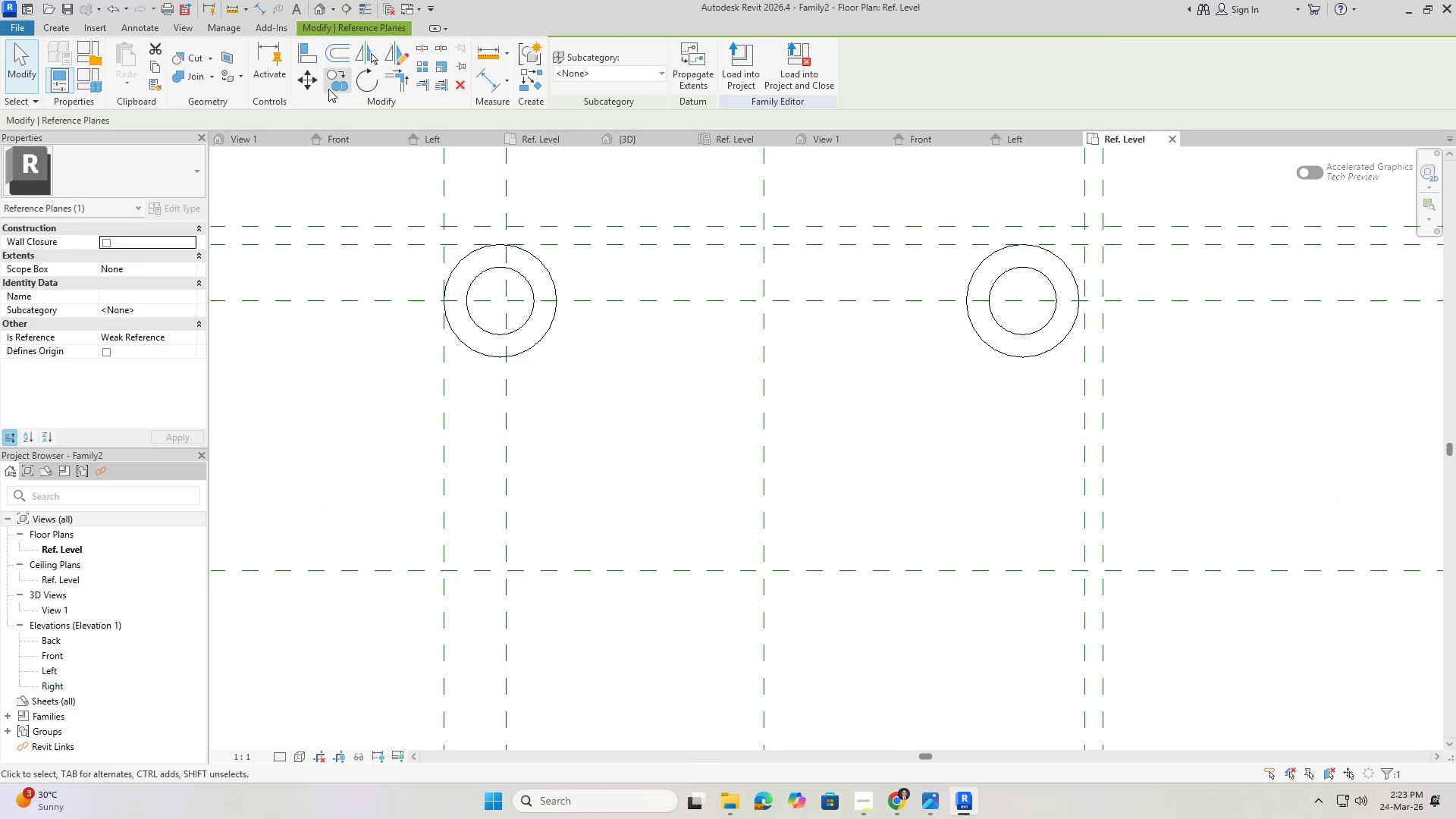 
left_click([307, 80])
 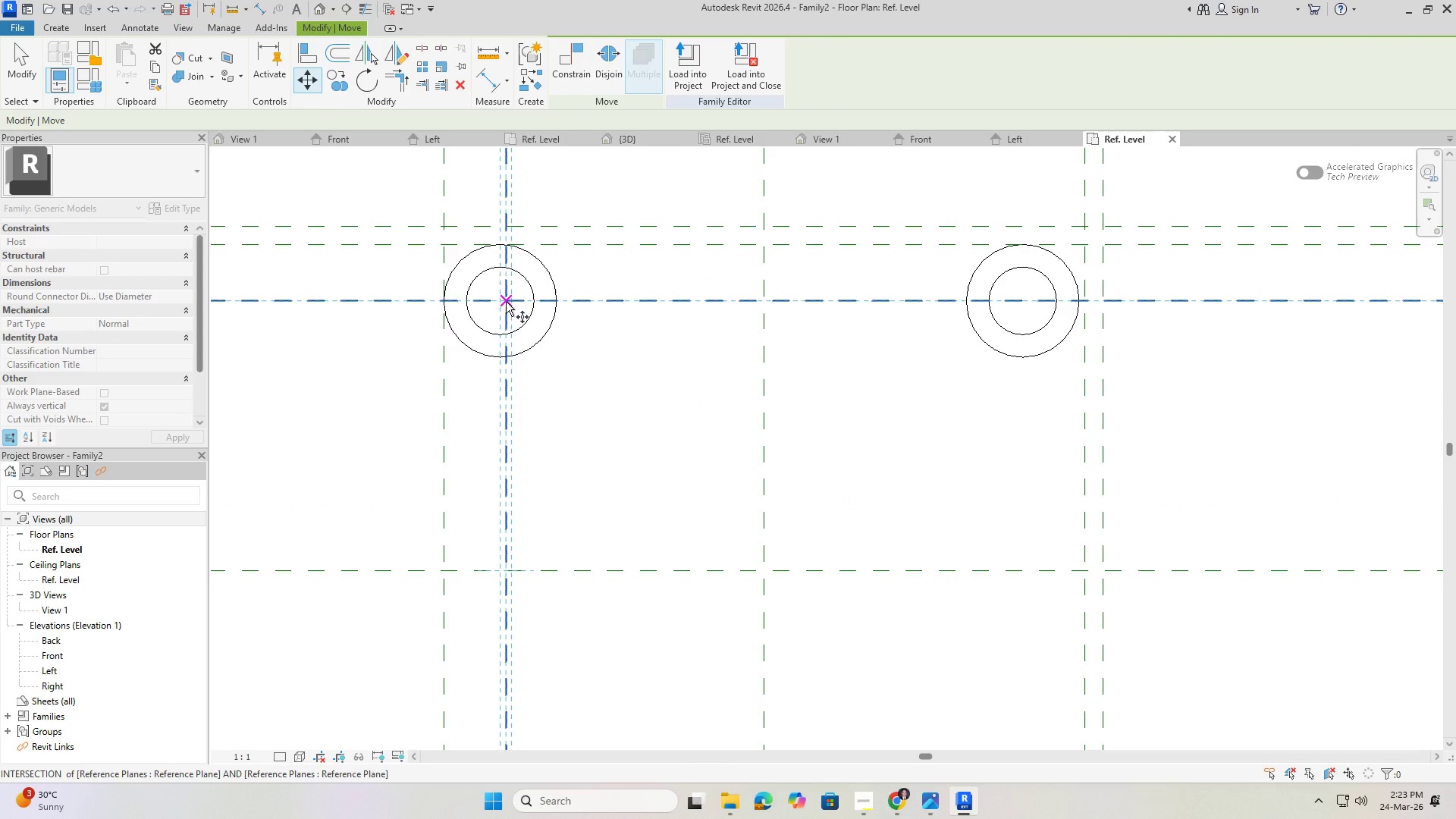 
left_click([506, 302])
 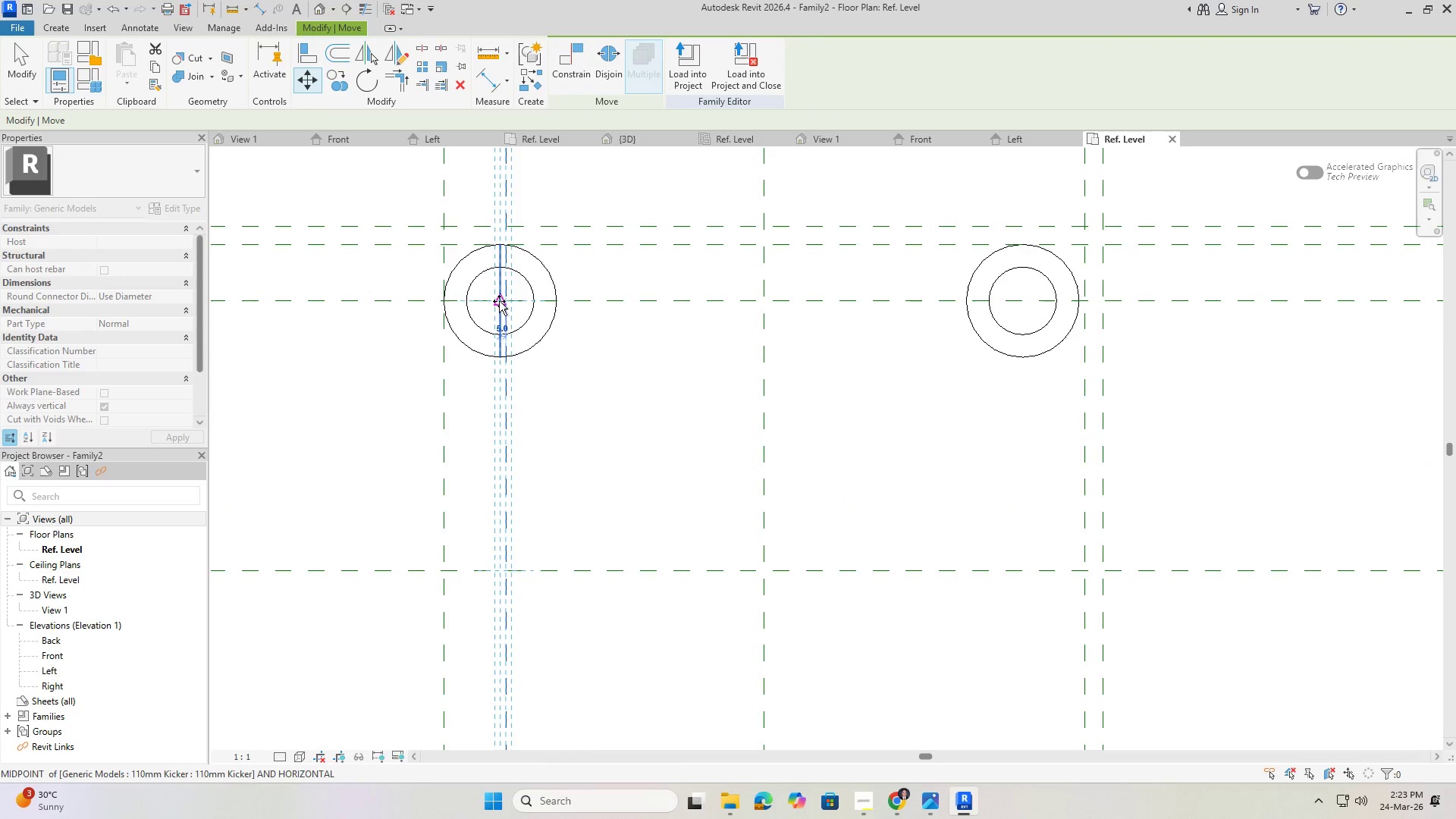 
left_click([499, 301])
 